 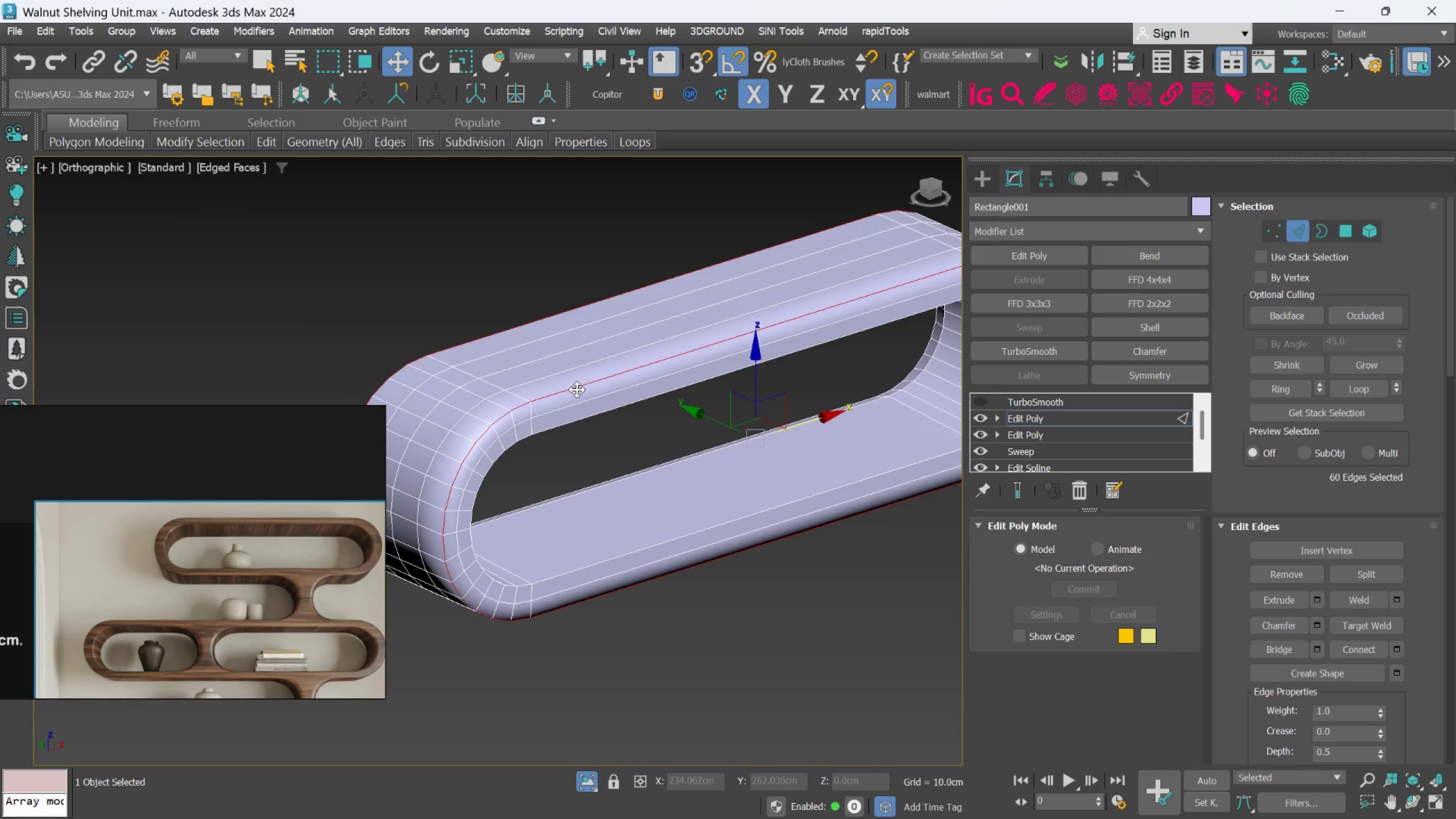 
scroll: coordinate [577, 390], scroll_direction: down, amount: 2.0
 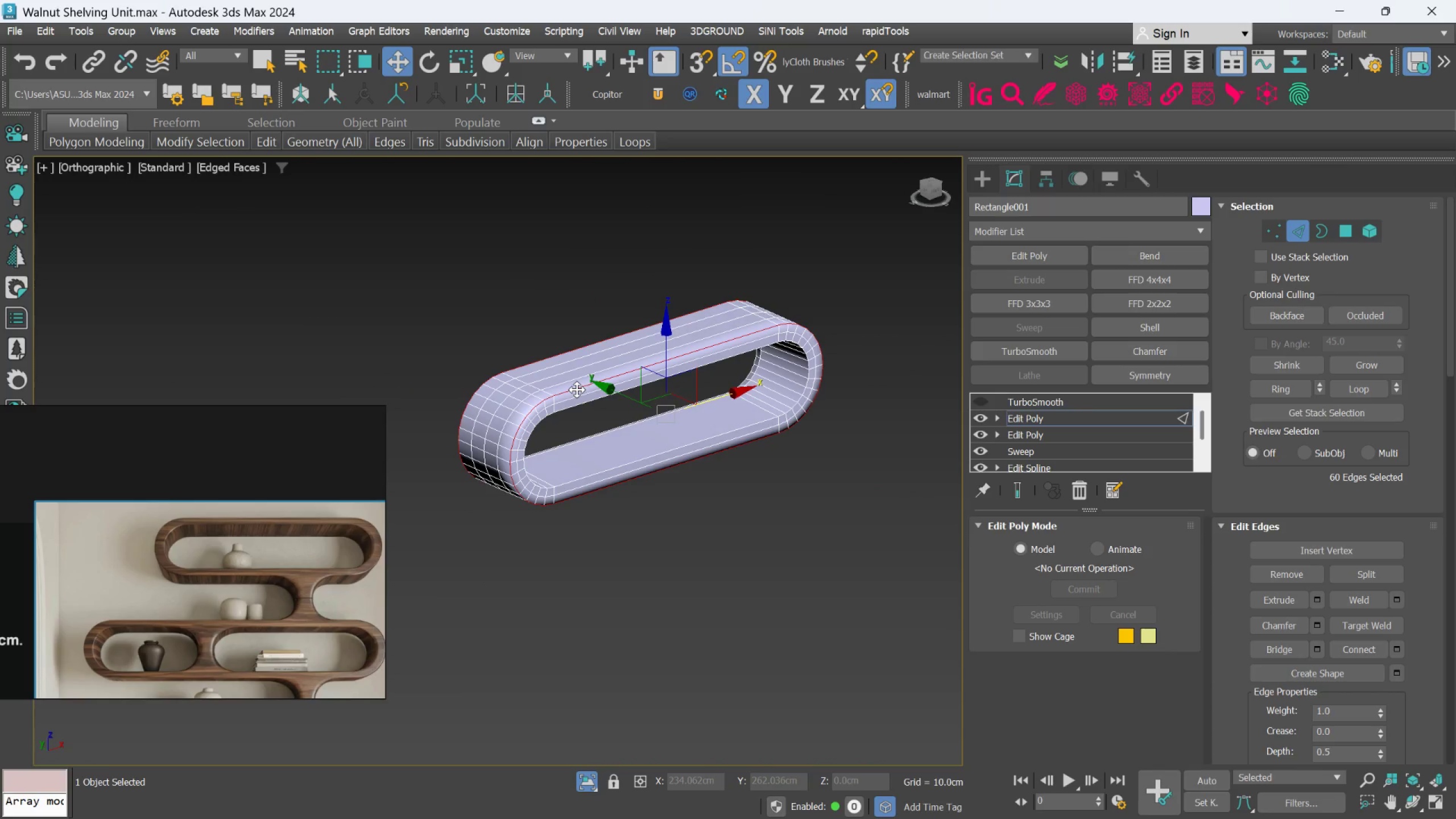 
hold_key(key=AltLeft, duration=0.77)
 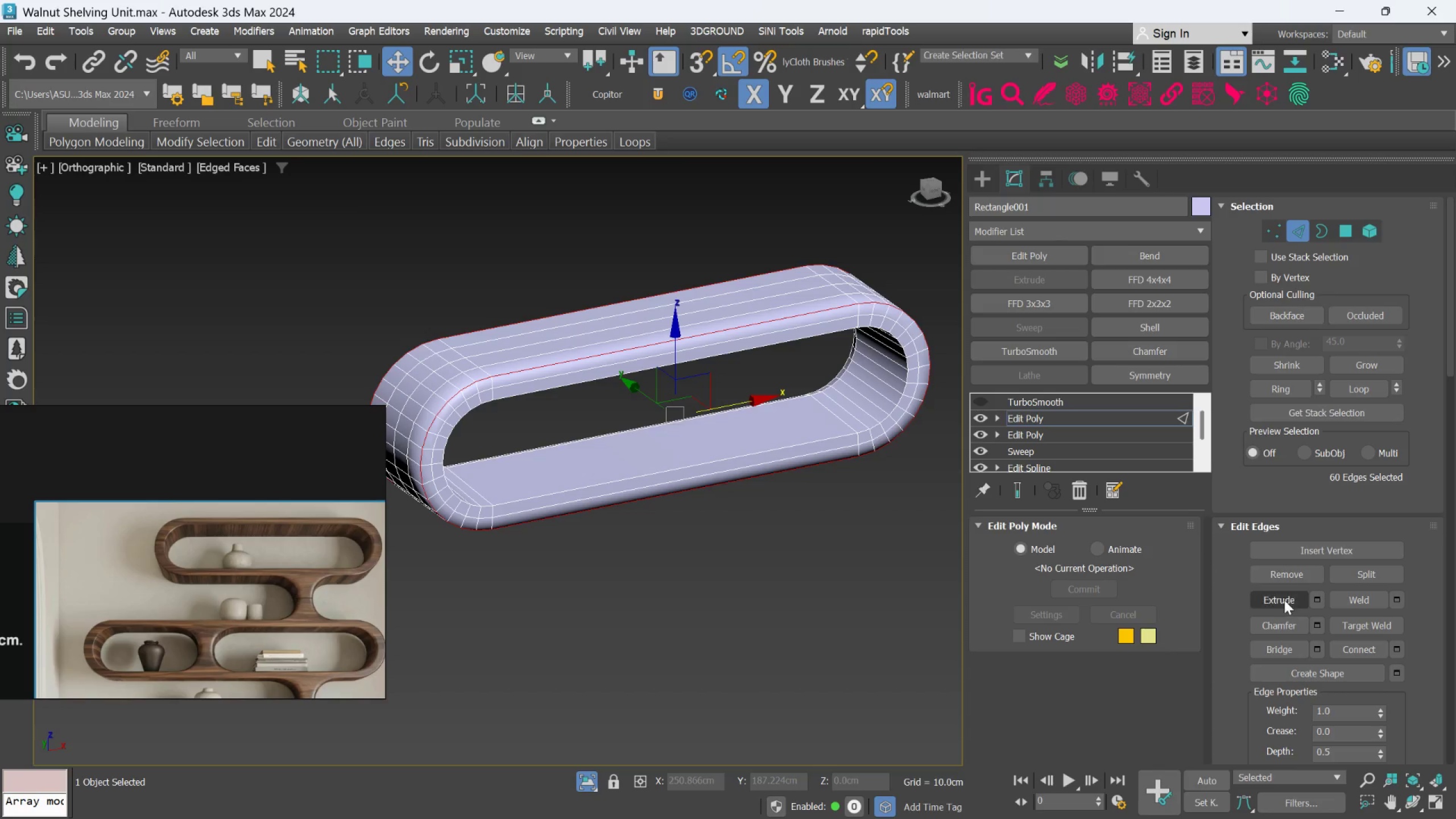 
scroll: coordinate [621, 415], scroll_direction: up, amount: 1.0
 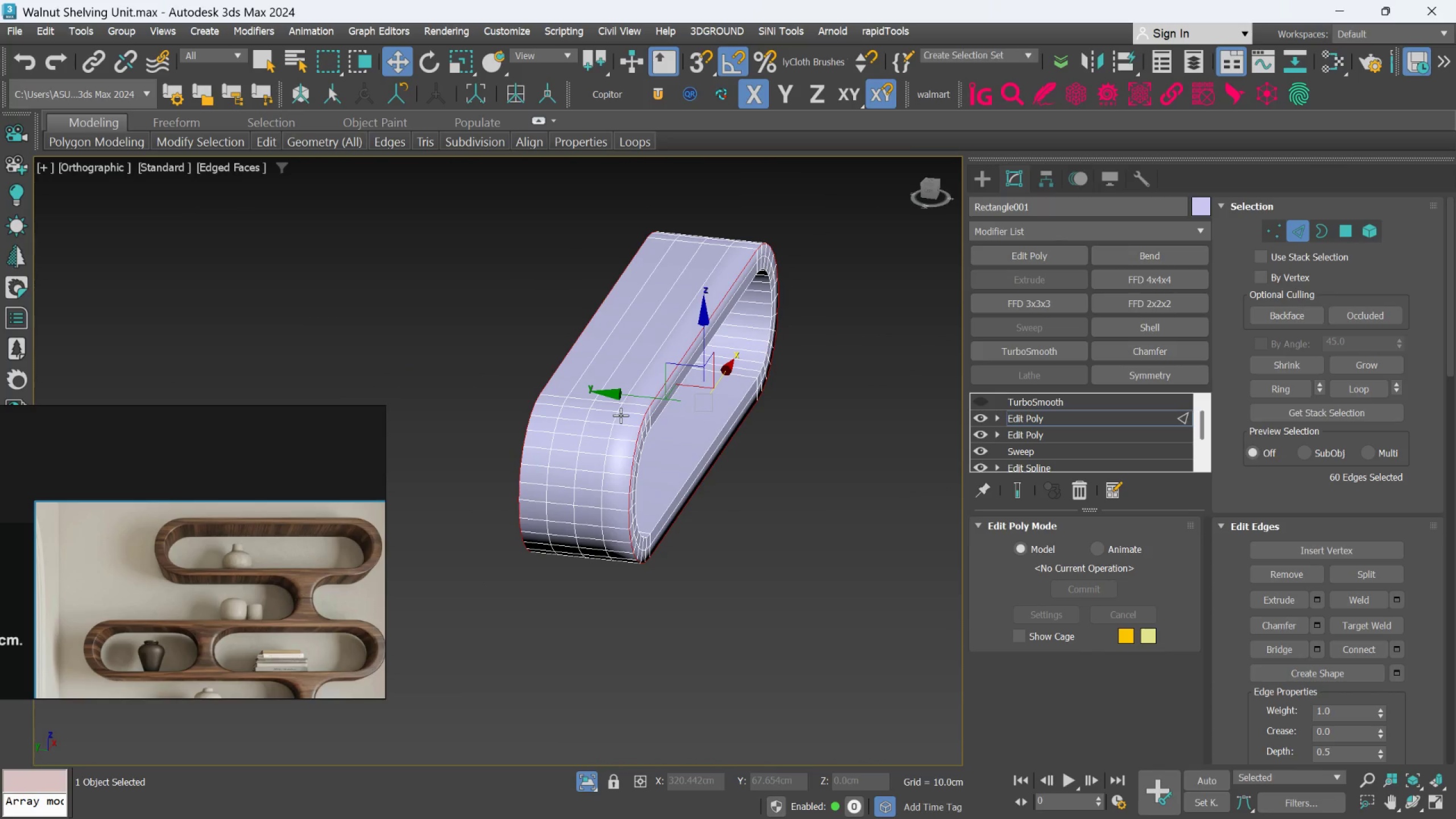 
left_click([1310, 620])
 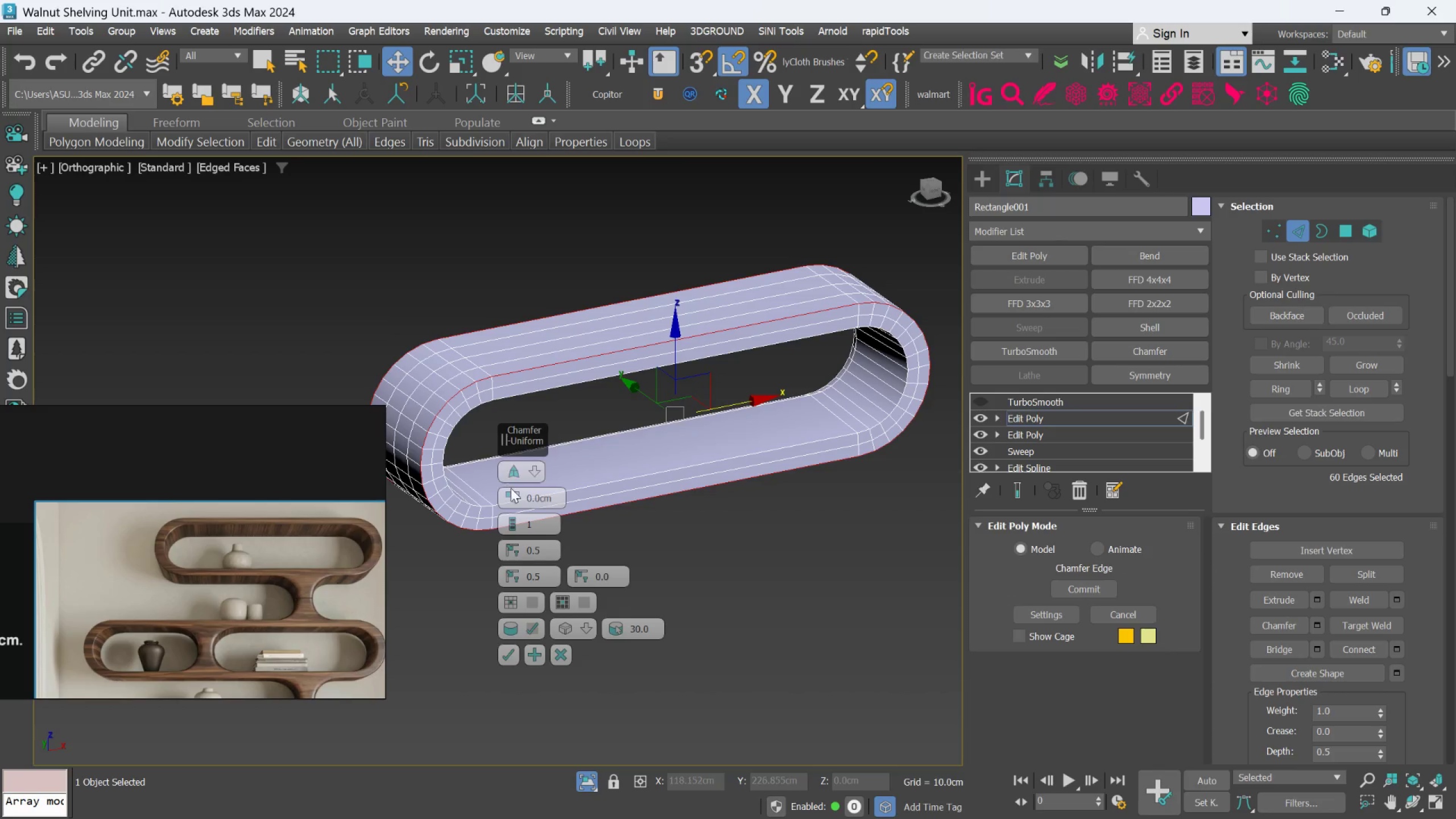 
left_click_drag(start_coordinate=[509, 491], to_coordinate=[507, 487])
 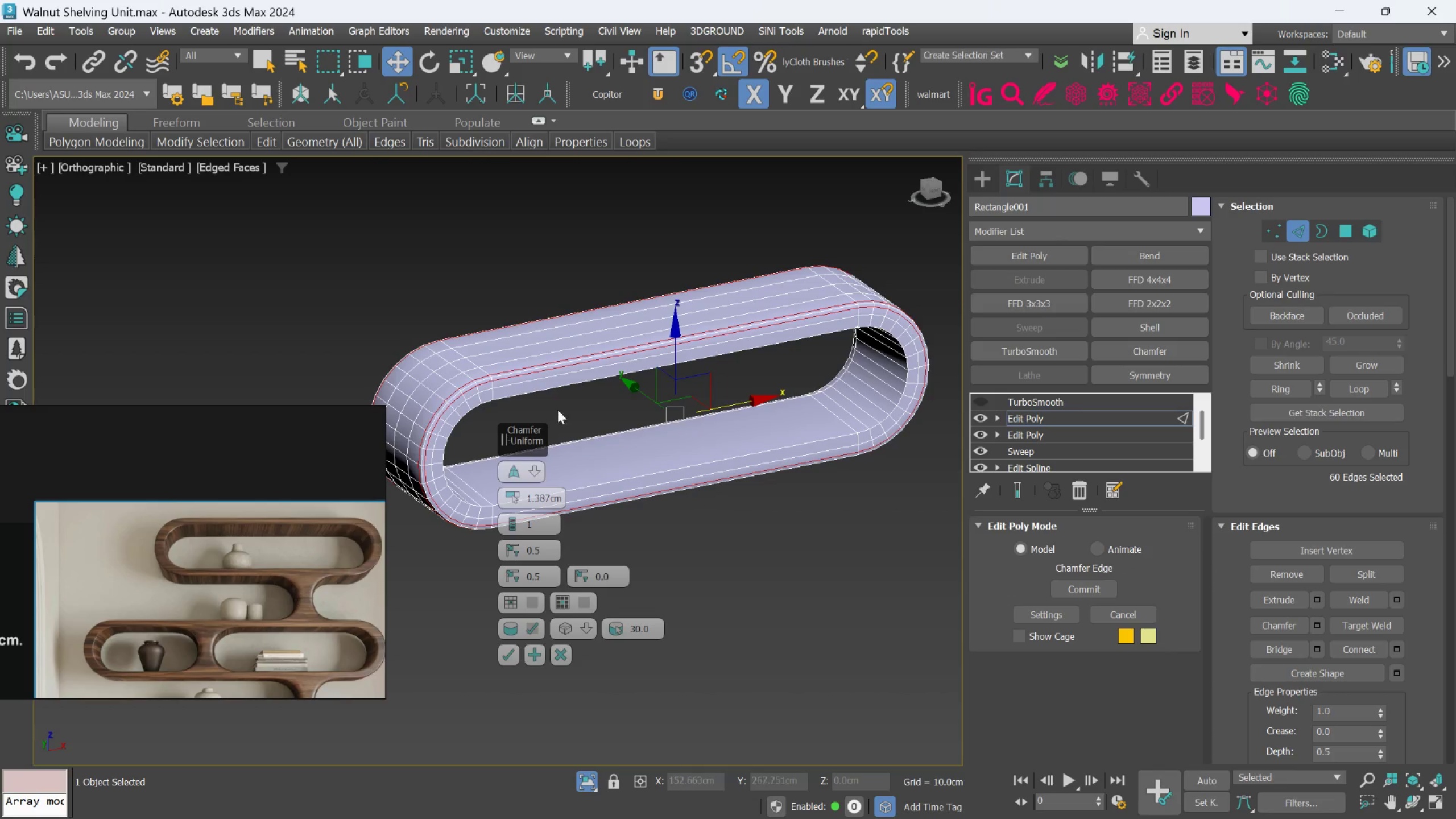 
scroll: coordinate [574, 373], scroll_direction: up, amount: 3.0
 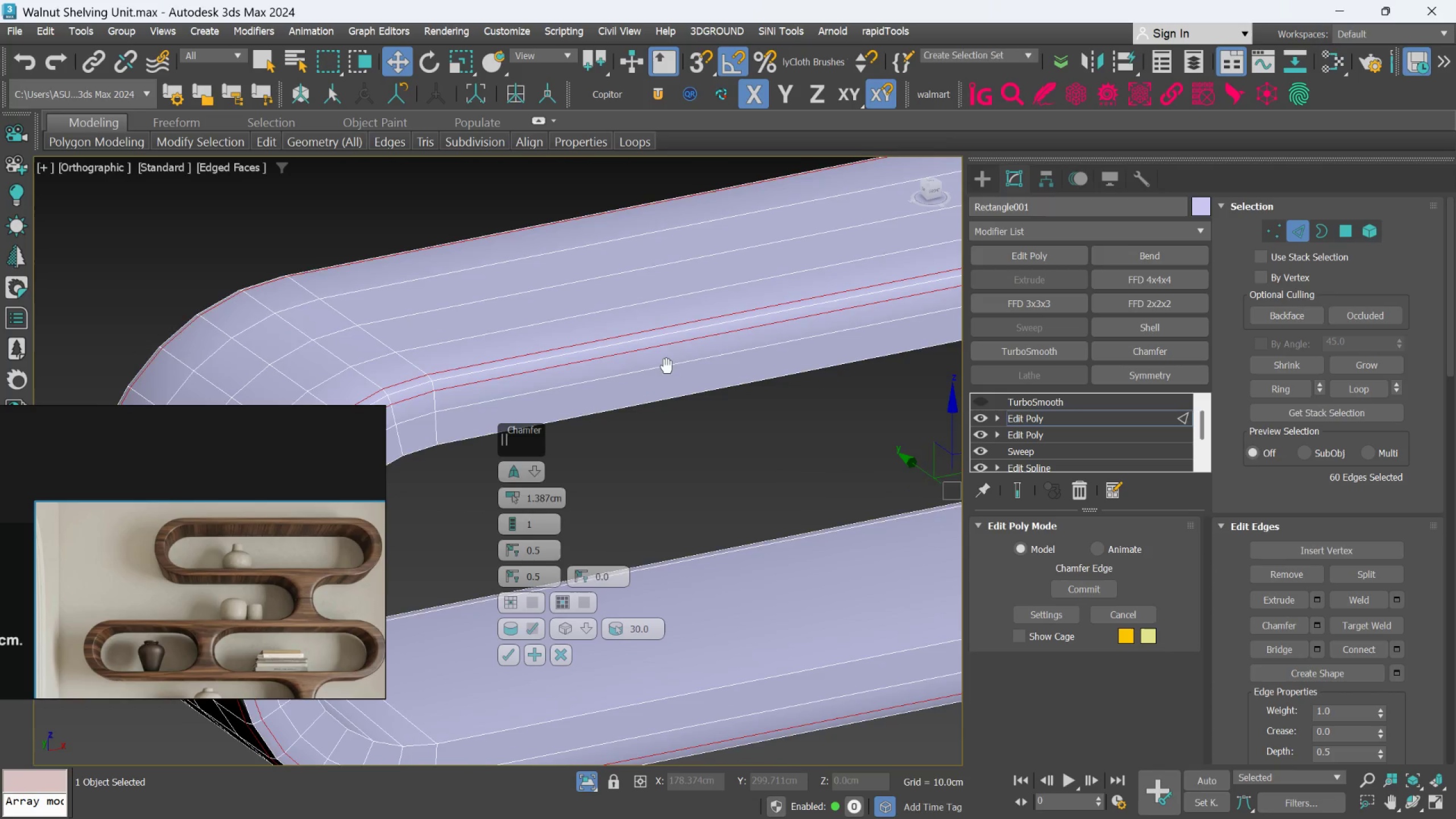 
hold_key(key=AltLeft, duration=1.08)
 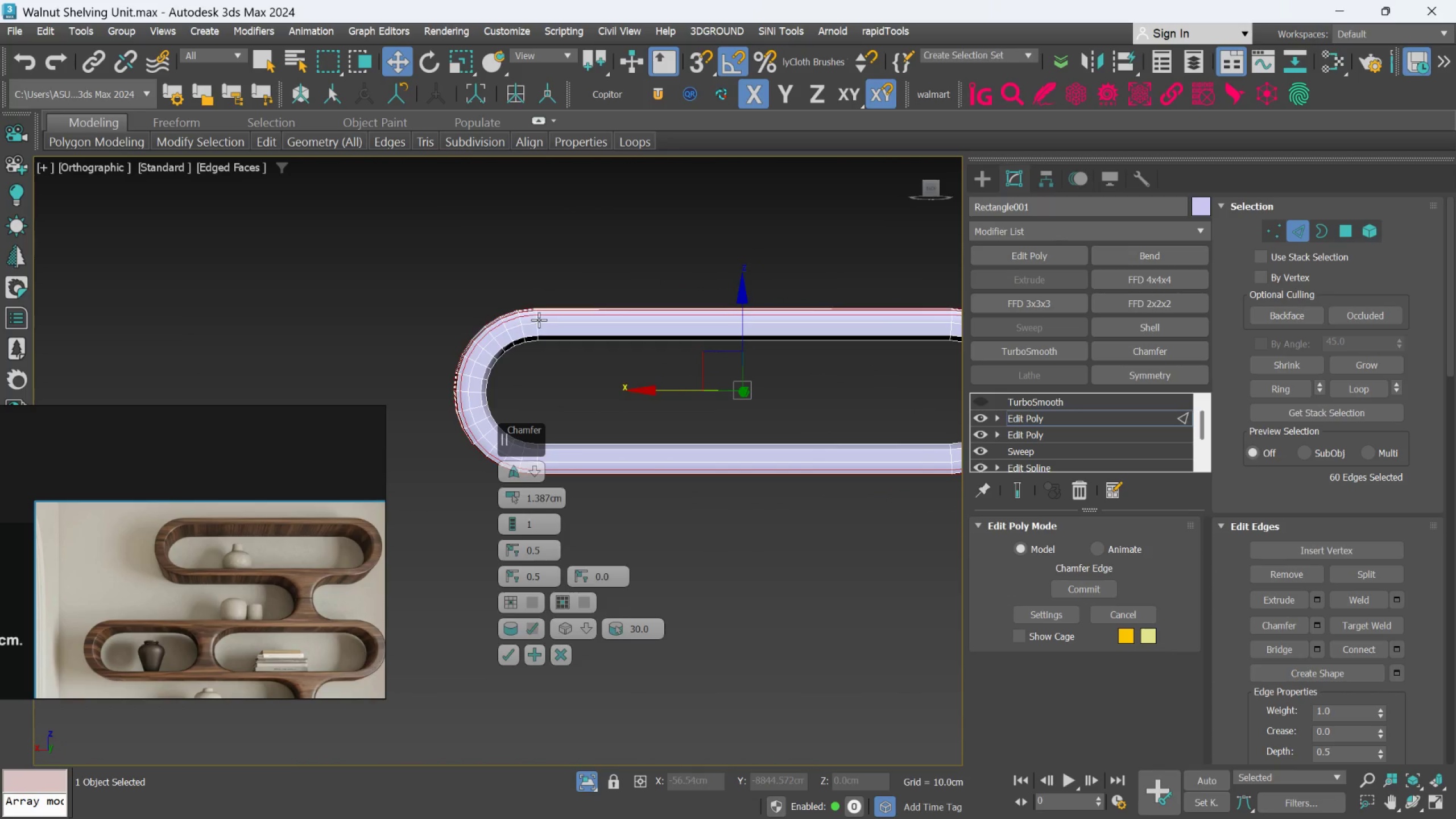 
scroll: coordinate [669, 366], scroll_direction: down, amount: 3.0
 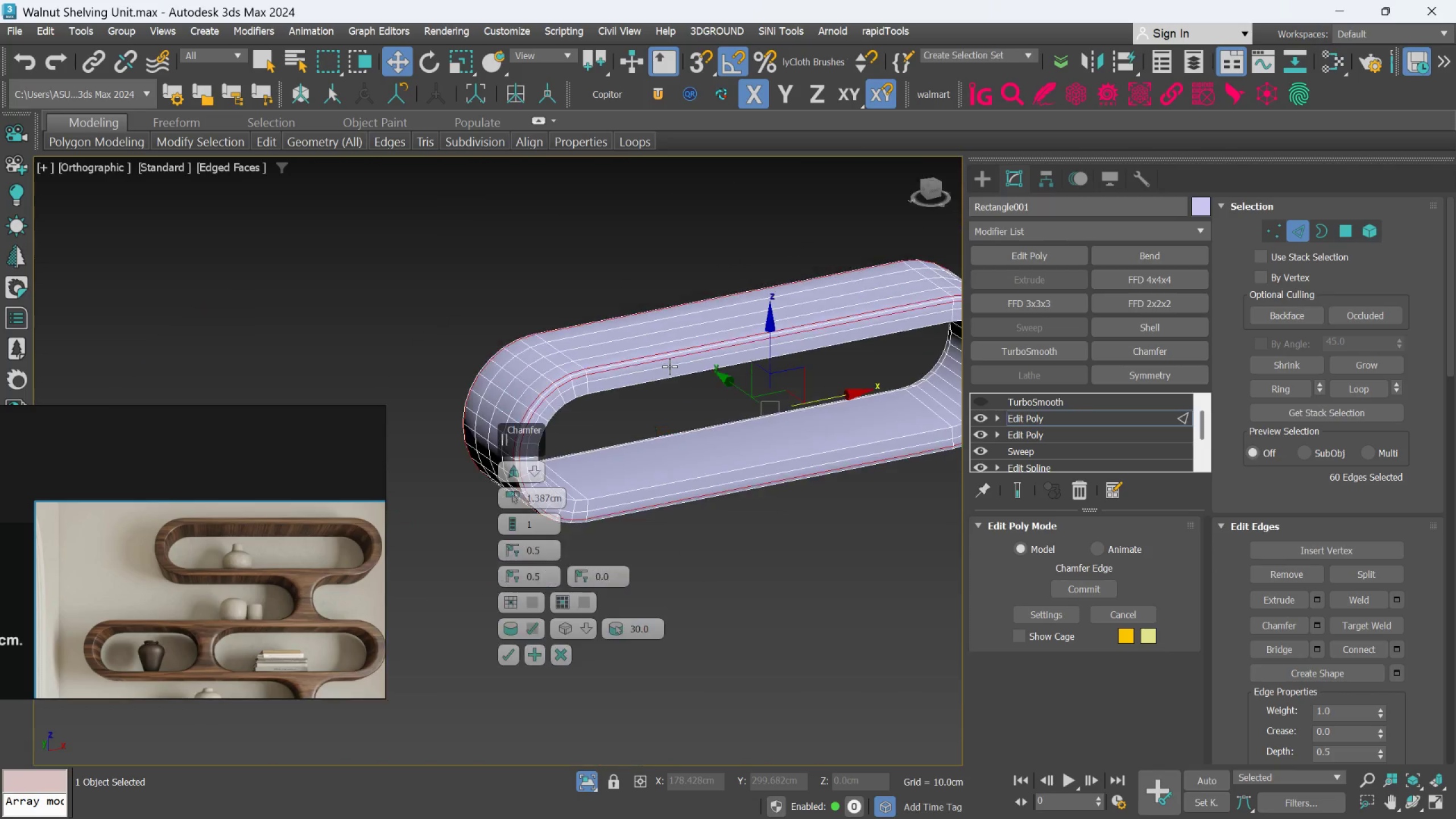 
hold_key(key=AltLeft, duration=0.69)
 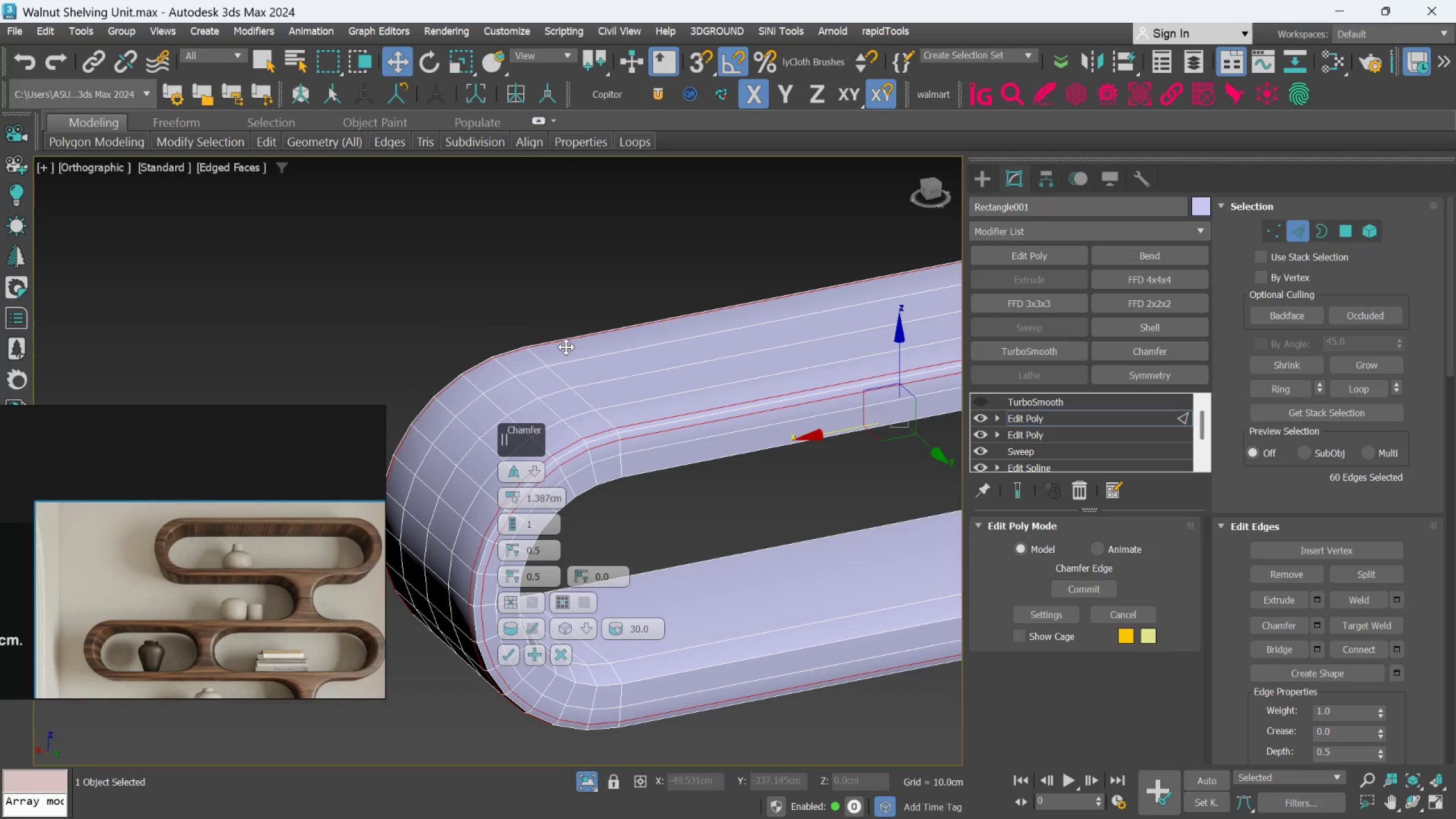 
scroll: coordinate [539, 320], scroll_direction: up, amount: 2.0
 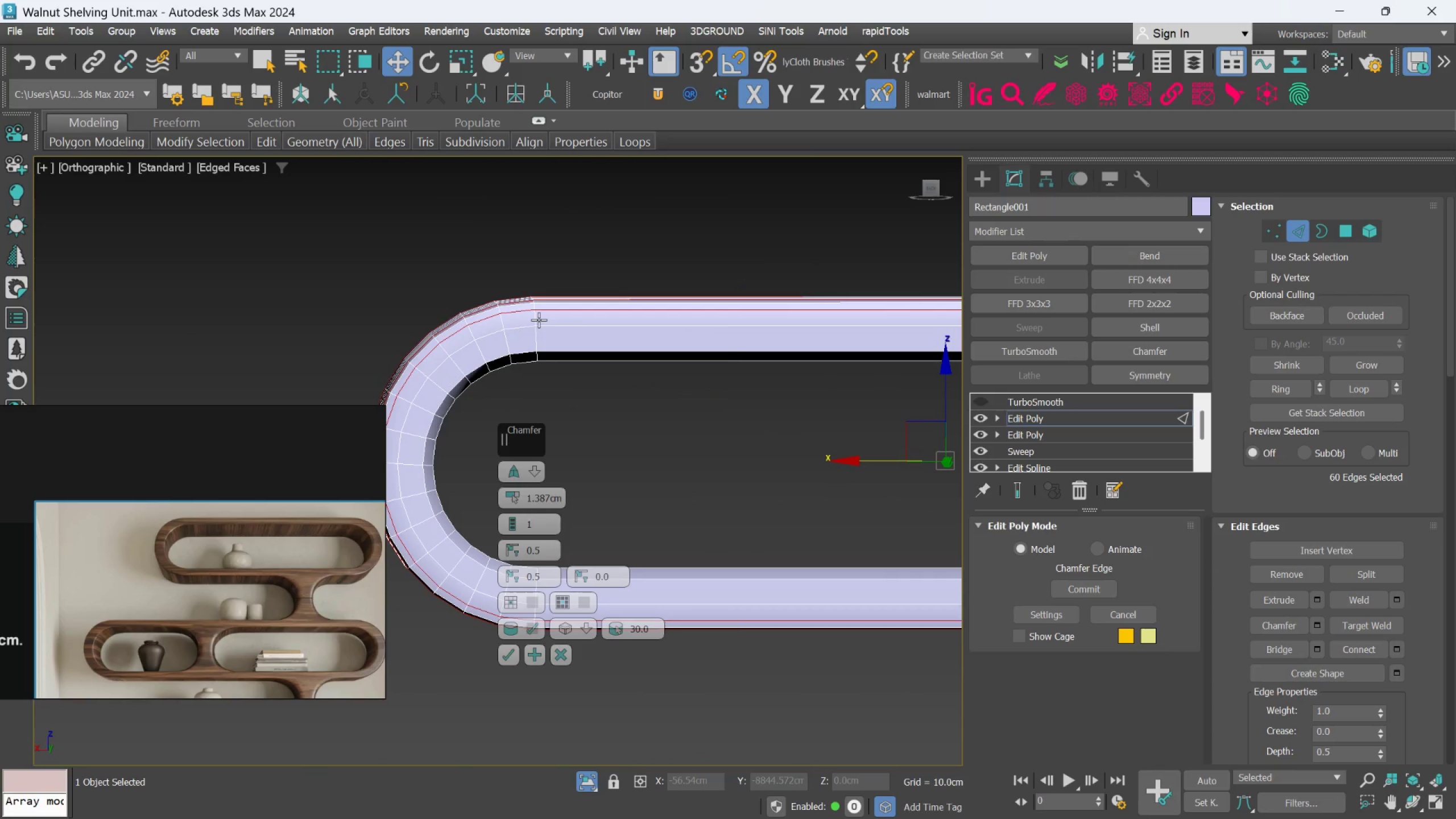 
hold_key(key=AltLeft, duration=0.77)
 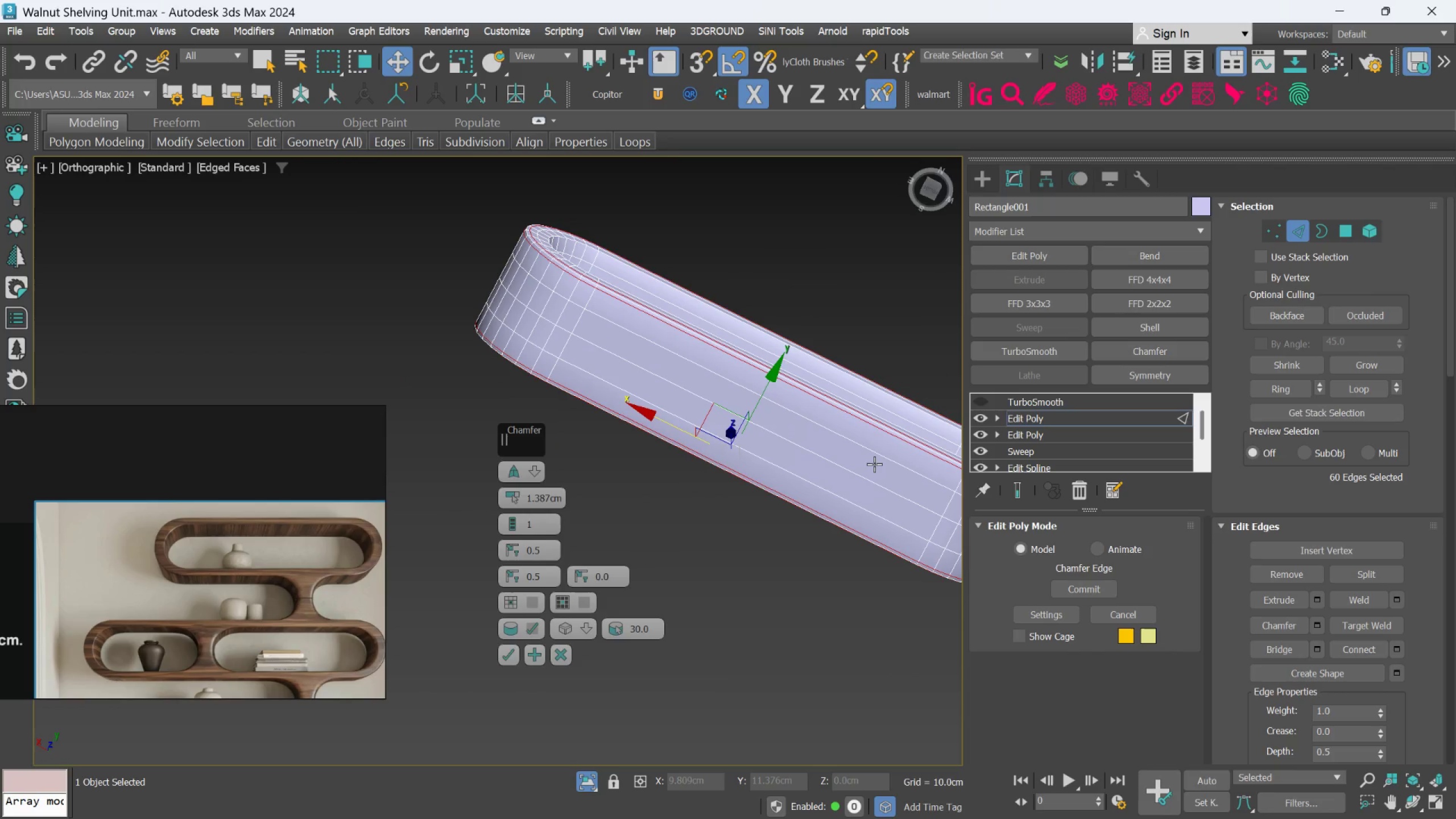 
scroll: coordinate [566, 347], scroll_direction: down, amount: 2.0
 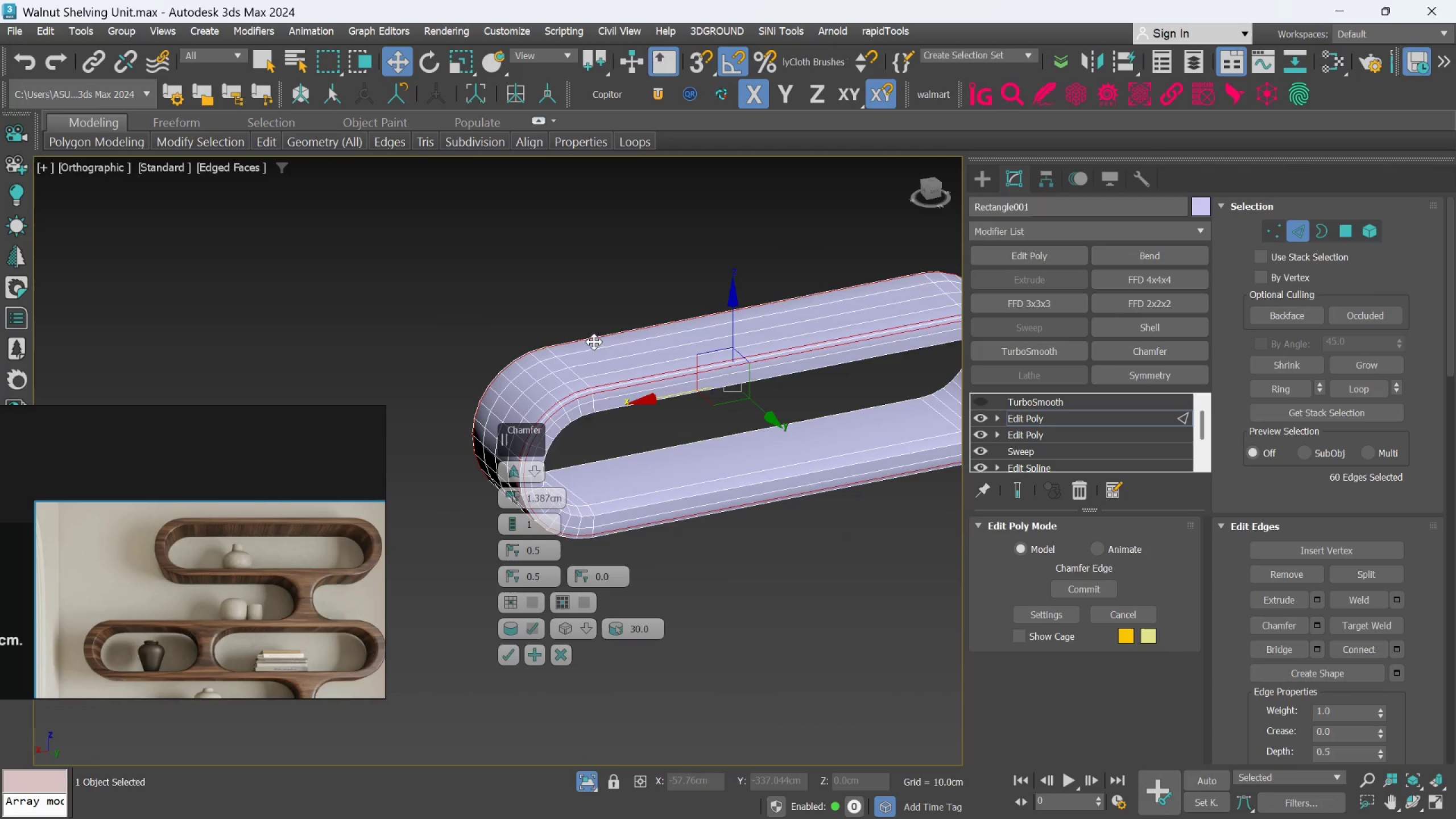 
hold_key(key=AltLeft, duration=0.58)
 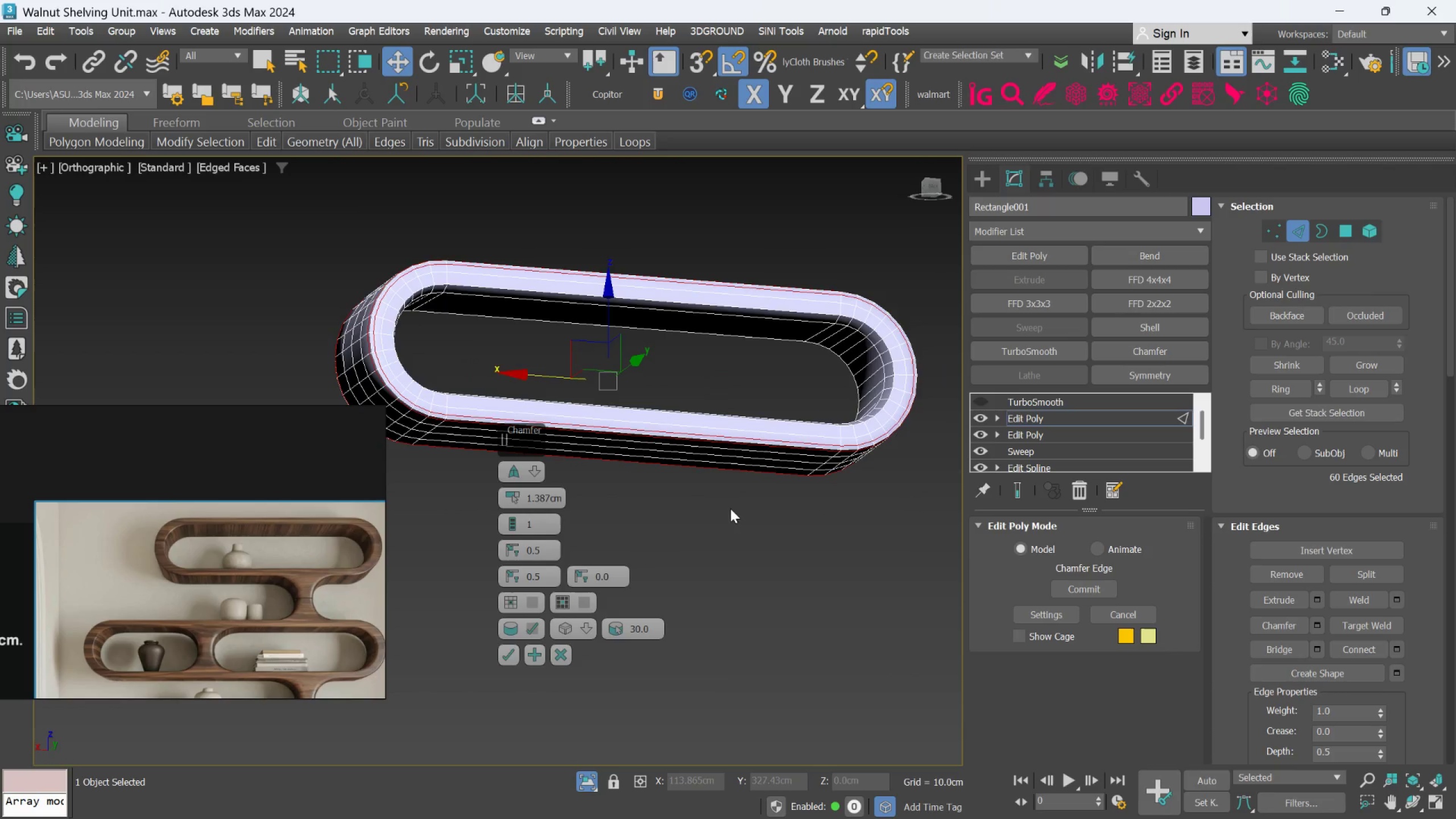 
hold_key(key=AltLeft, duration=0.84)
 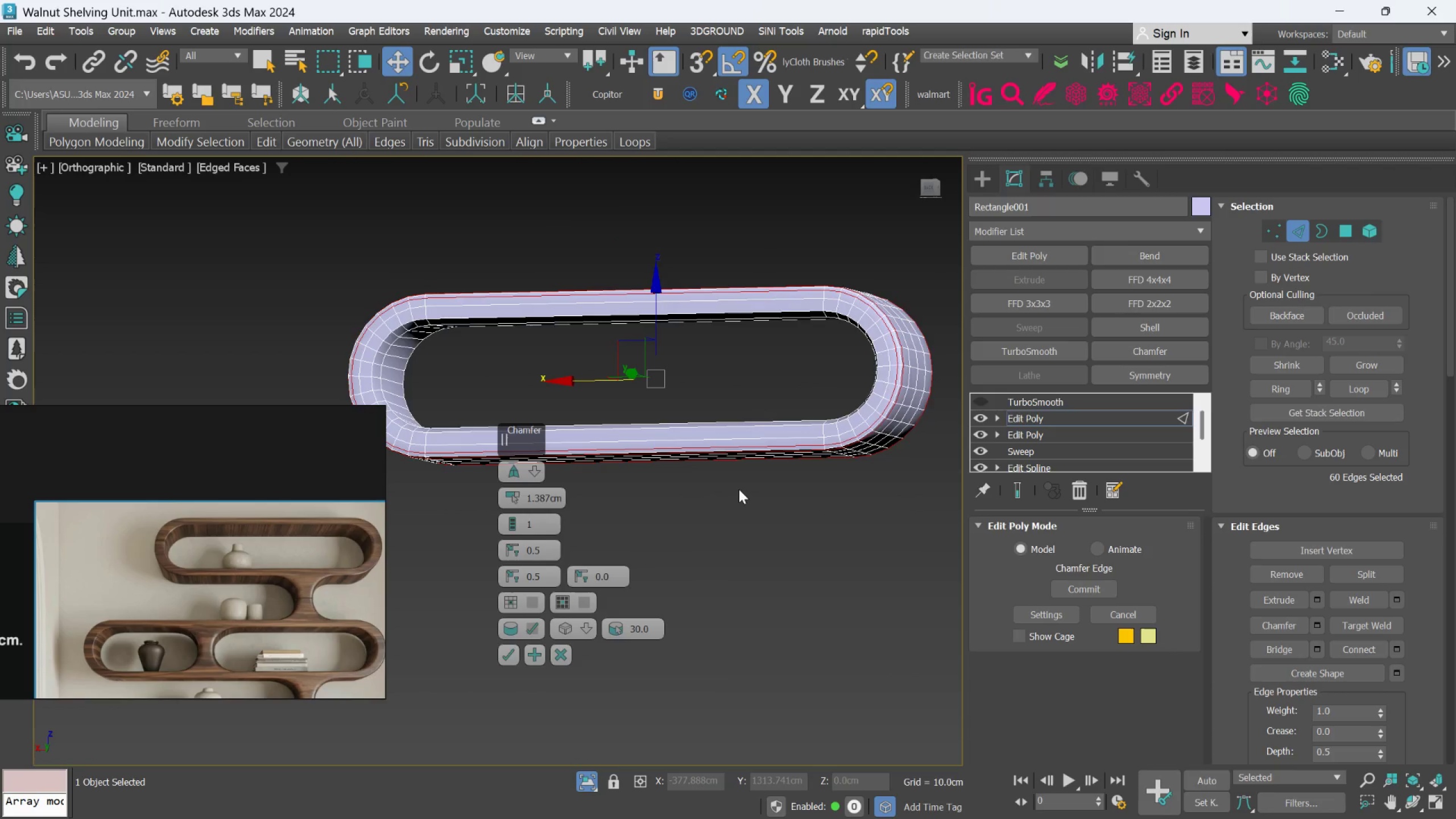 
hold_key(key=AltLeft, duration=2.3)
 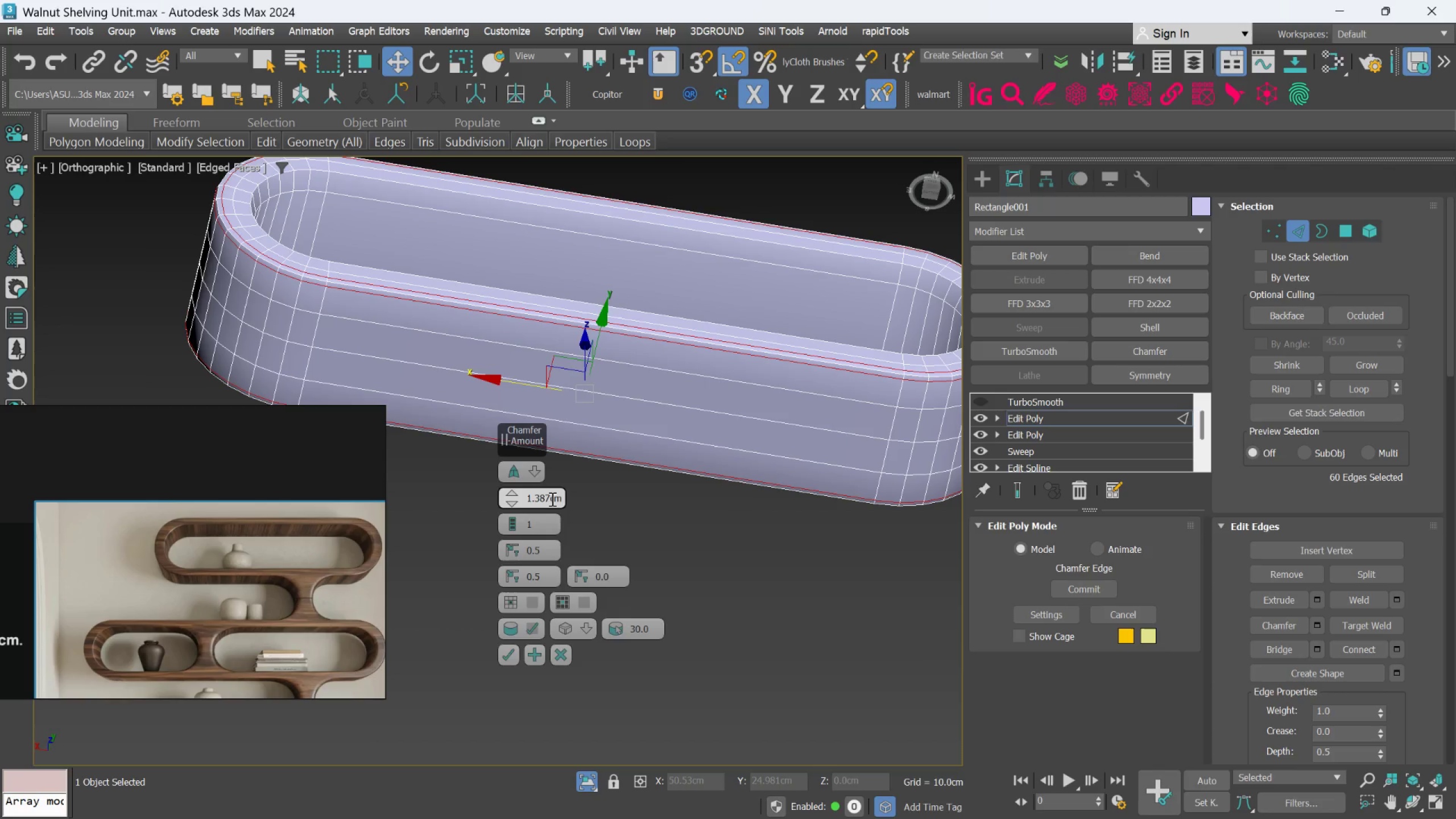 
scroll: coordinate [739, 489], scroll_direction: up, amount: 1.0
 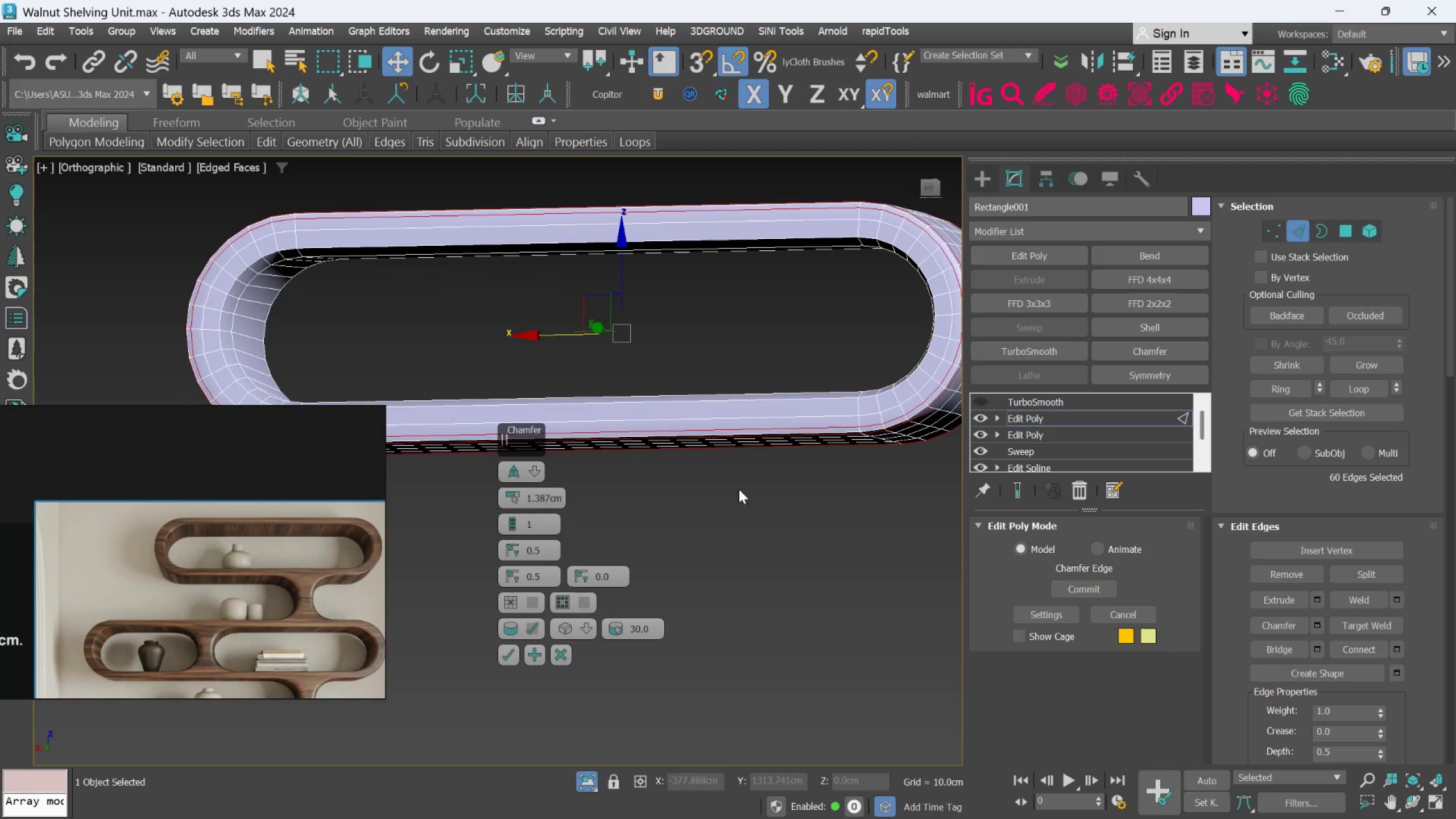 
double_click([551, 499])
 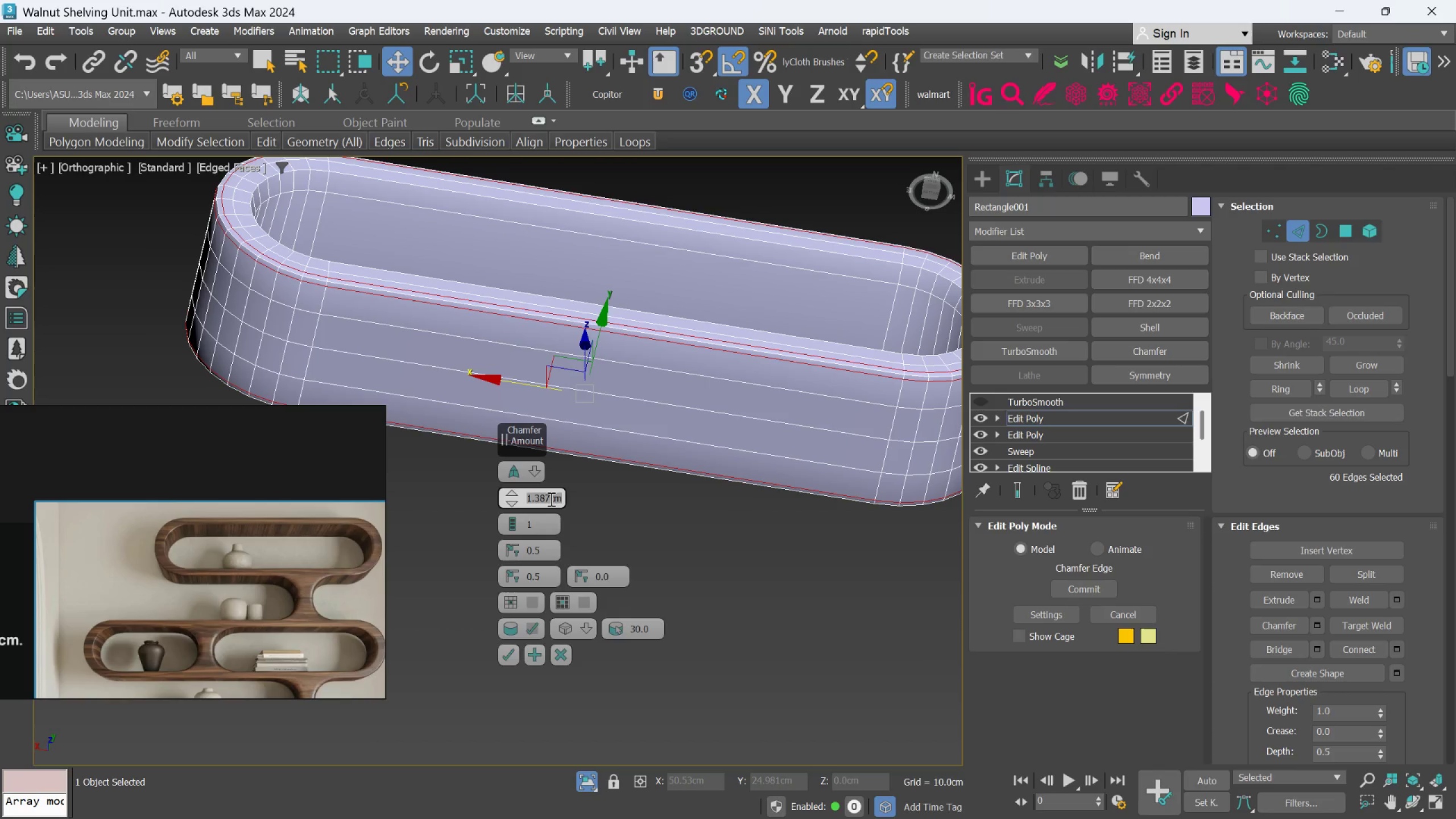 
key(1)
 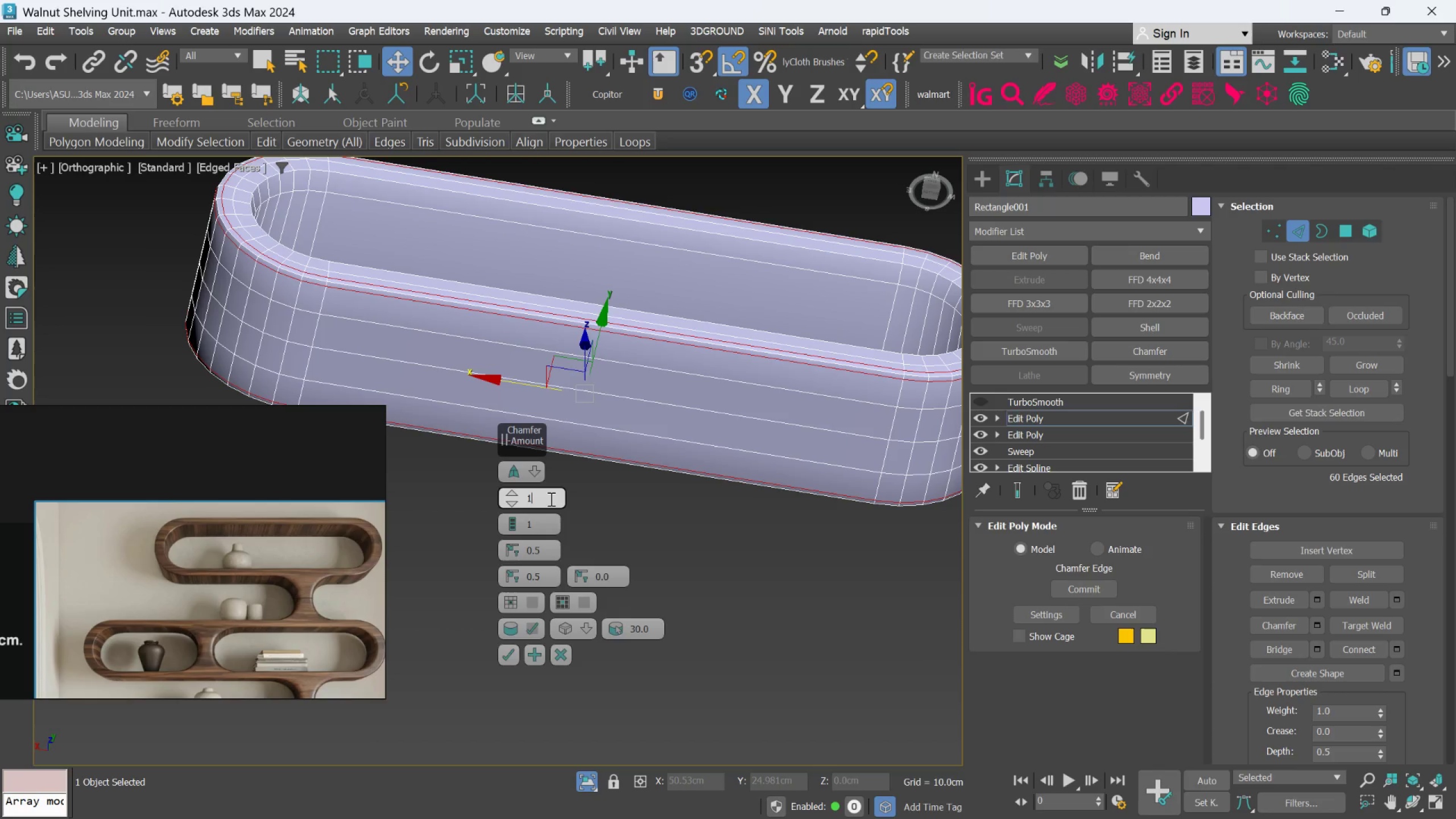 
key(Period)
 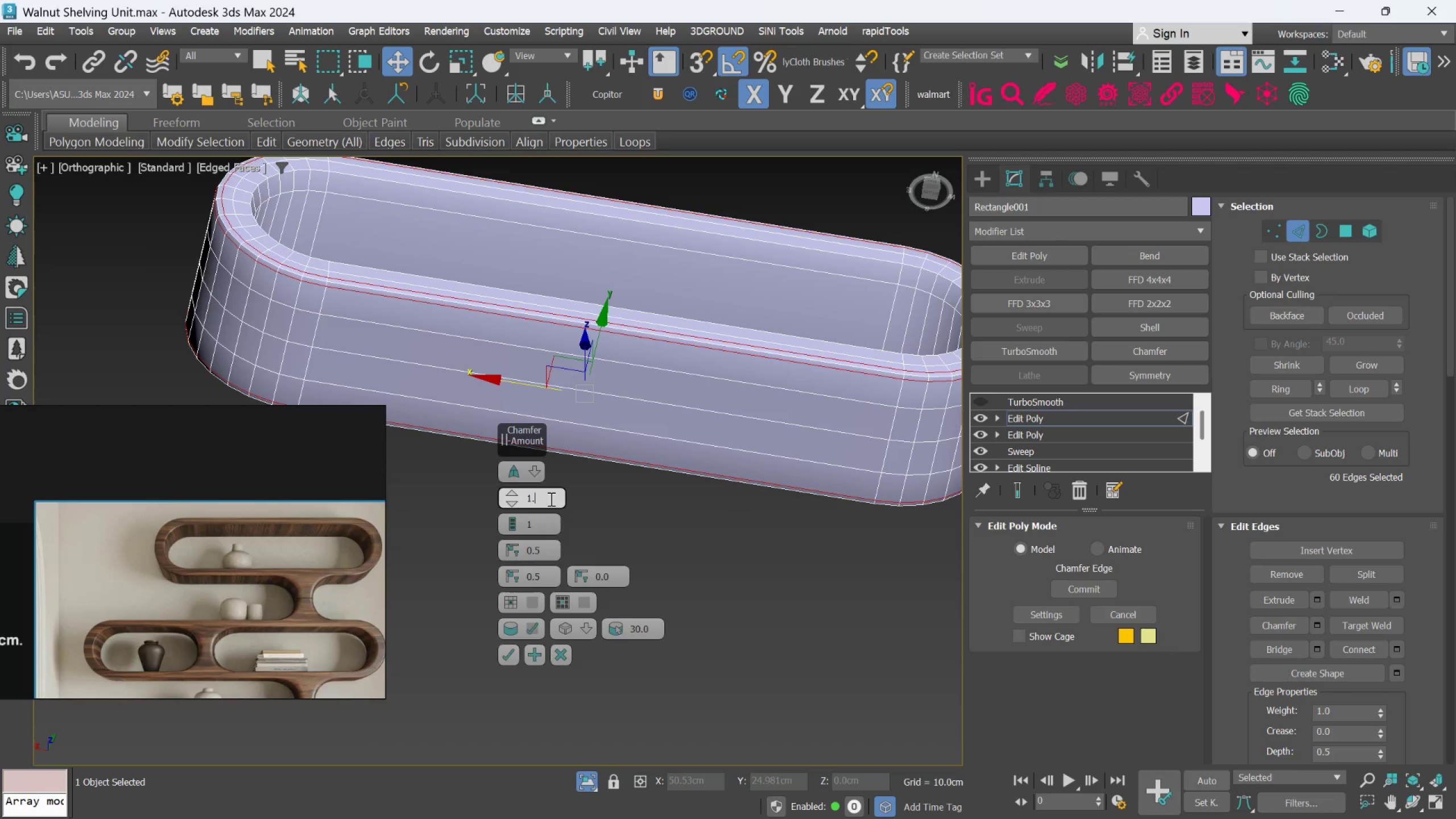 
key(5)
 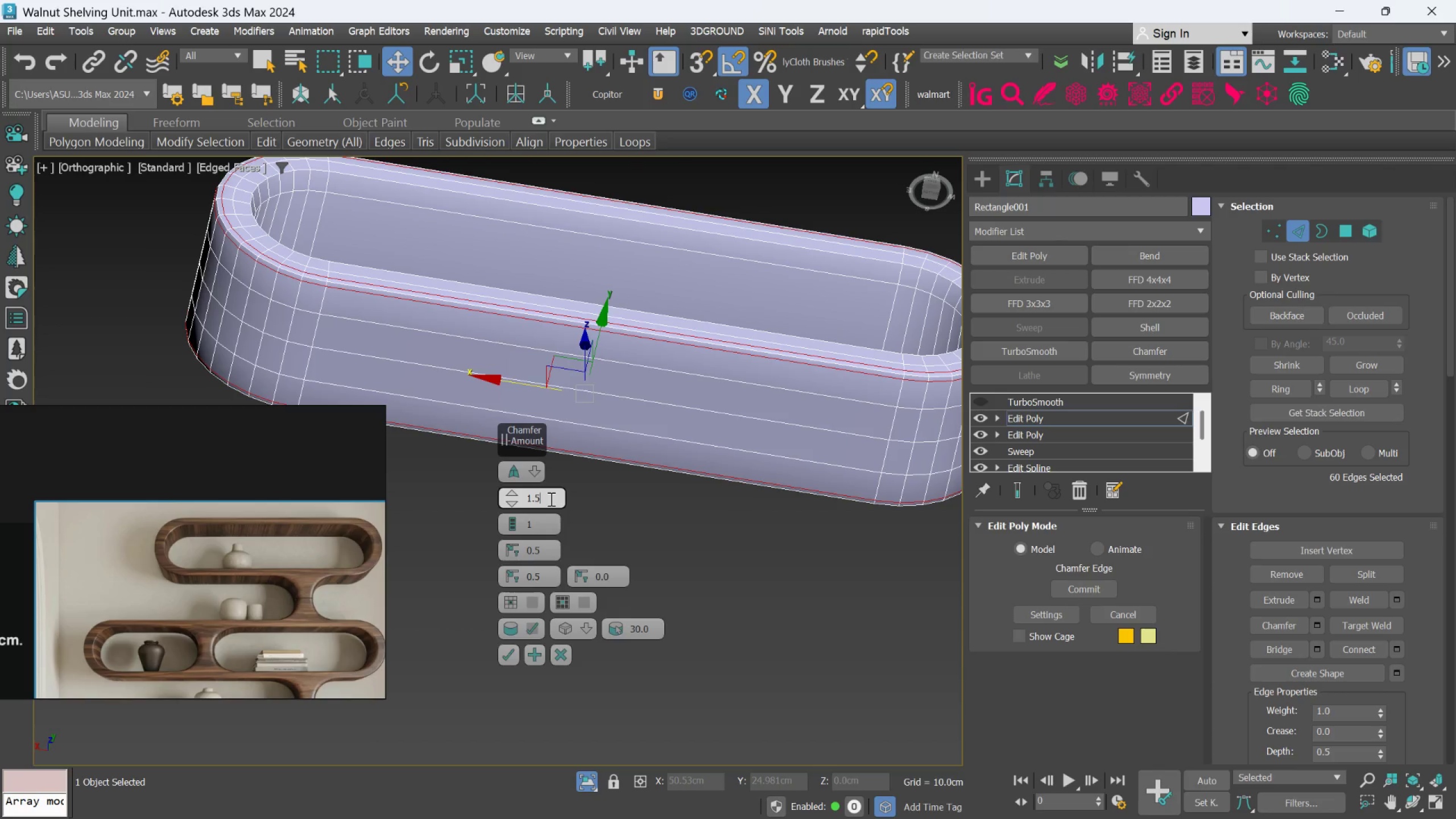 
key(Enter)
 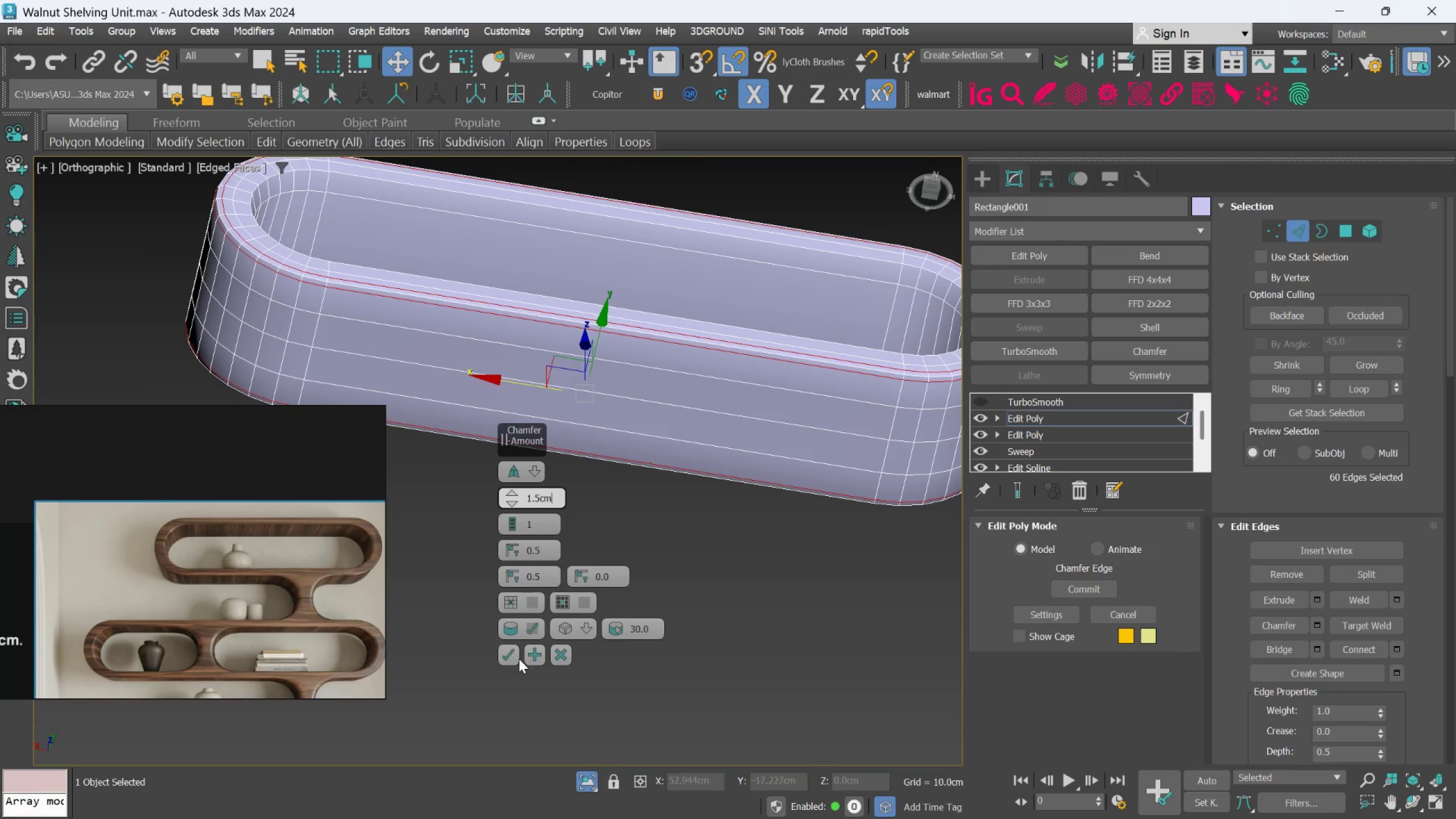 
left_click([510, 659])
 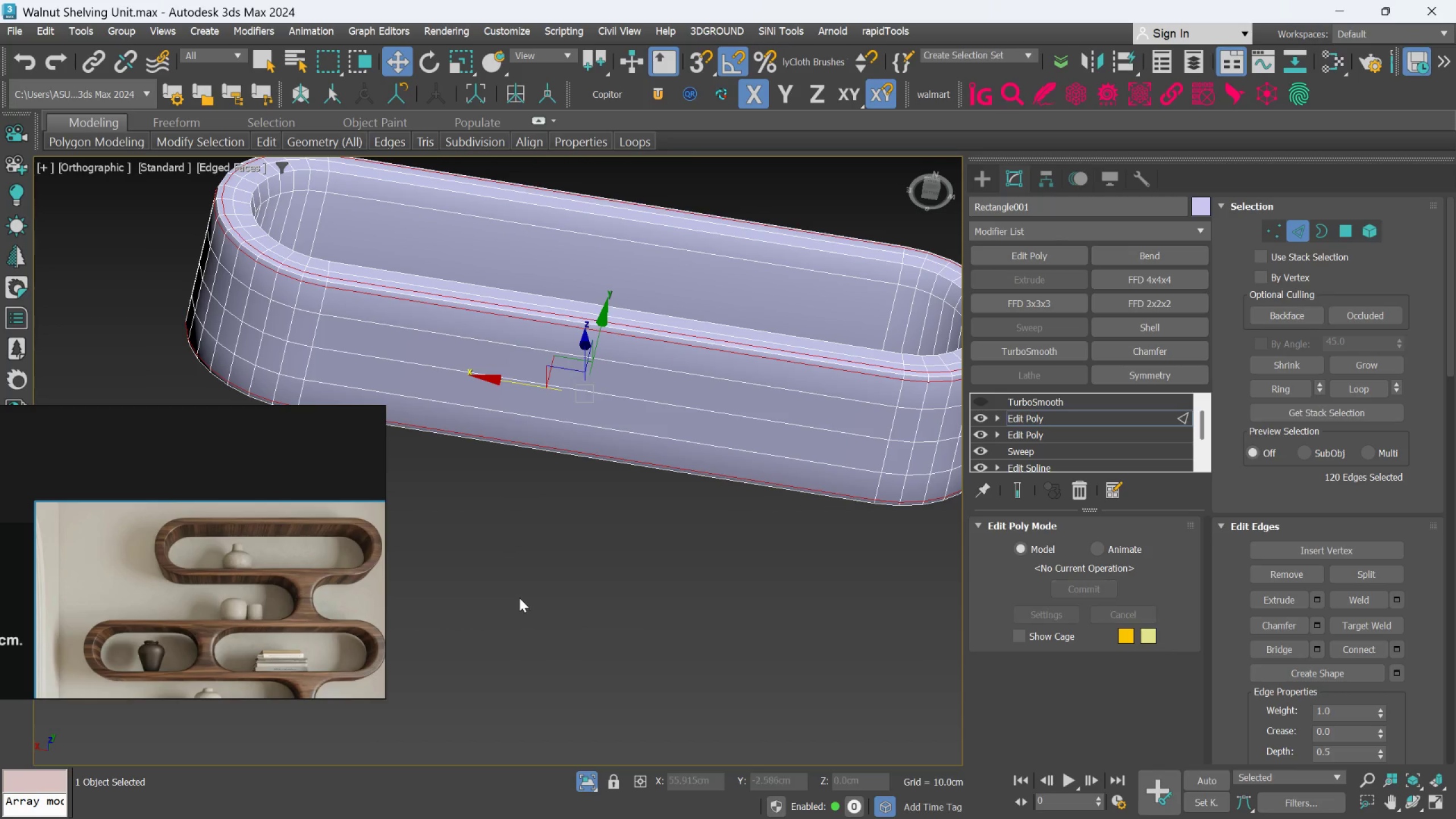 
hold_key(key=MetaLeft, duration=0.34)
 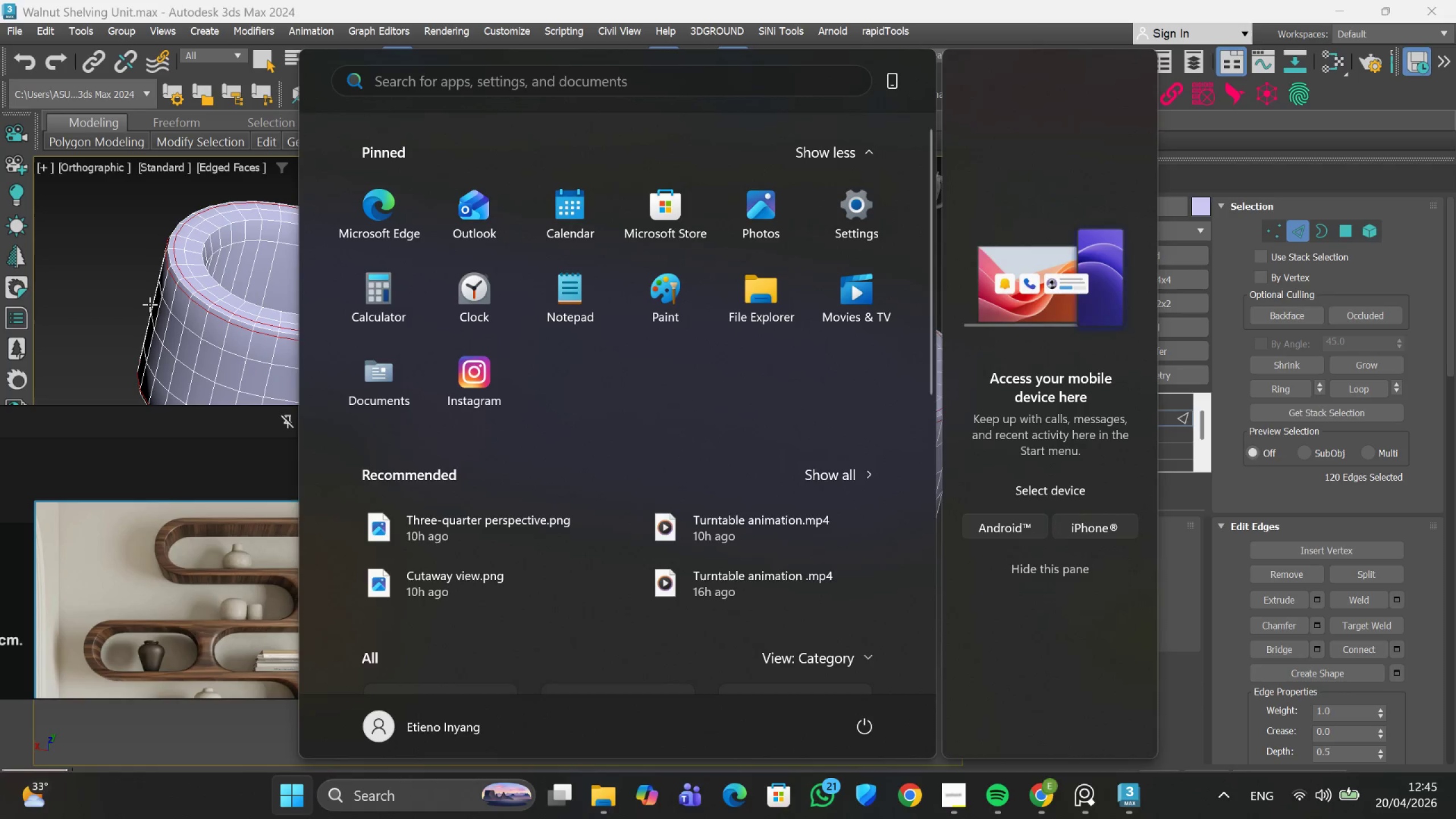 
left_click([128, 291])
 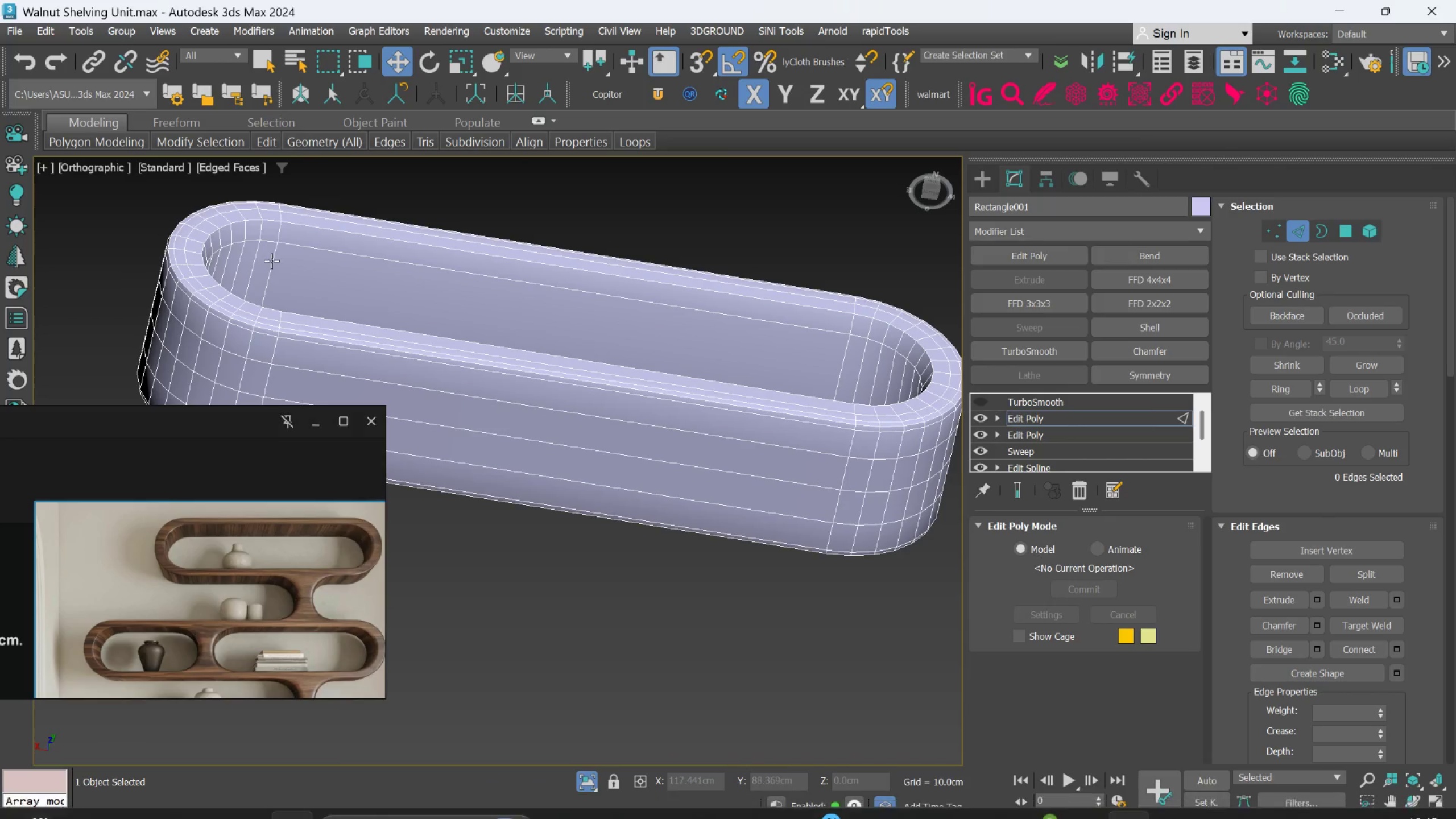 
hold_key(key=AltLeft, duration=0.66)
 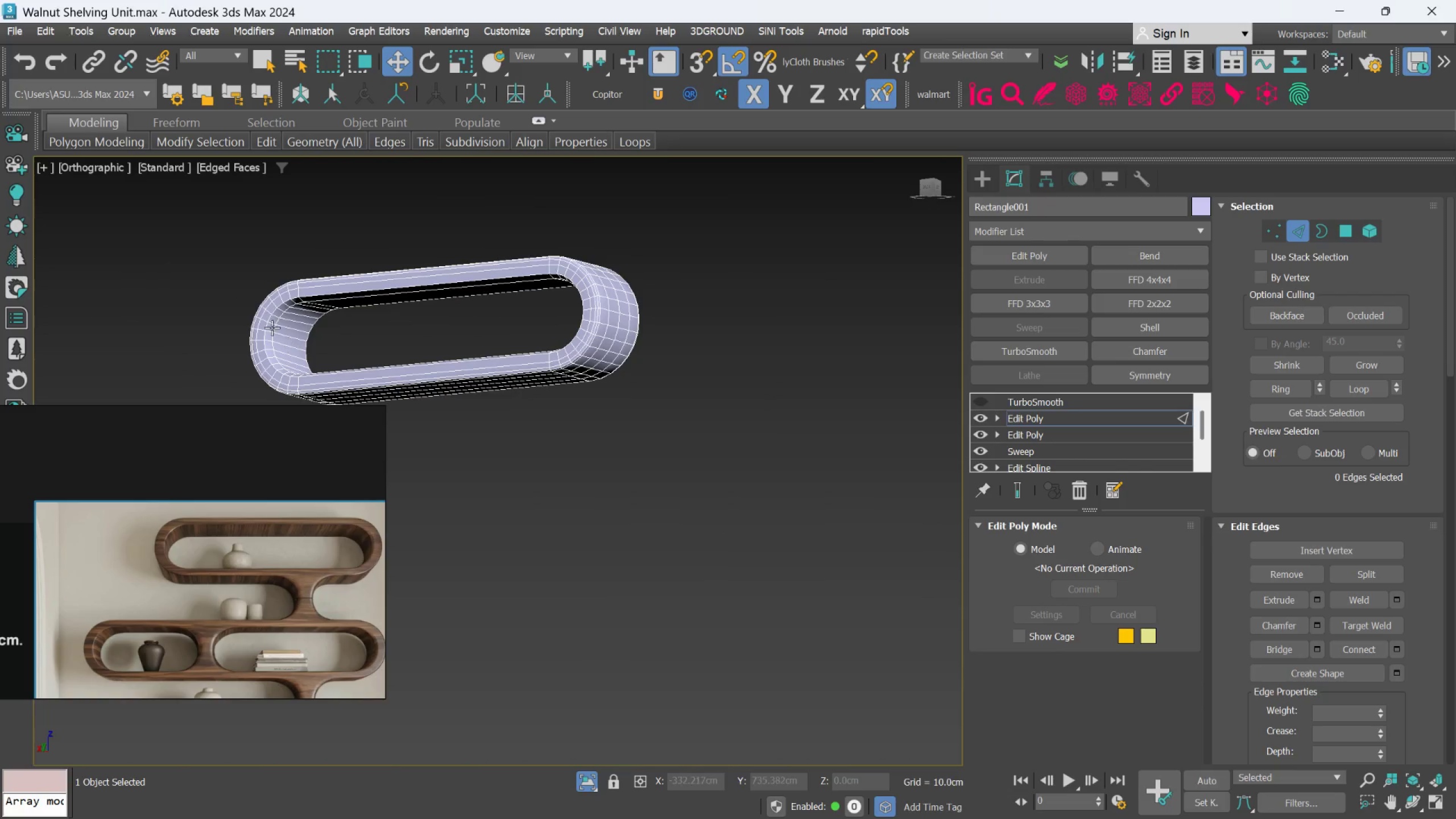 
scroll: coordinate [338, 284], scroll_direction: down, amount: 2.0
 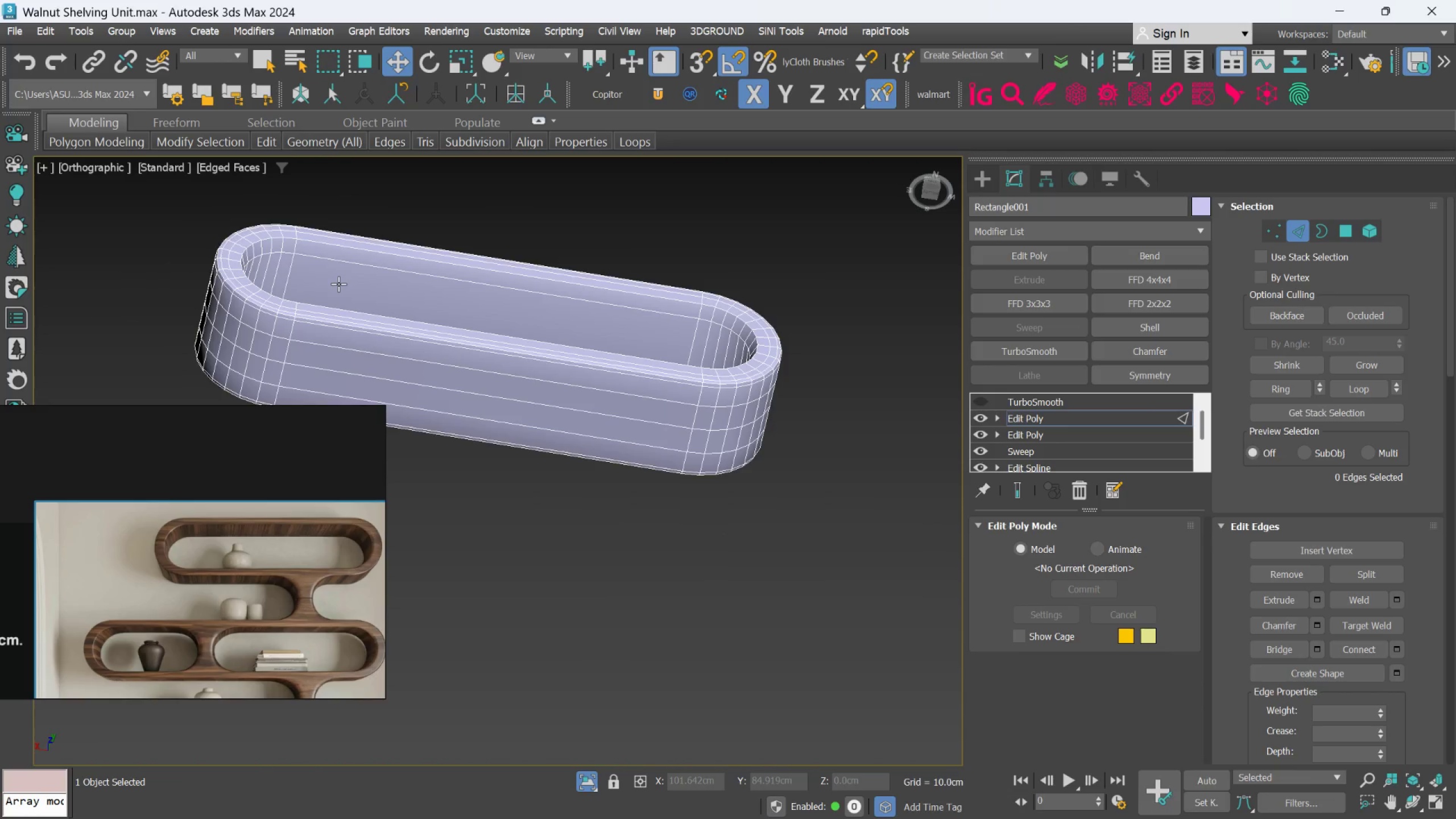 
scroll: coordinate [299, 304], scroll_direction: up, amount: 3.0
 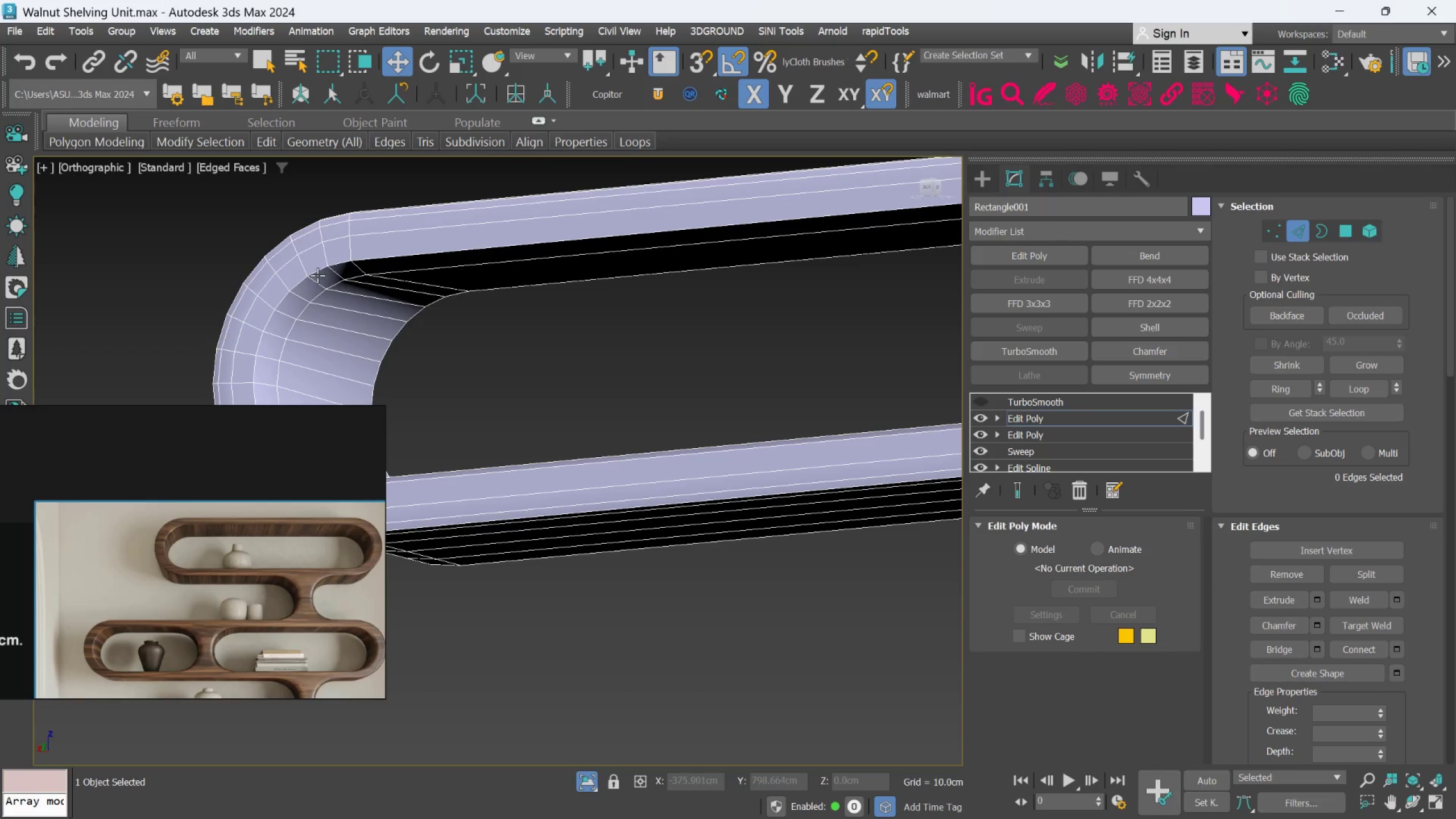 
hold_key(key=AltLeft, duration=4.08)
 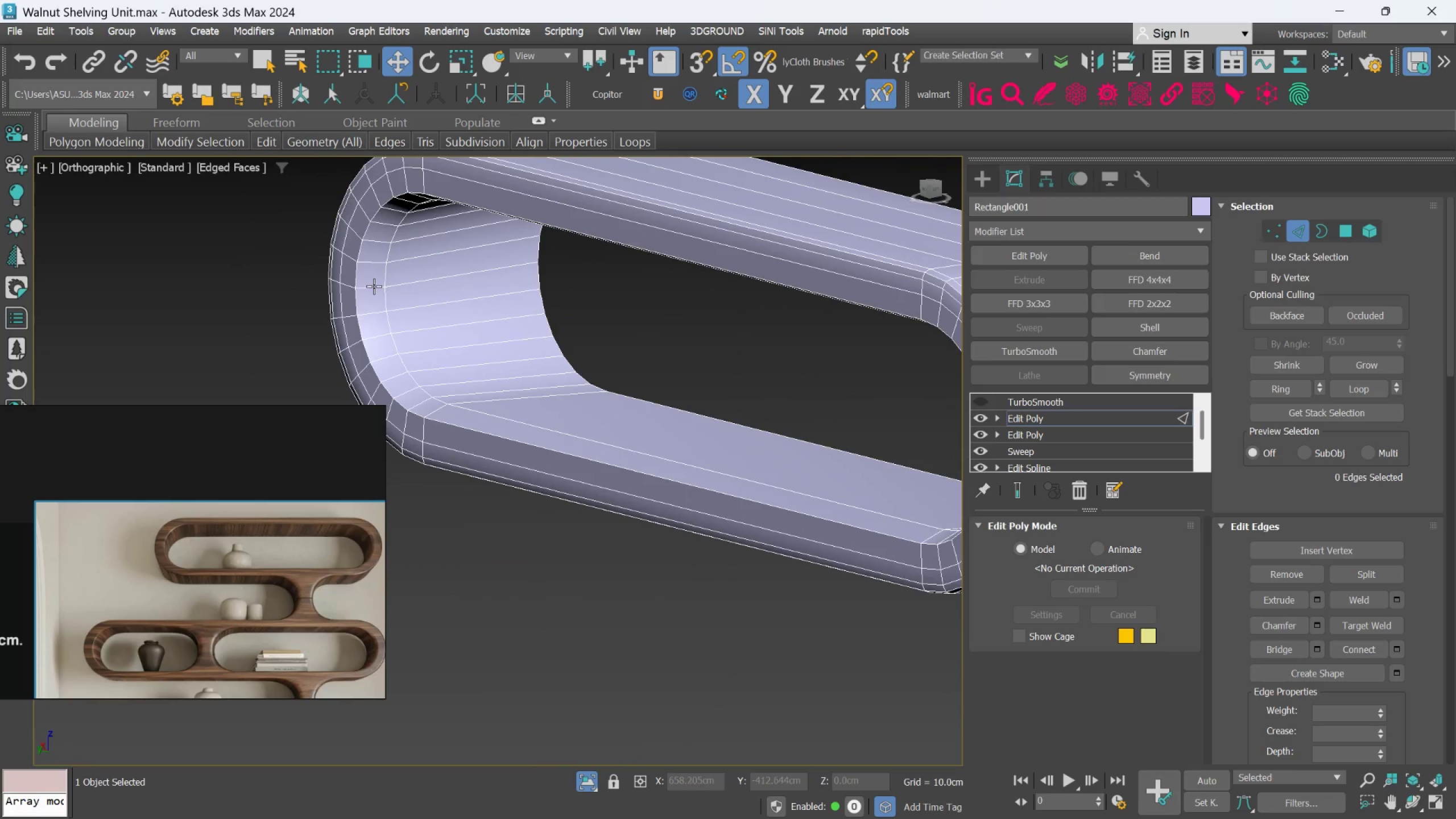 
scroll: coordinate [378, 284], scroll_direction: up, amount: 1.0
 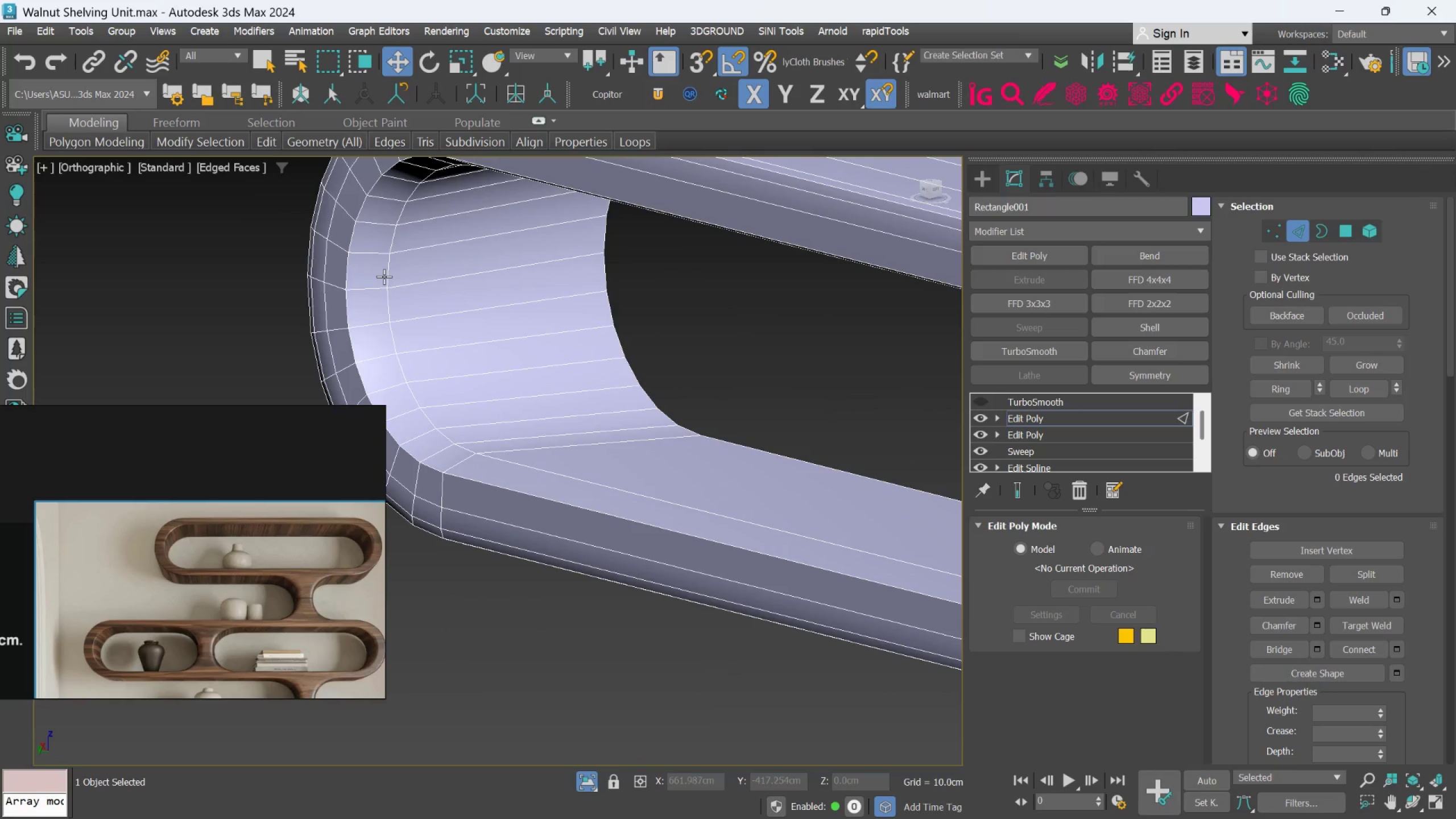 
double_click([384, 276])
 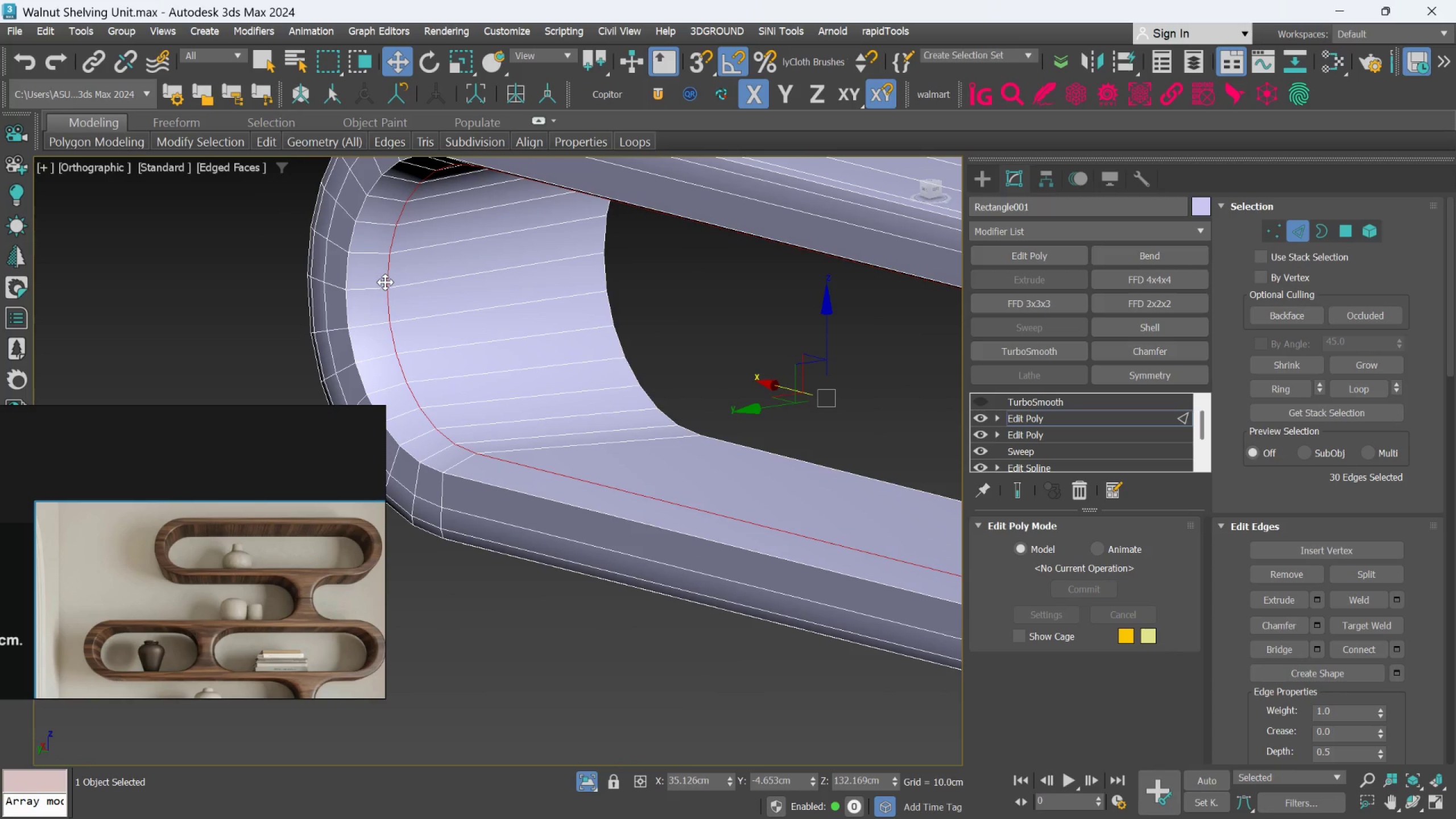 
key(Control+Backspace)
 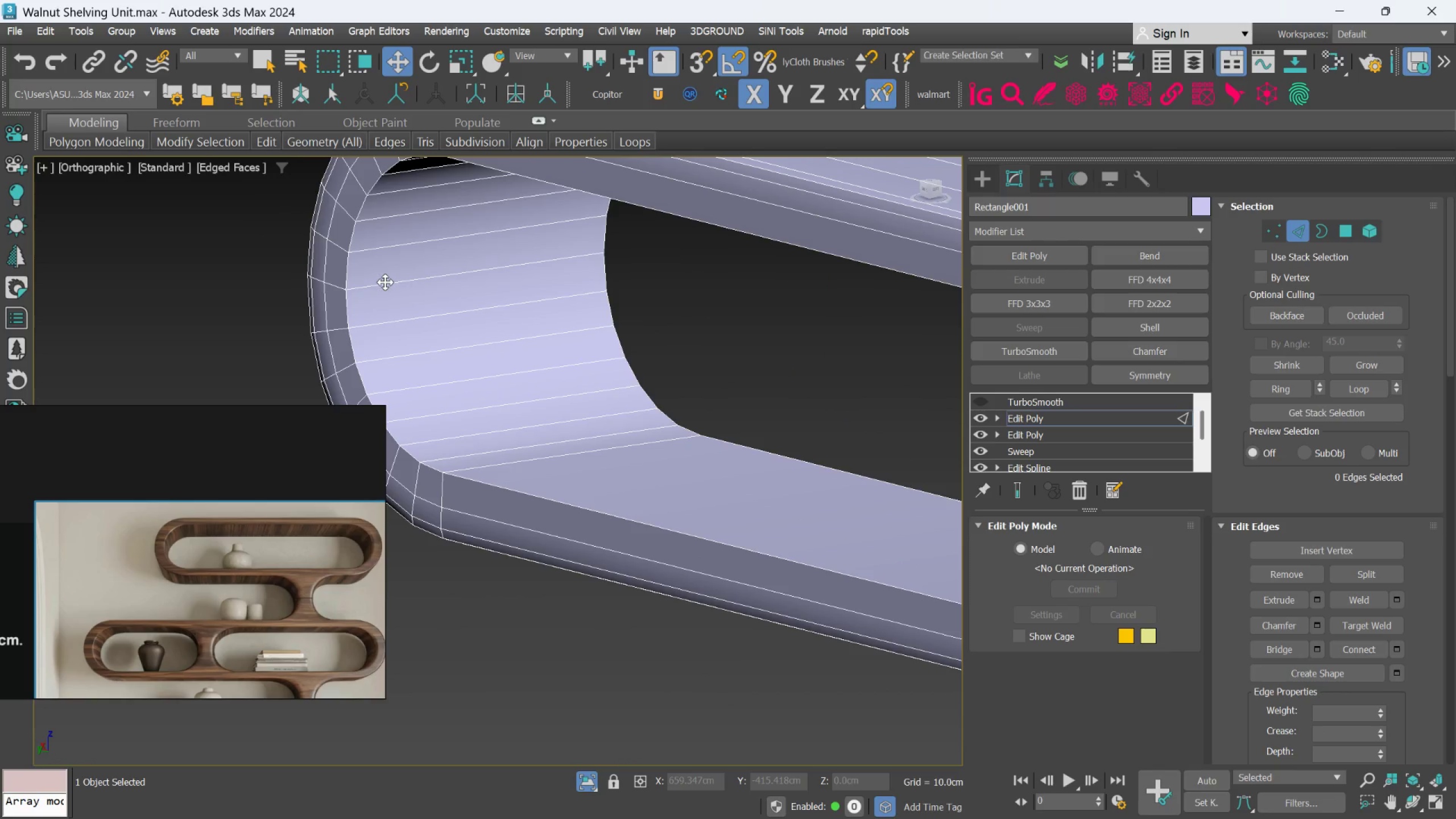 
hold_key(key=AltLeft, duration=0.92)
 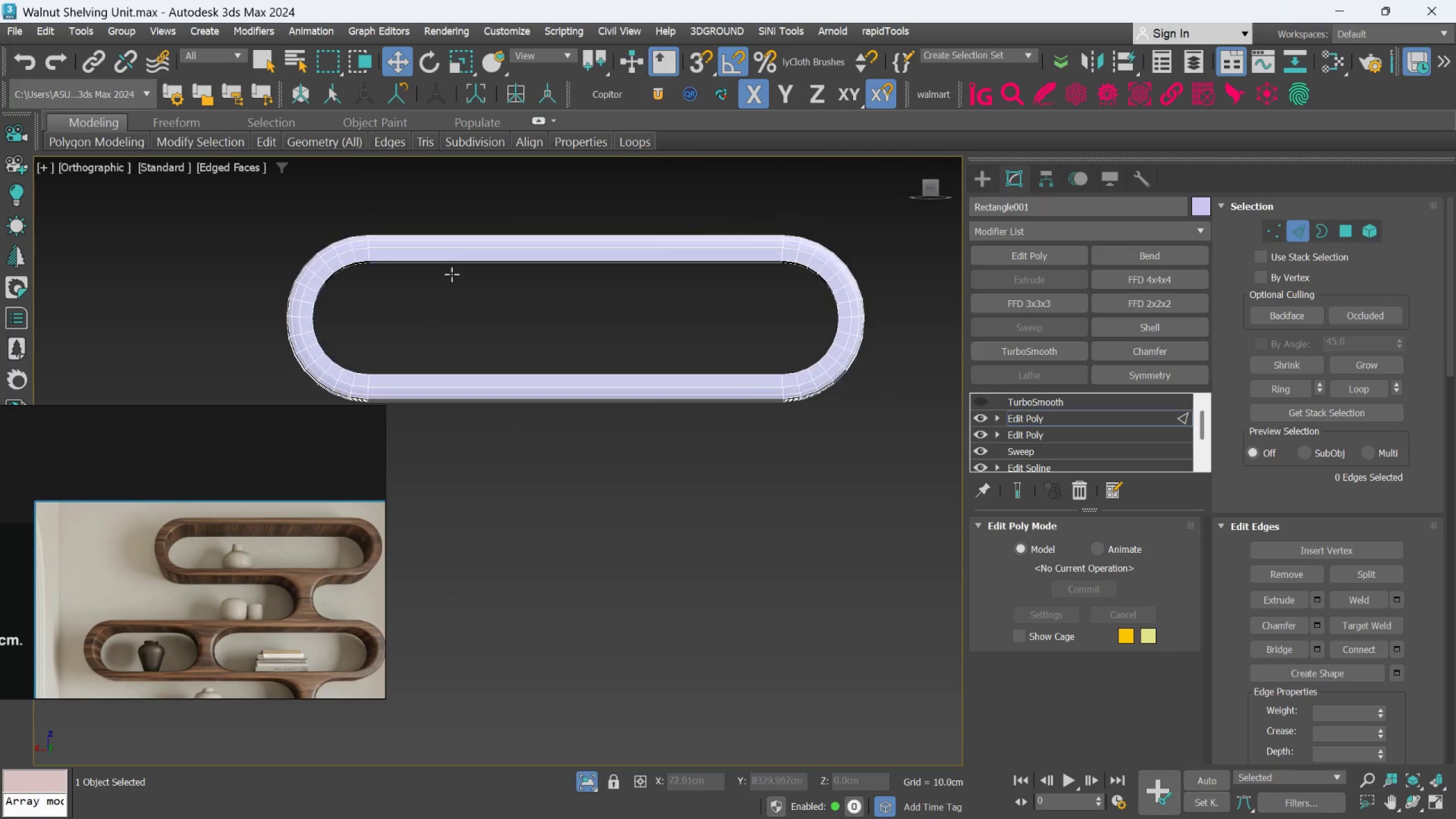 
scroll: coordinate [385, 282], scroll_direction: down, amount: 3.0
 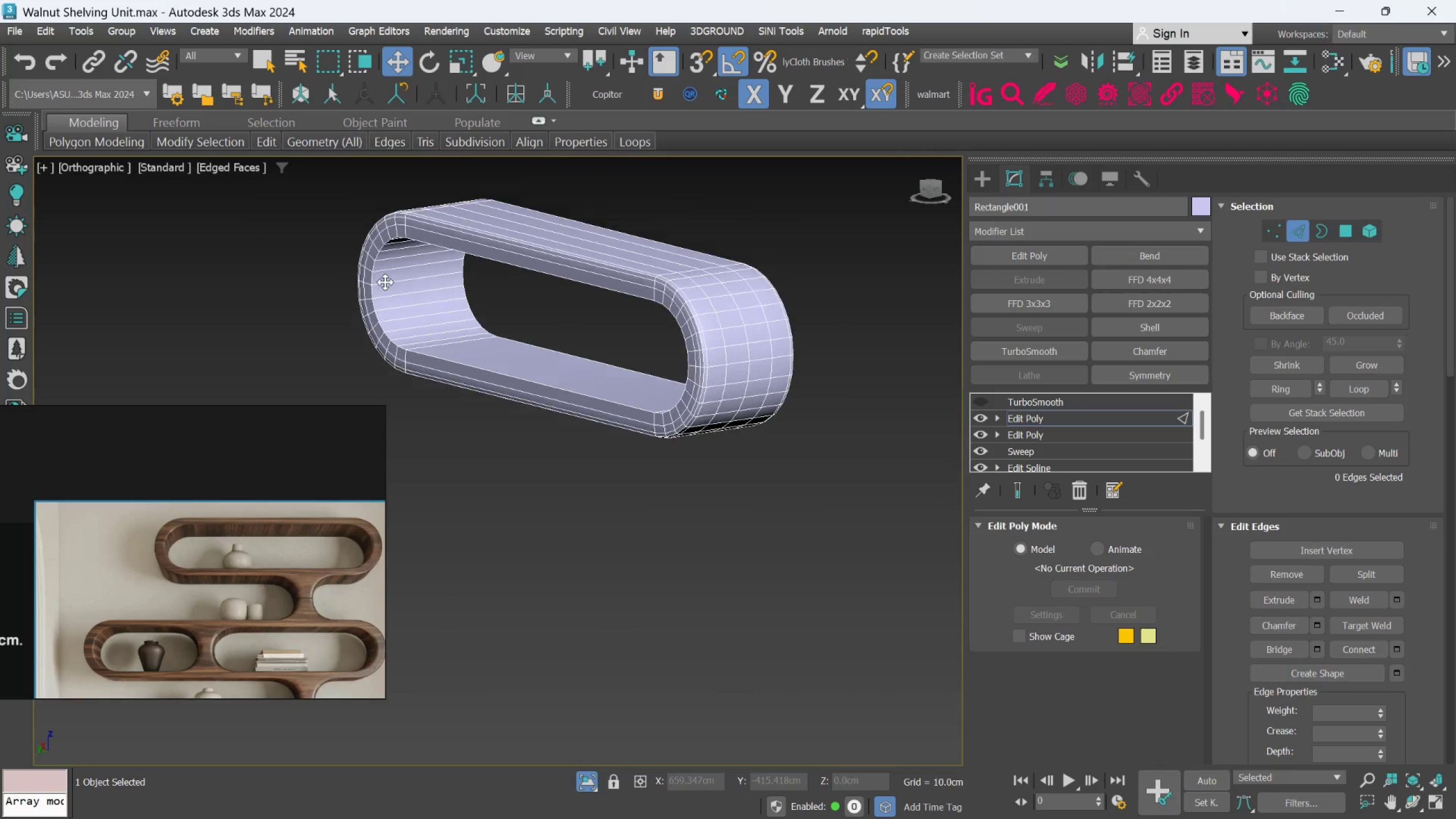 
hold_key(key=AltLeft, duration=1.12)
 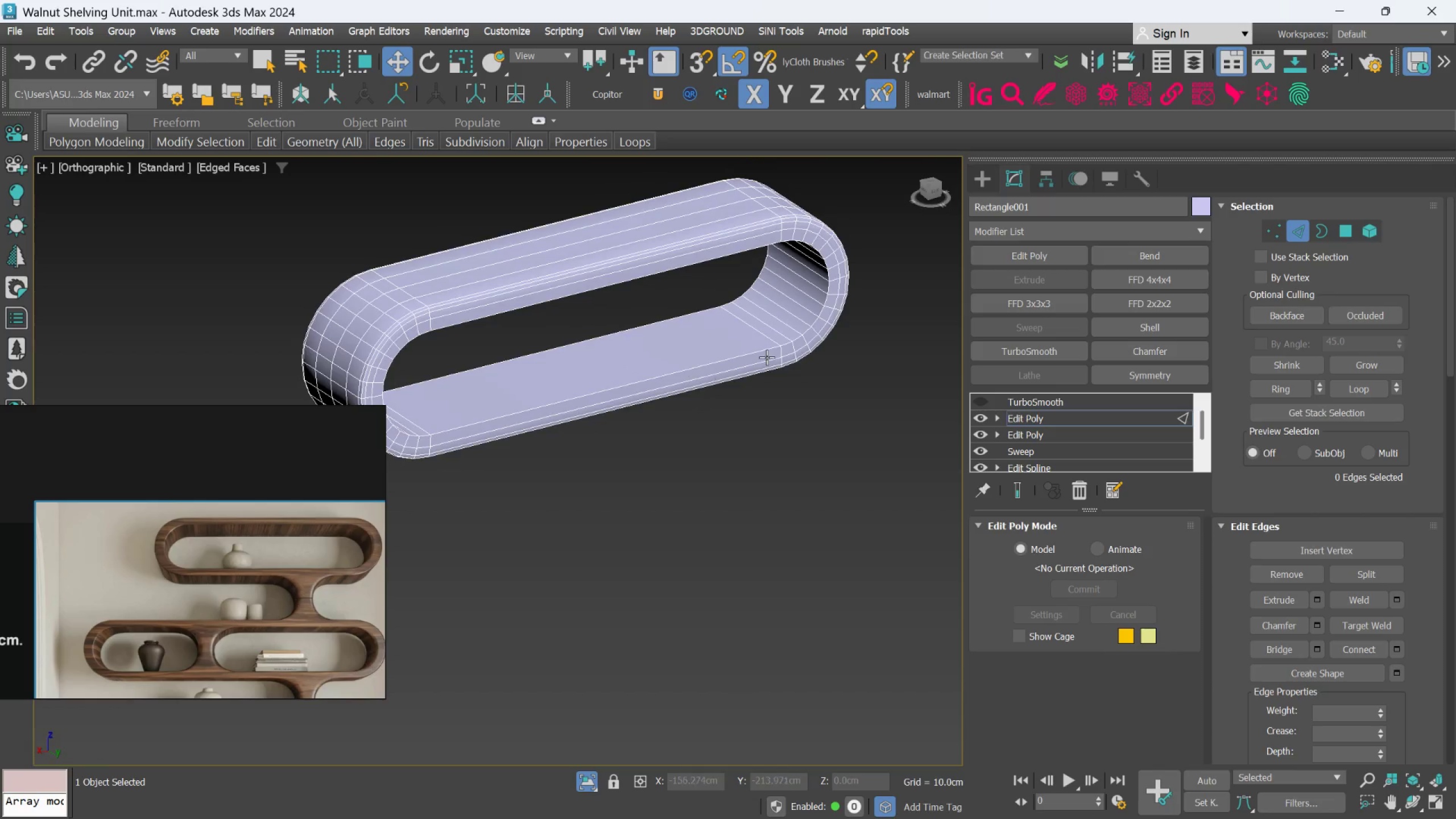 
scroll: coordinate [787, 345], scroll_direction: up, amount: 1.0
 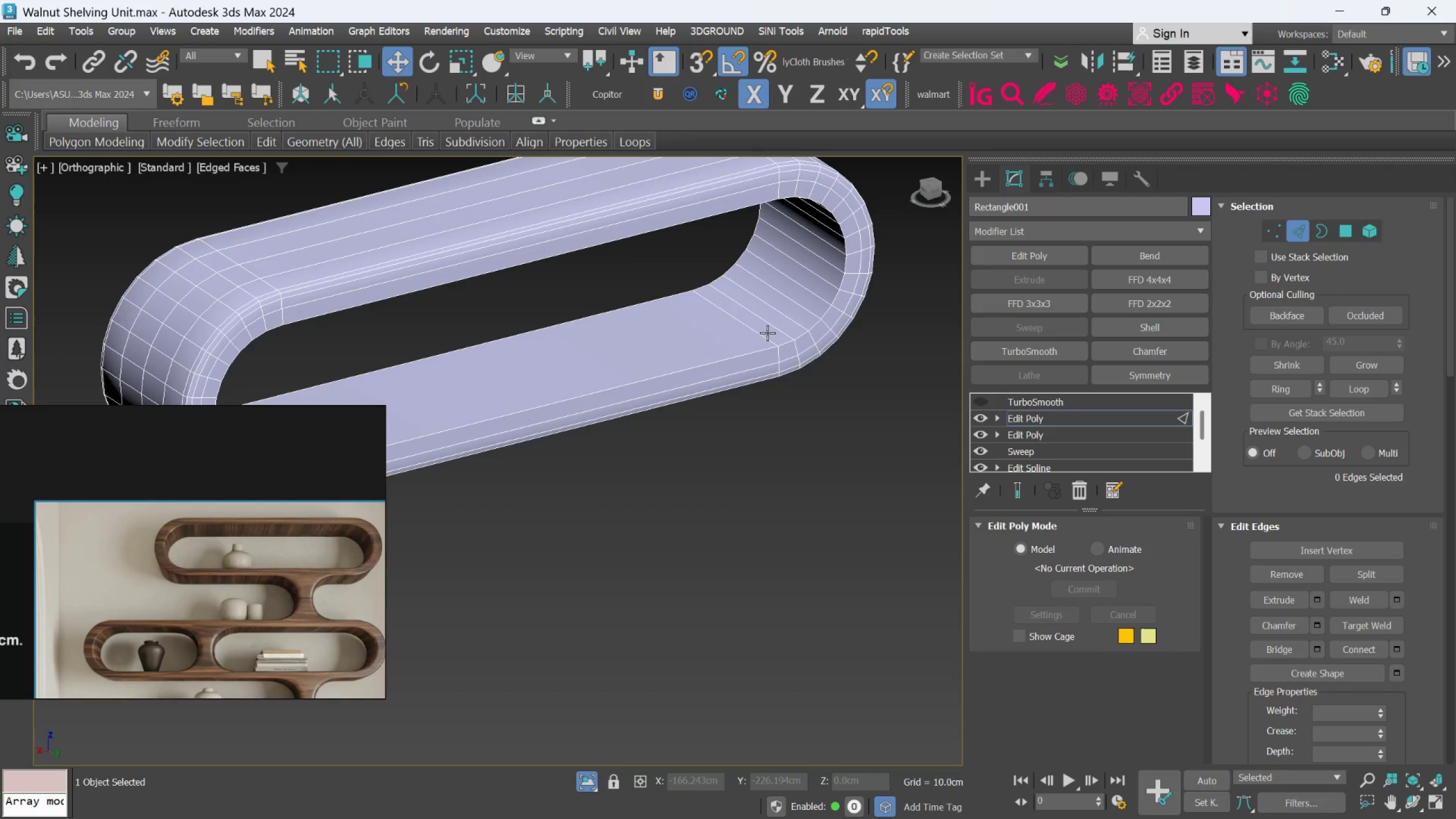 
left_click([760, 331])
 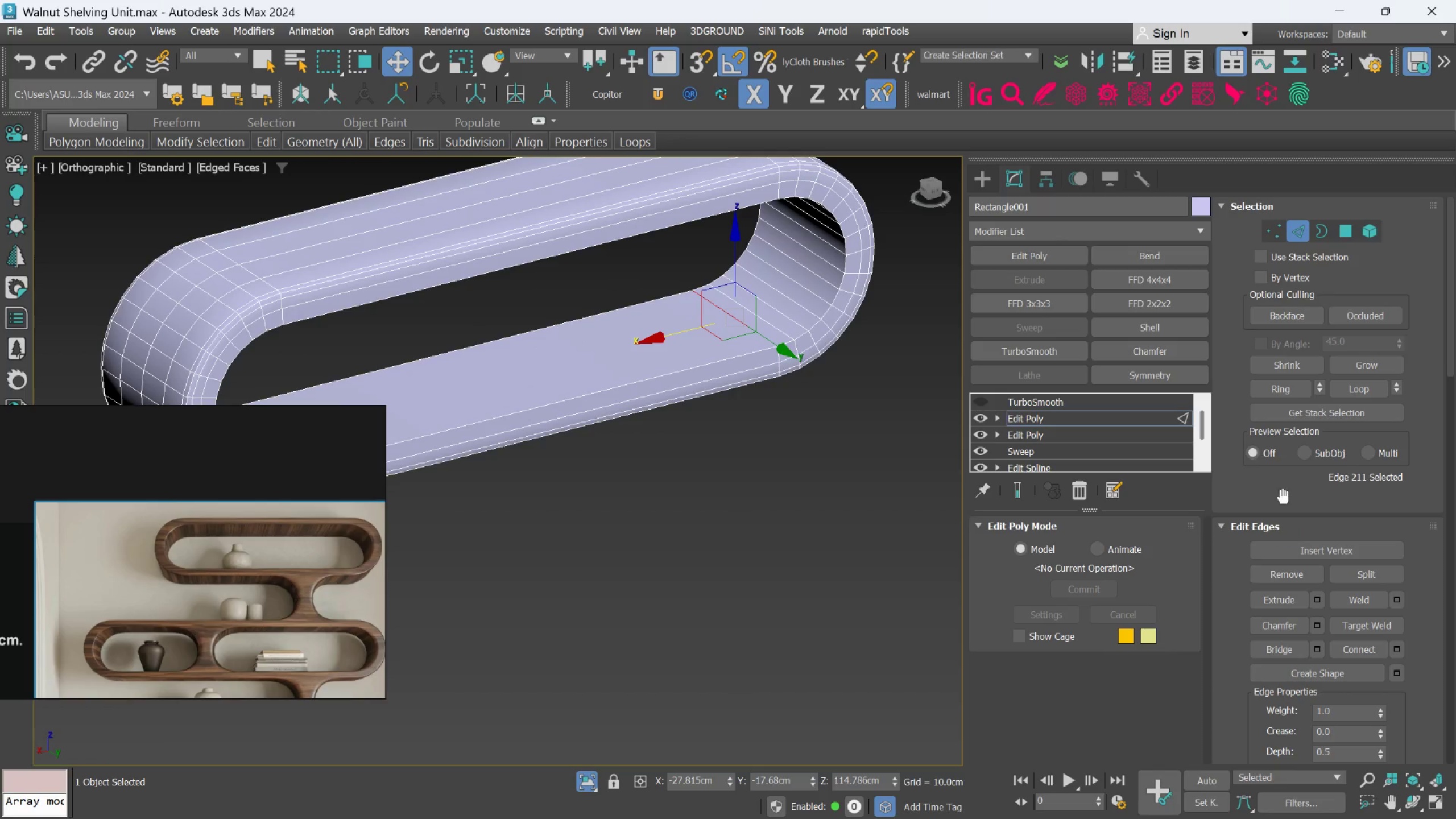 
left_click([1287, 388])
 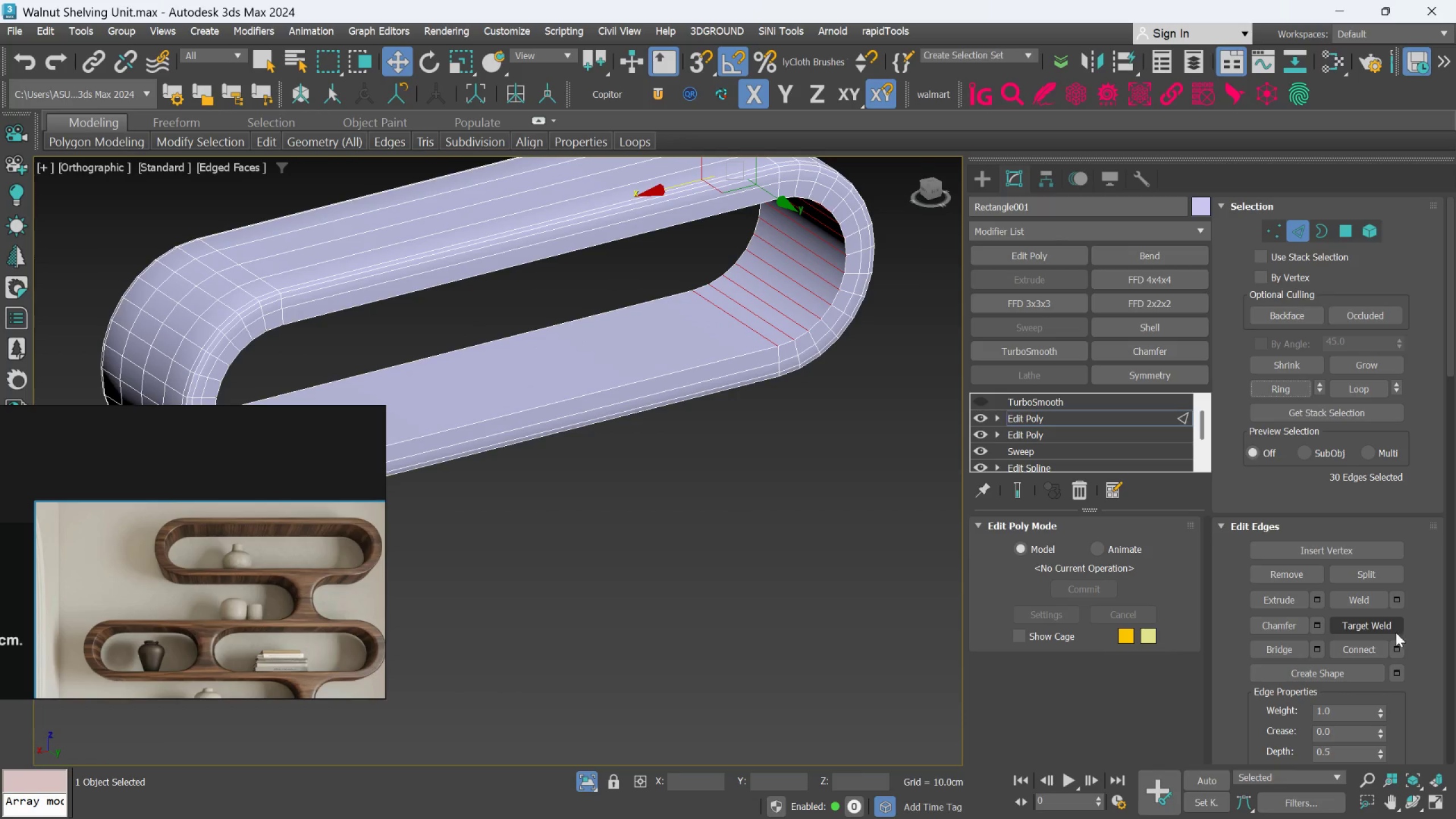 
left_click([1395, 639])
 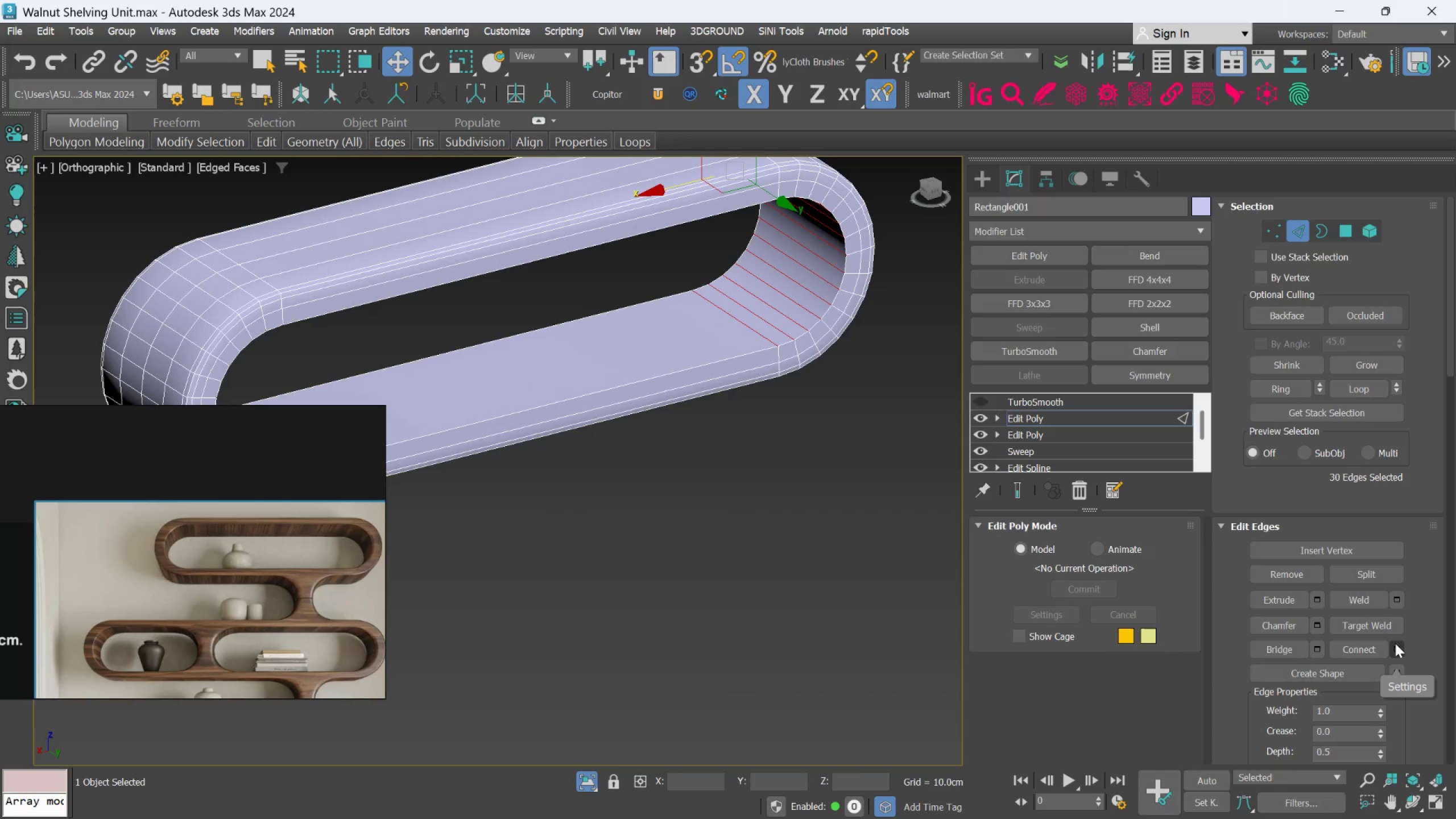 
left_click([1395, 647])
 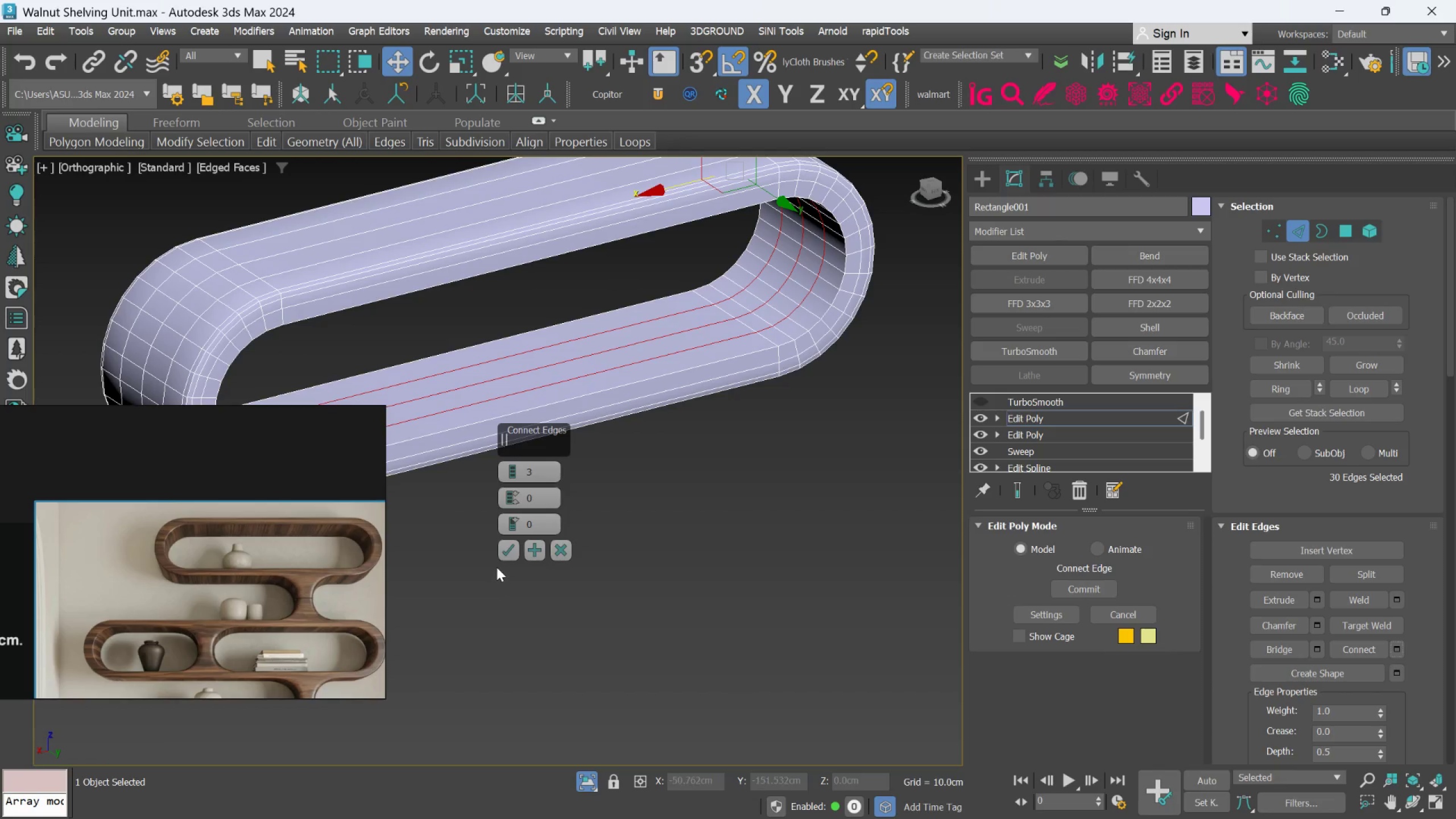 
left_click([499, 546])
 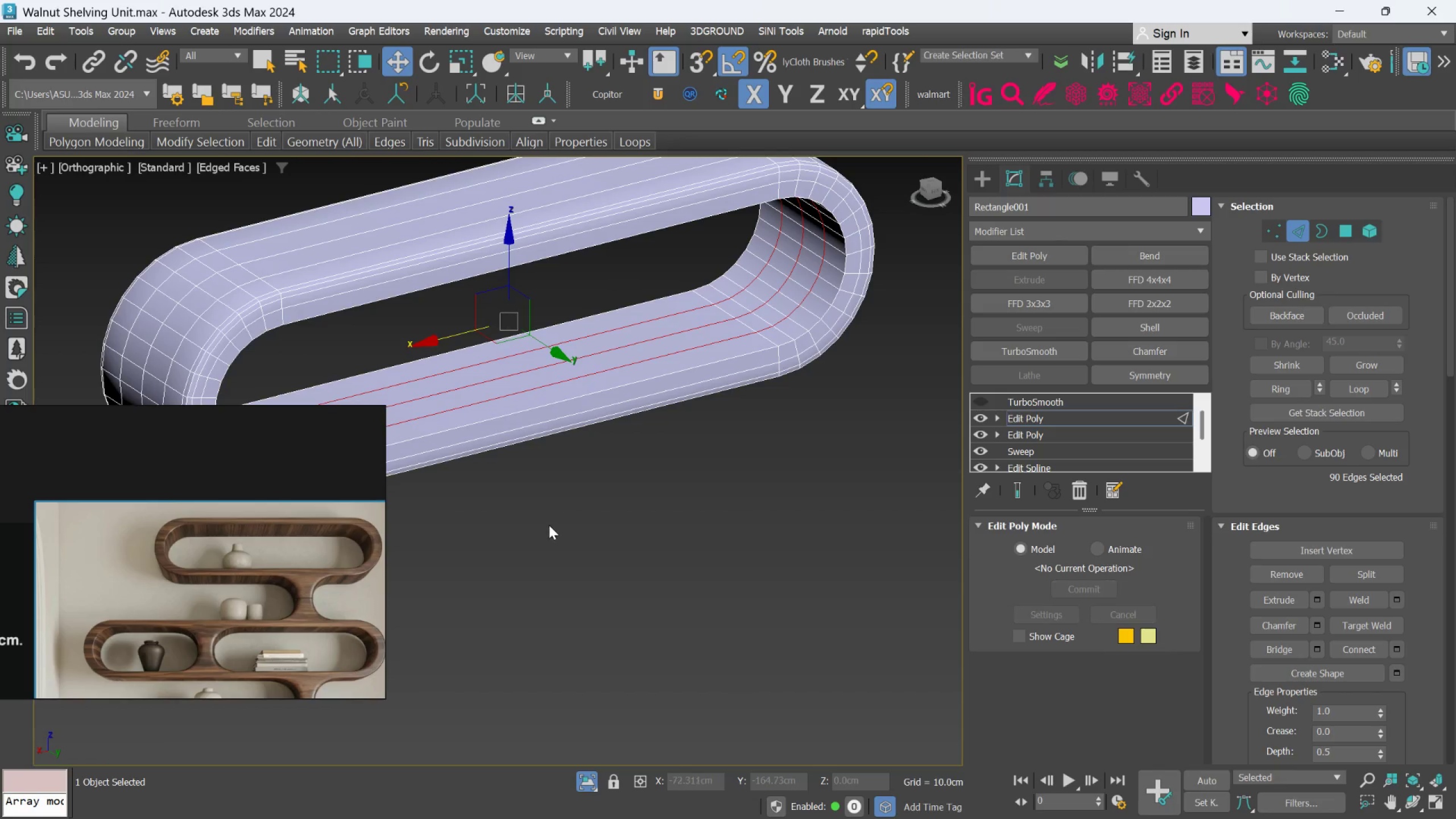 
hold_key(key=AltLeft, duration=0.42)
 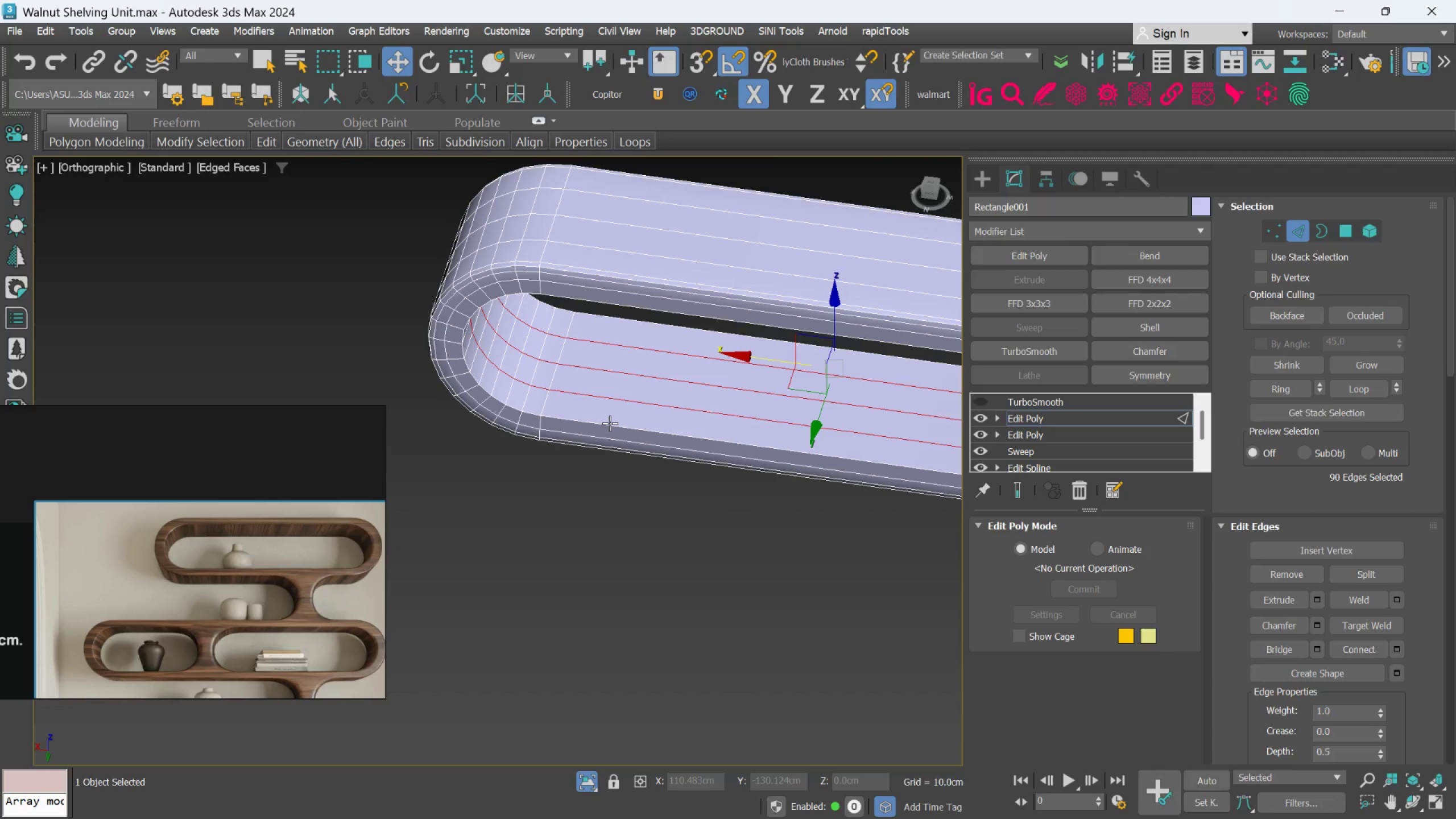 
double_click([608, 424])
 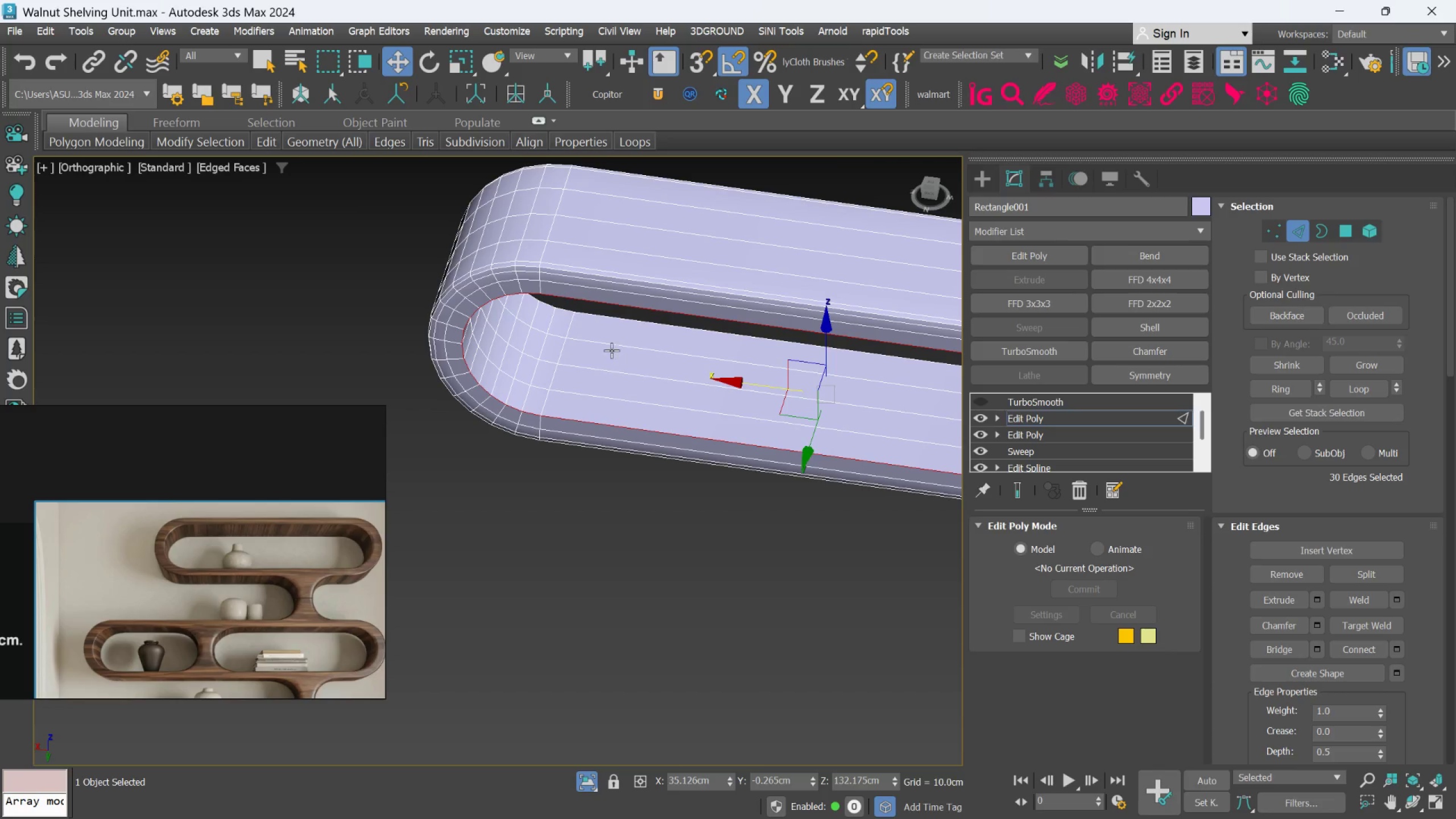 
hold_key(key=ControlLeft, duration=0.89)
double_click([612, 323])
 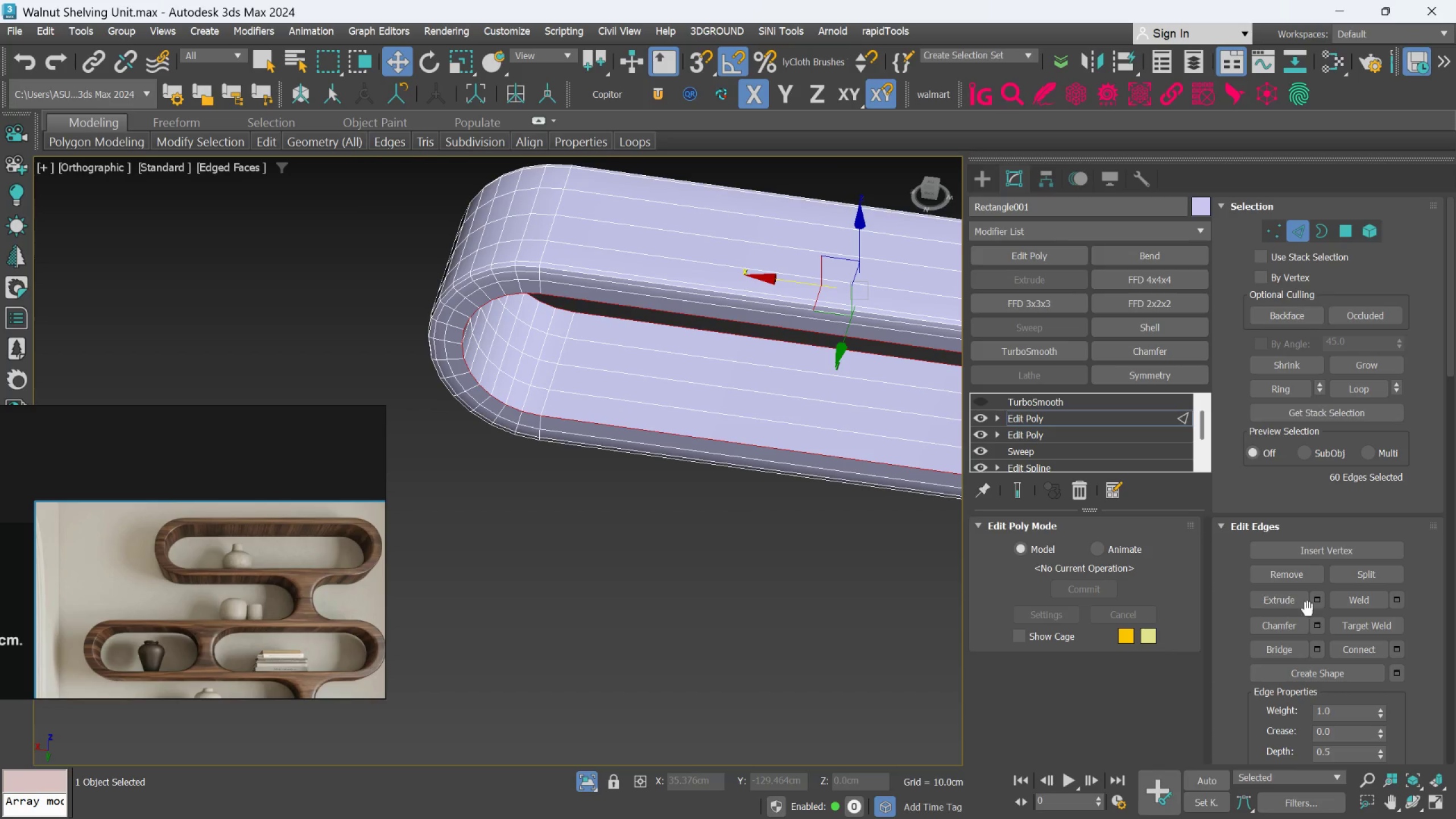 
left_click([1317, 619])
 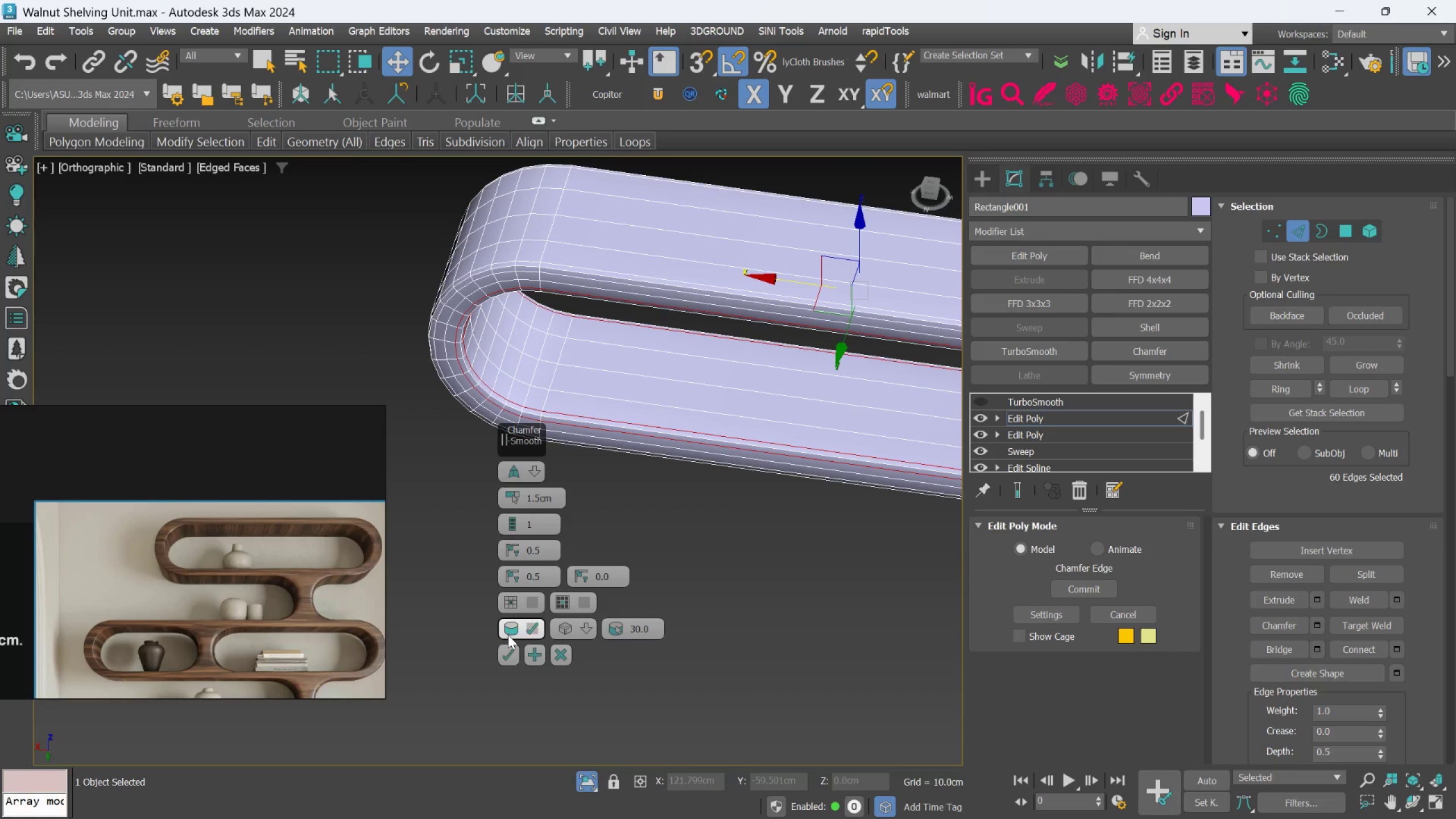 
left_click([507, 655])
 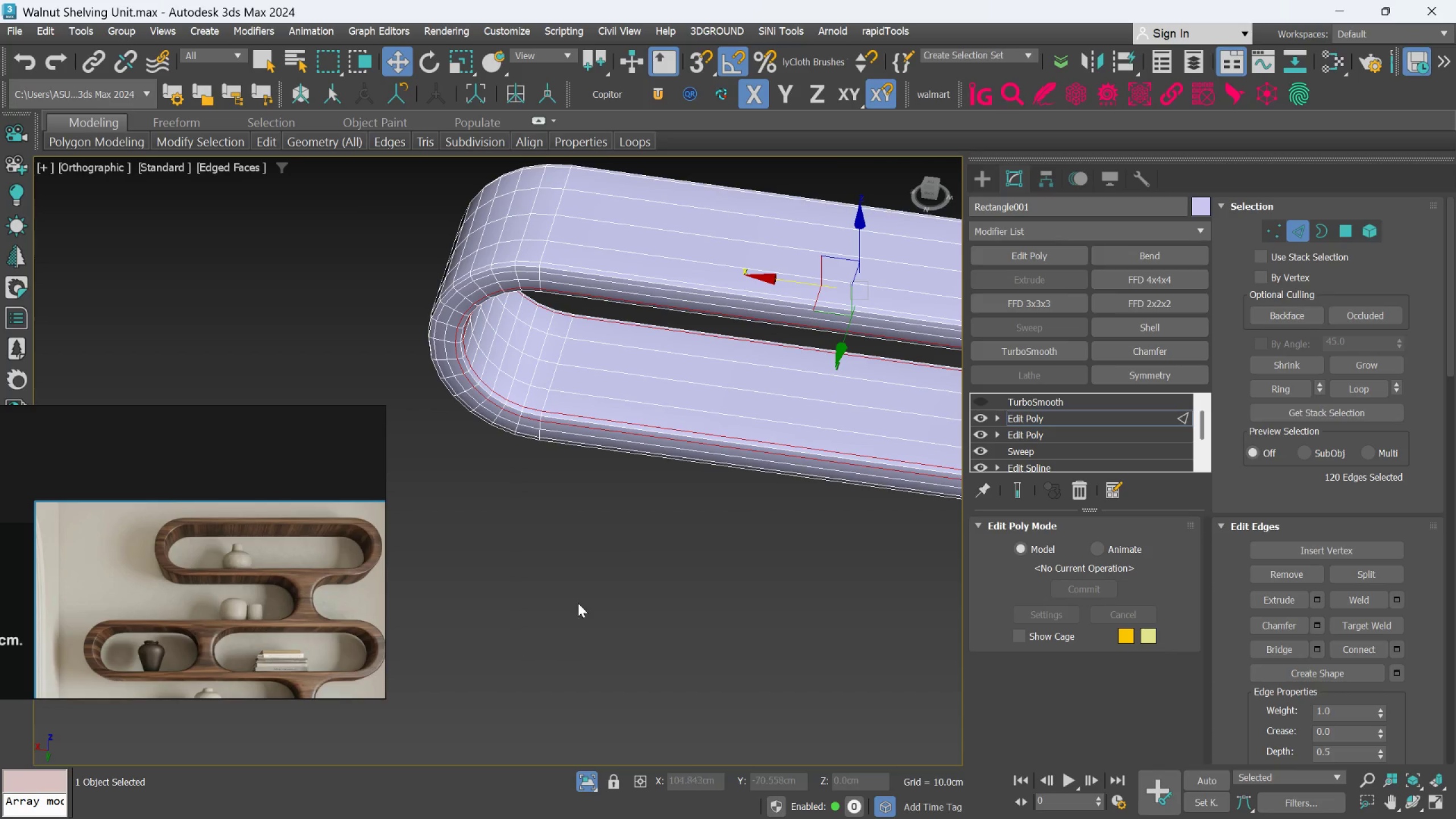 
hold_key(key=AltLeft, duration=0.45)
 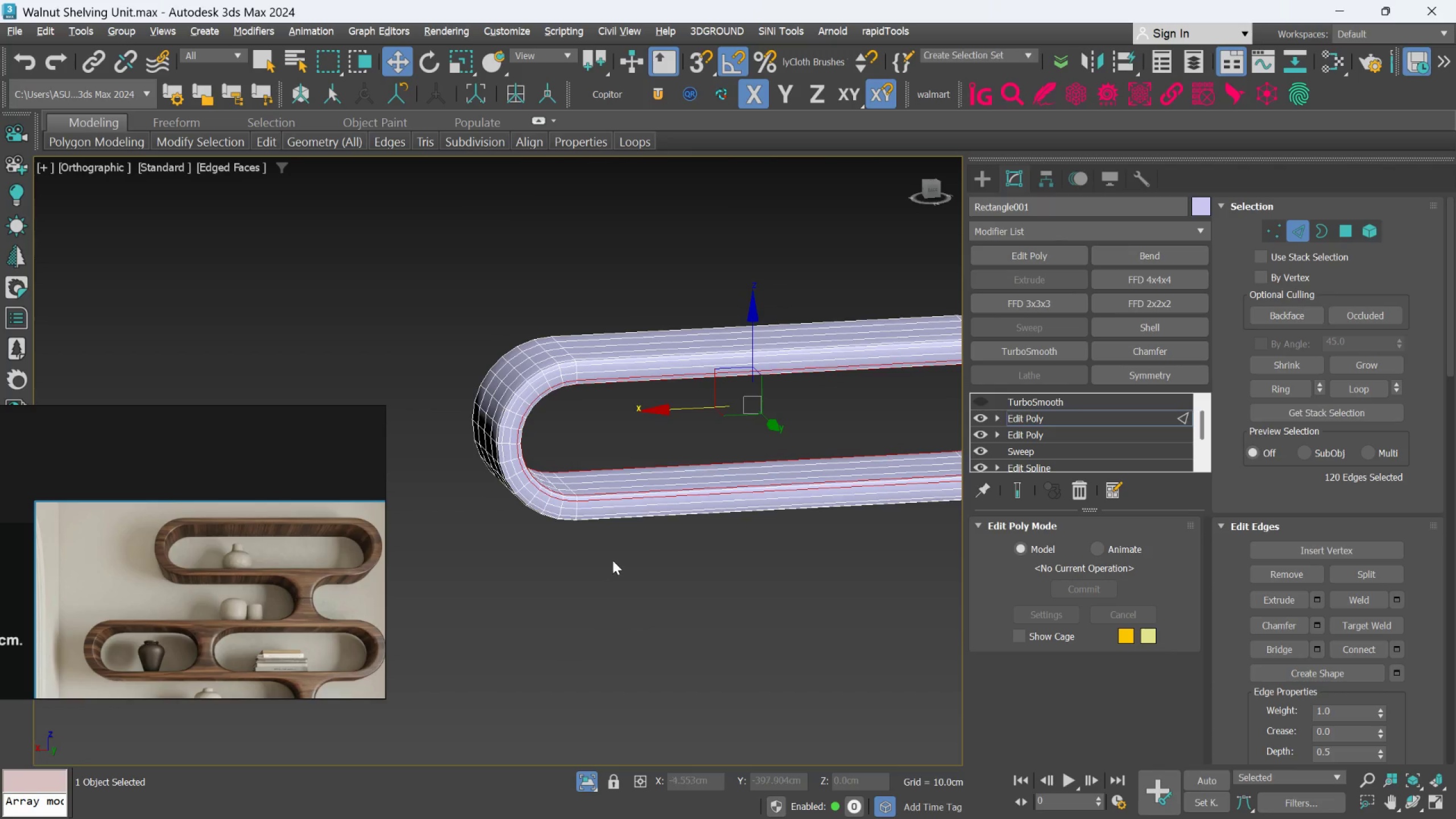 
scroll: coordinate [578, 598], scroll_direction: down, amount: 1.0
 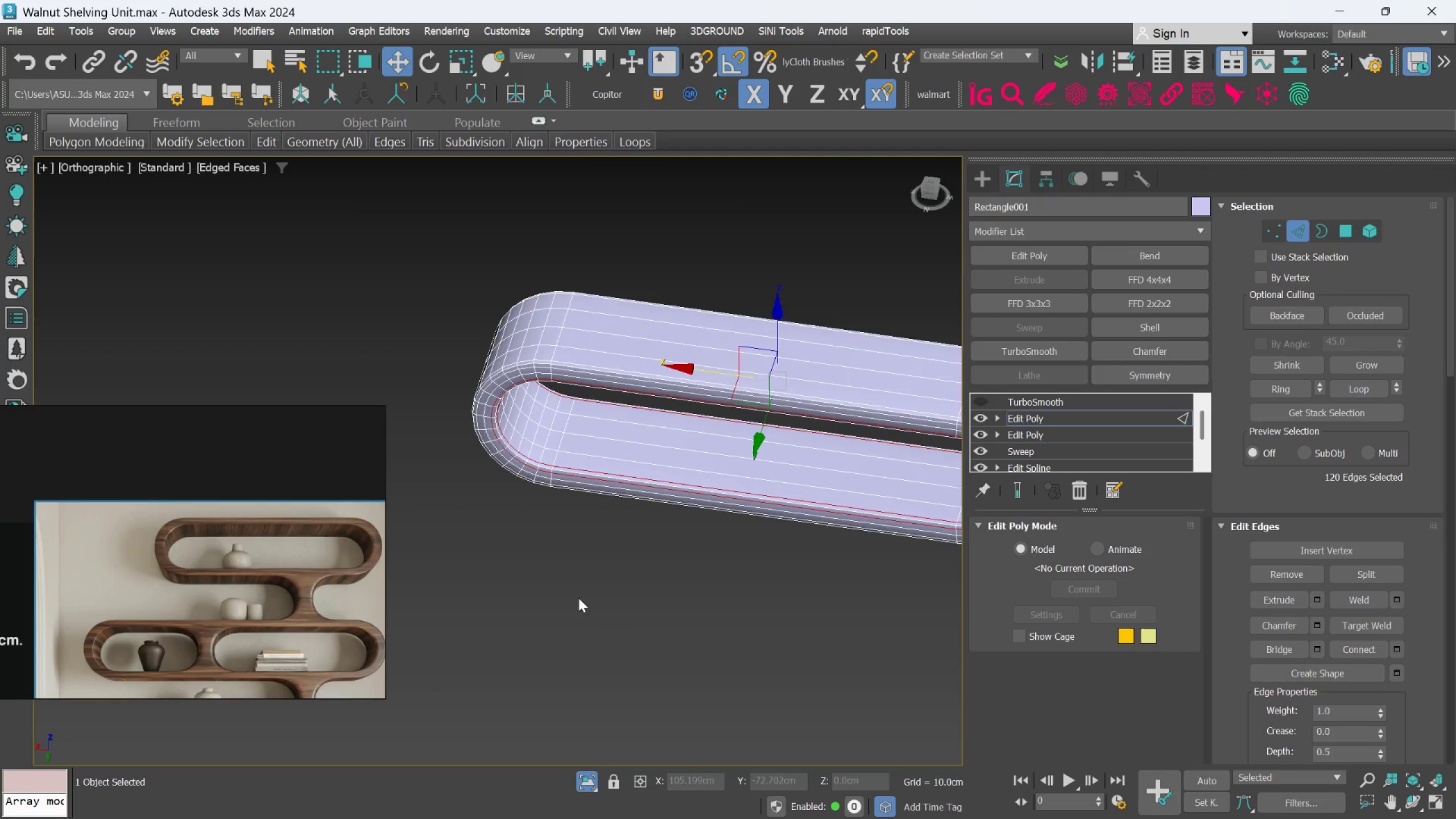 
hold_key(key=AltLeft, duration=0.36)
 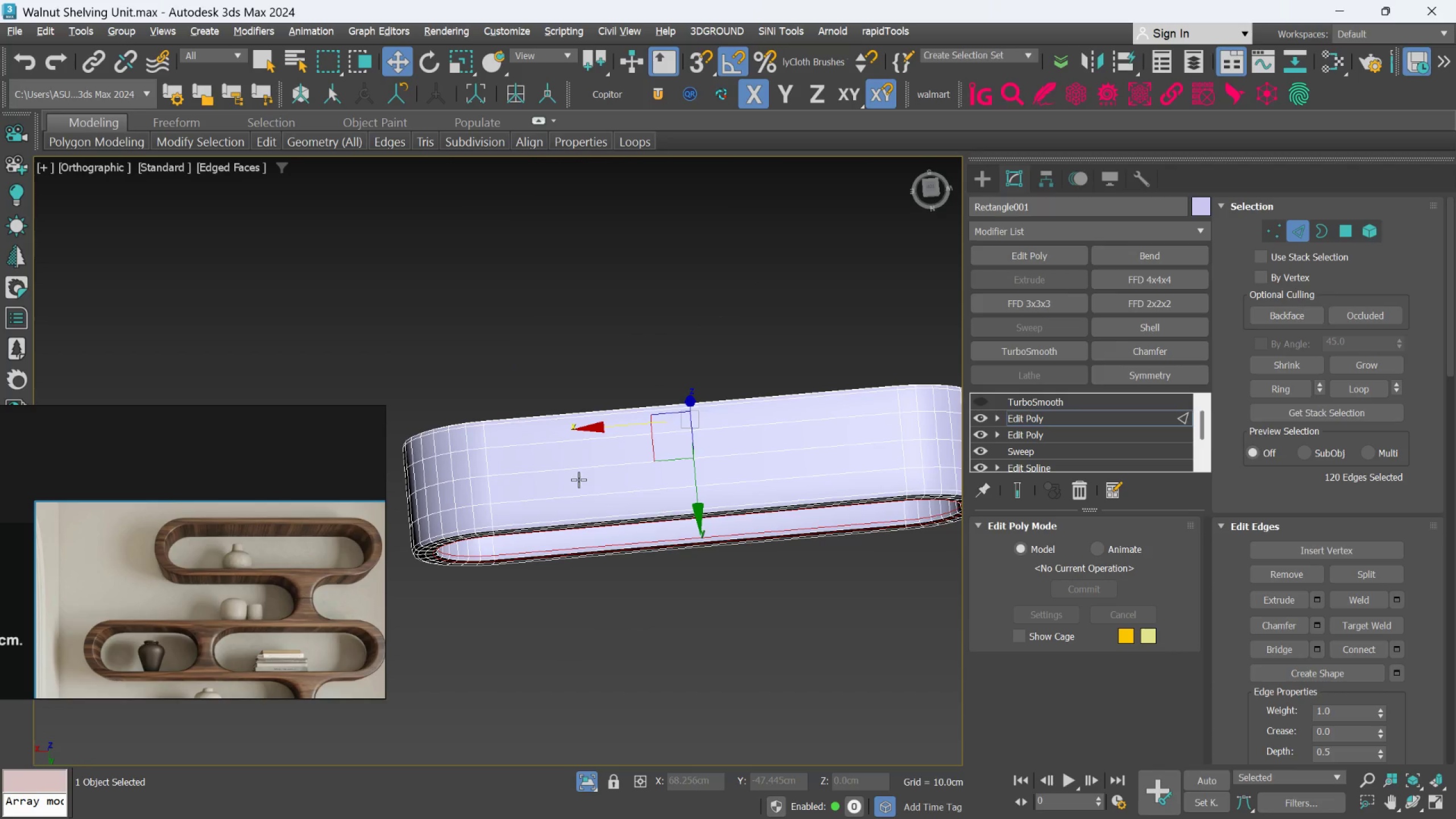 
left_click([580, 471])
 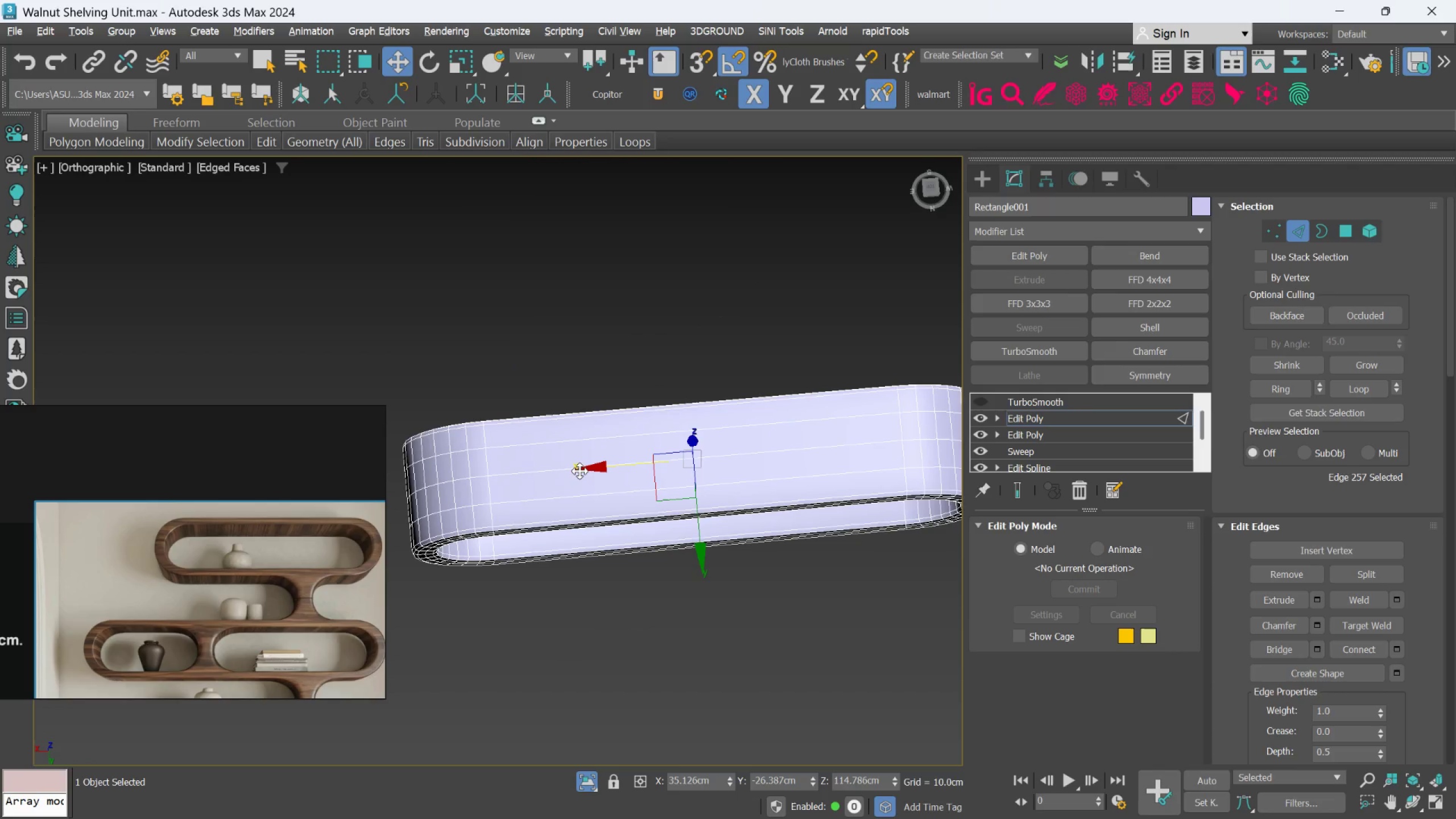 
hold_key(key=AltLeft, duration=0.62)
 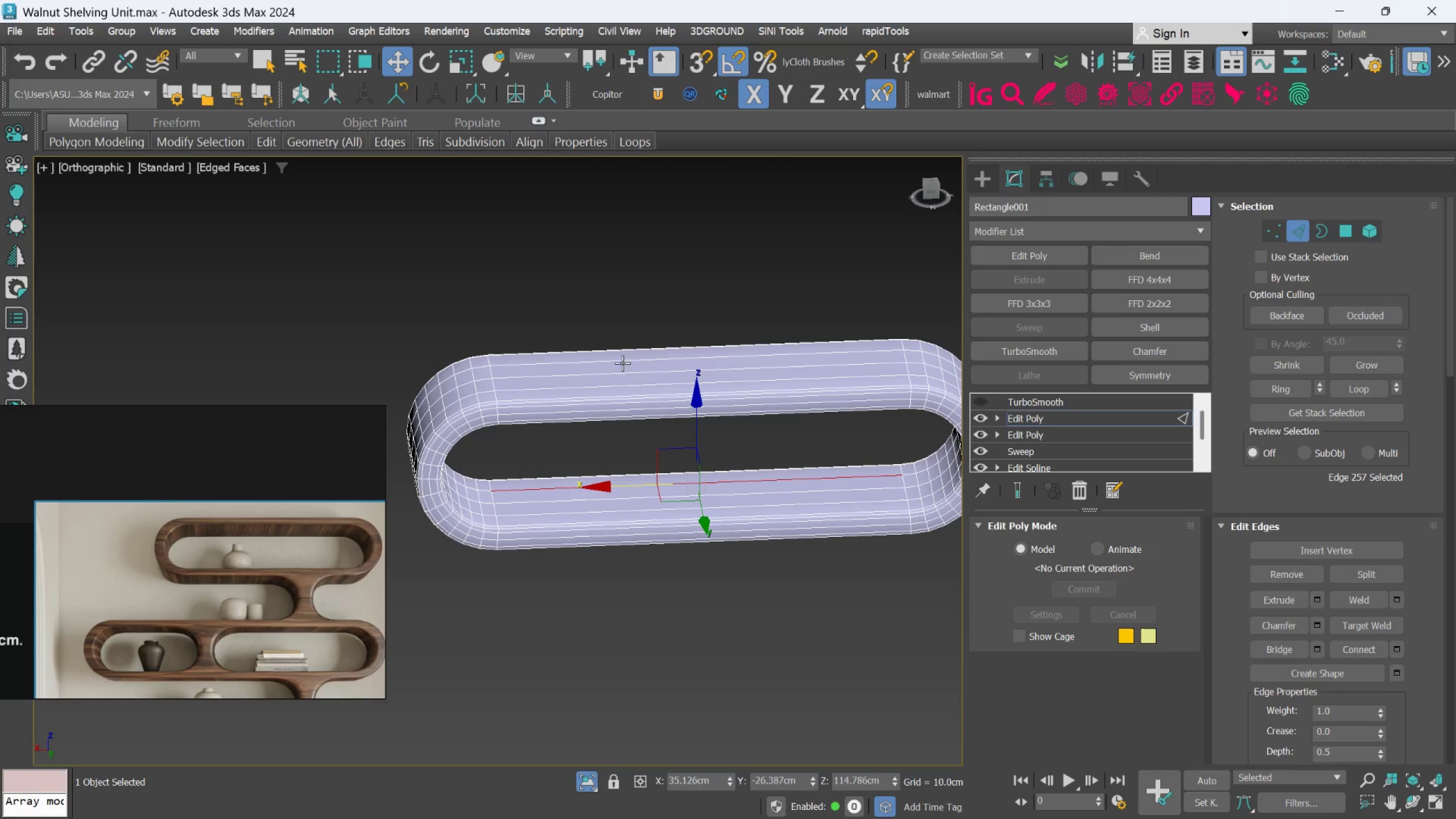 
hold_key(key=ControlLeft, duration=0.58)
left_click([617, 367])
 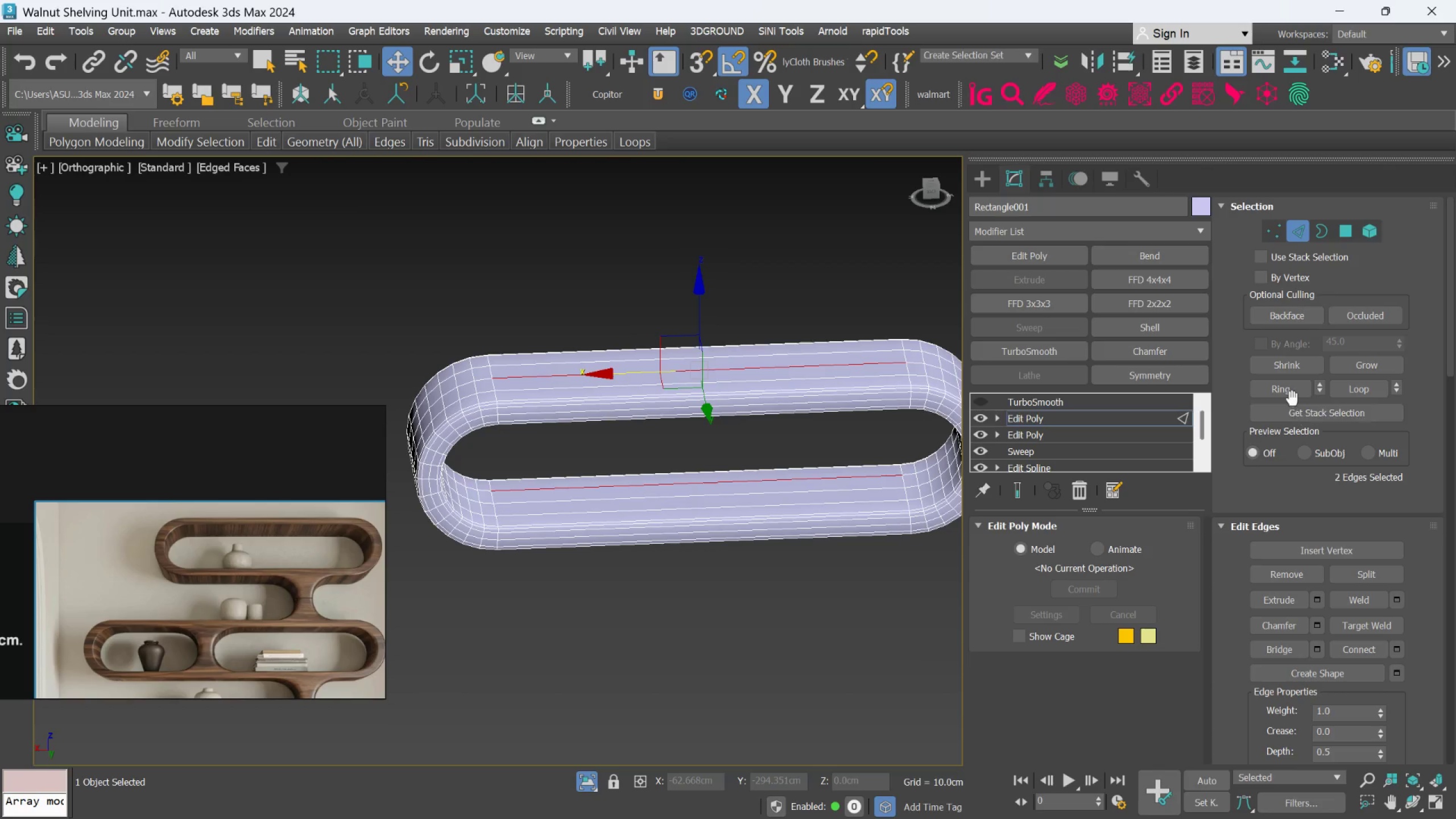 
left_click([1290, 395])
 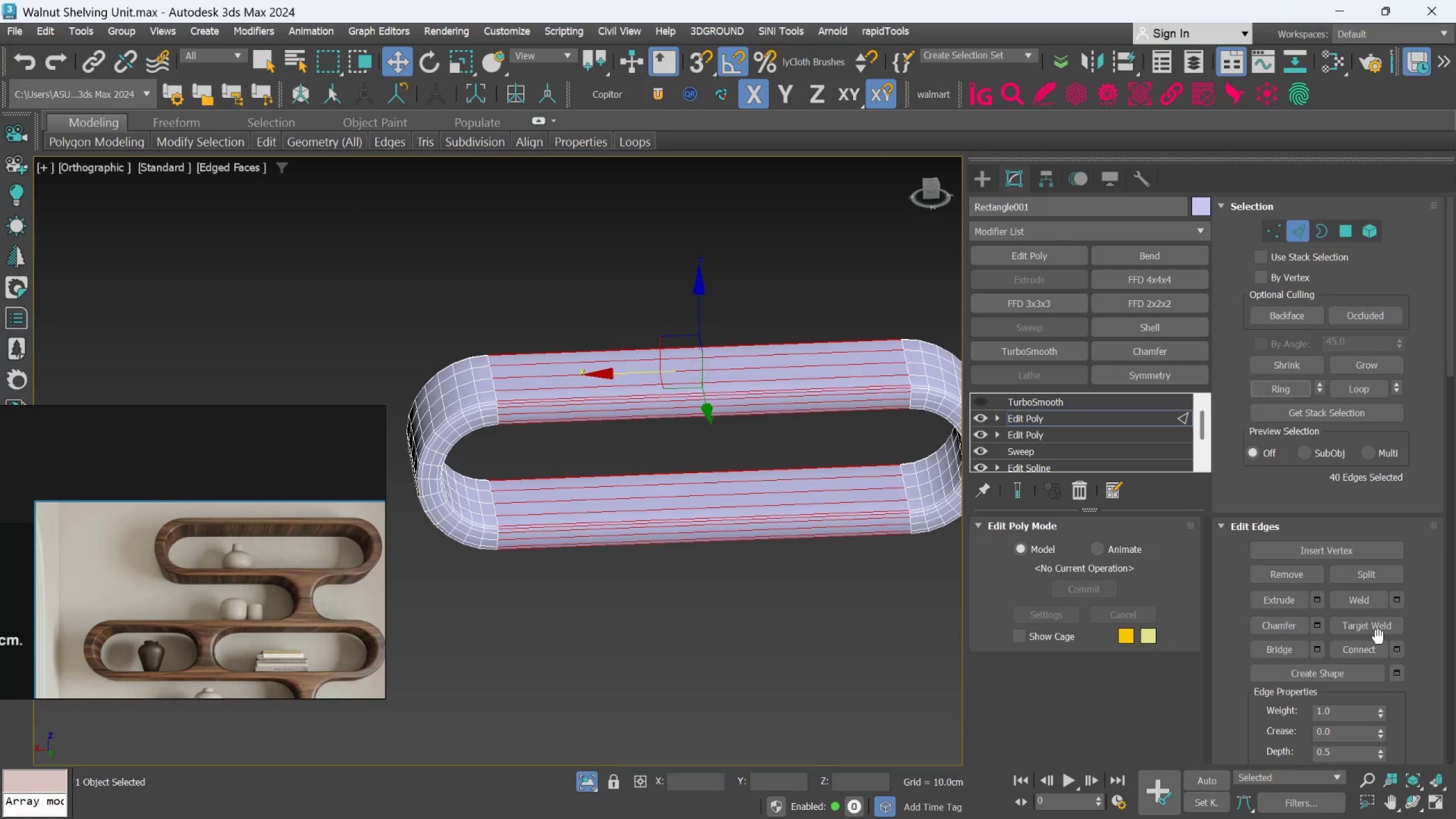 
left_click([1395, 645])
 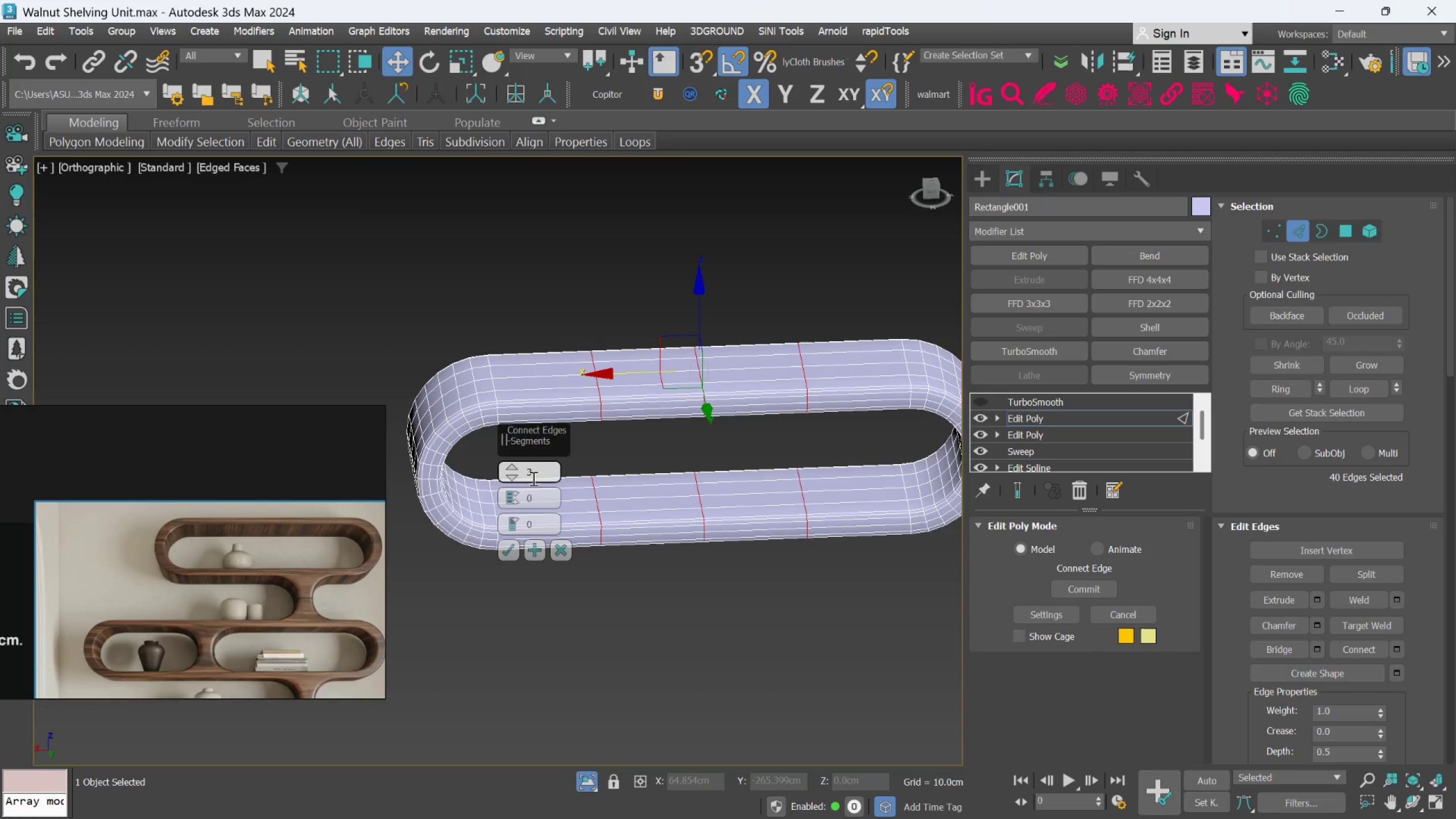 
double_click([533, 477])
 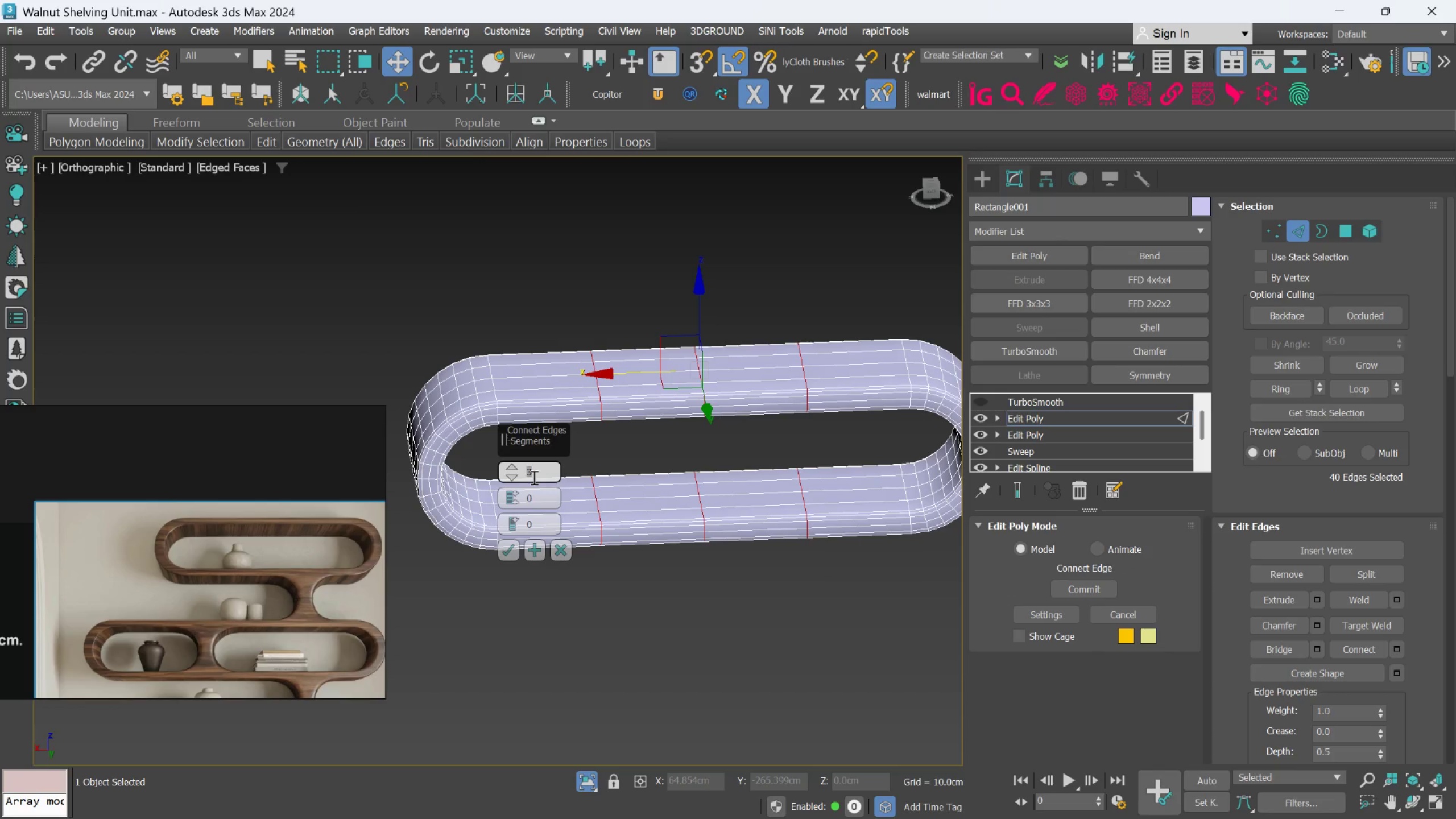 
key(5)
 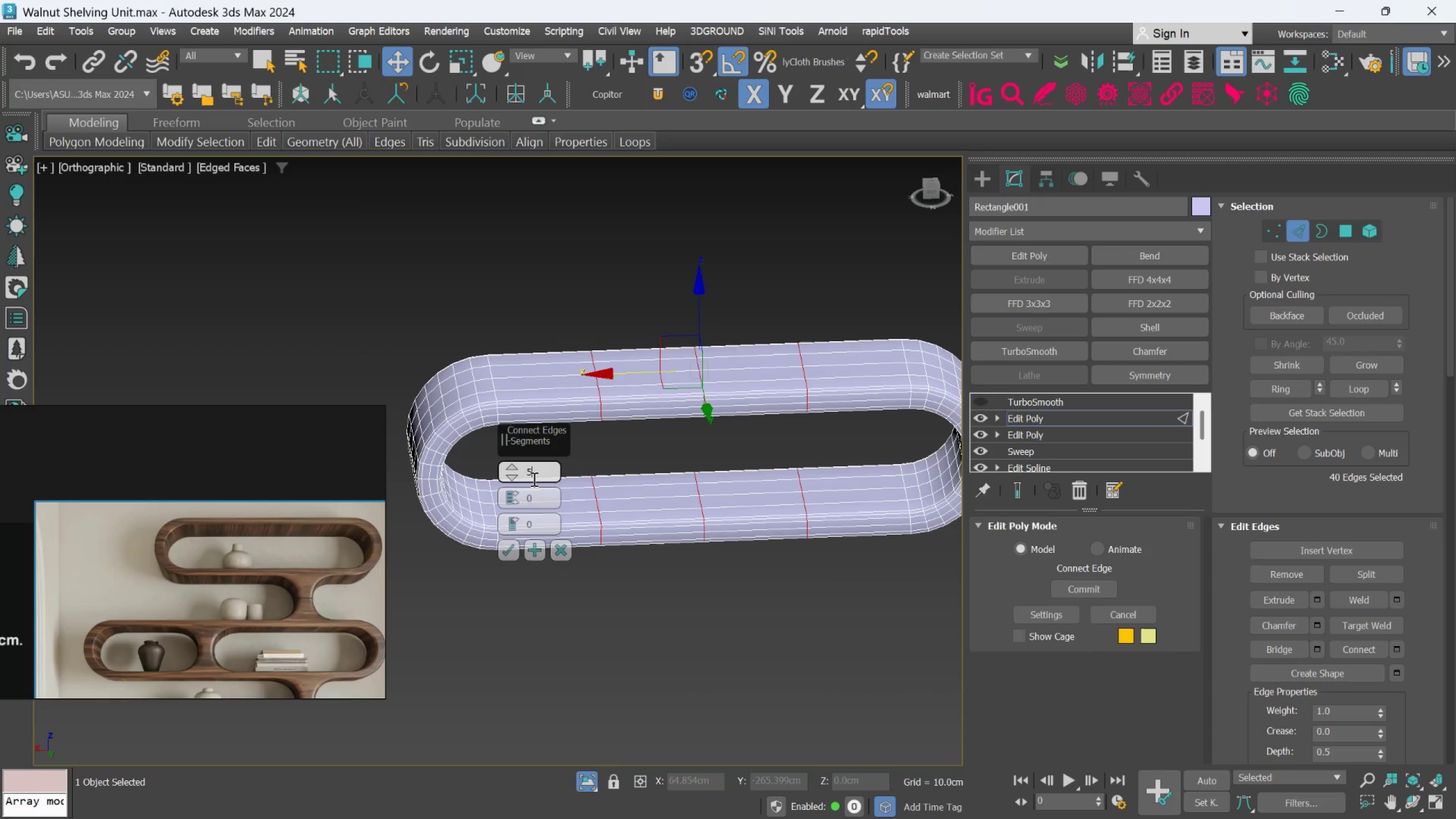 
key(Enter)
 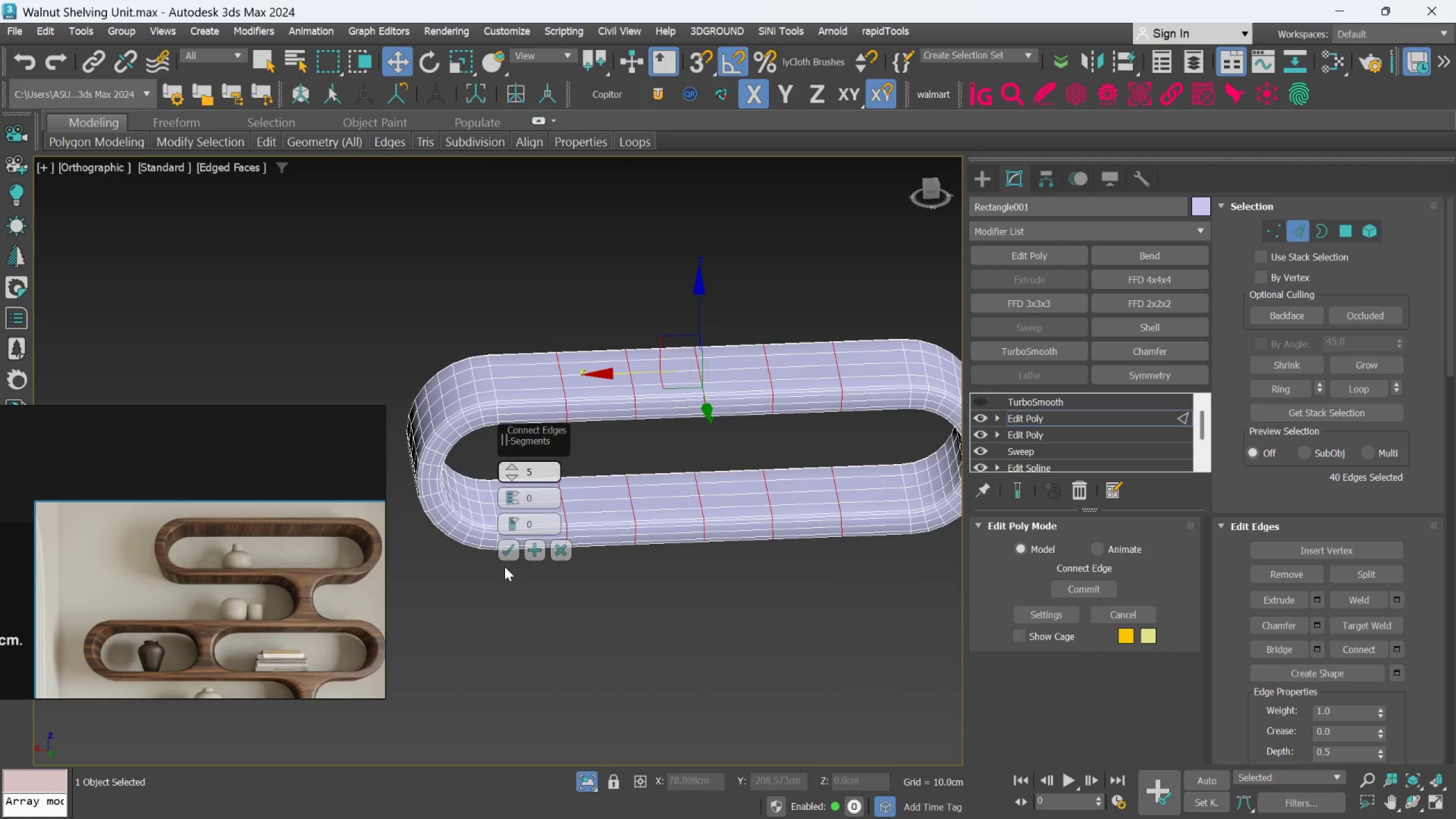 
left_click([508, 551])
 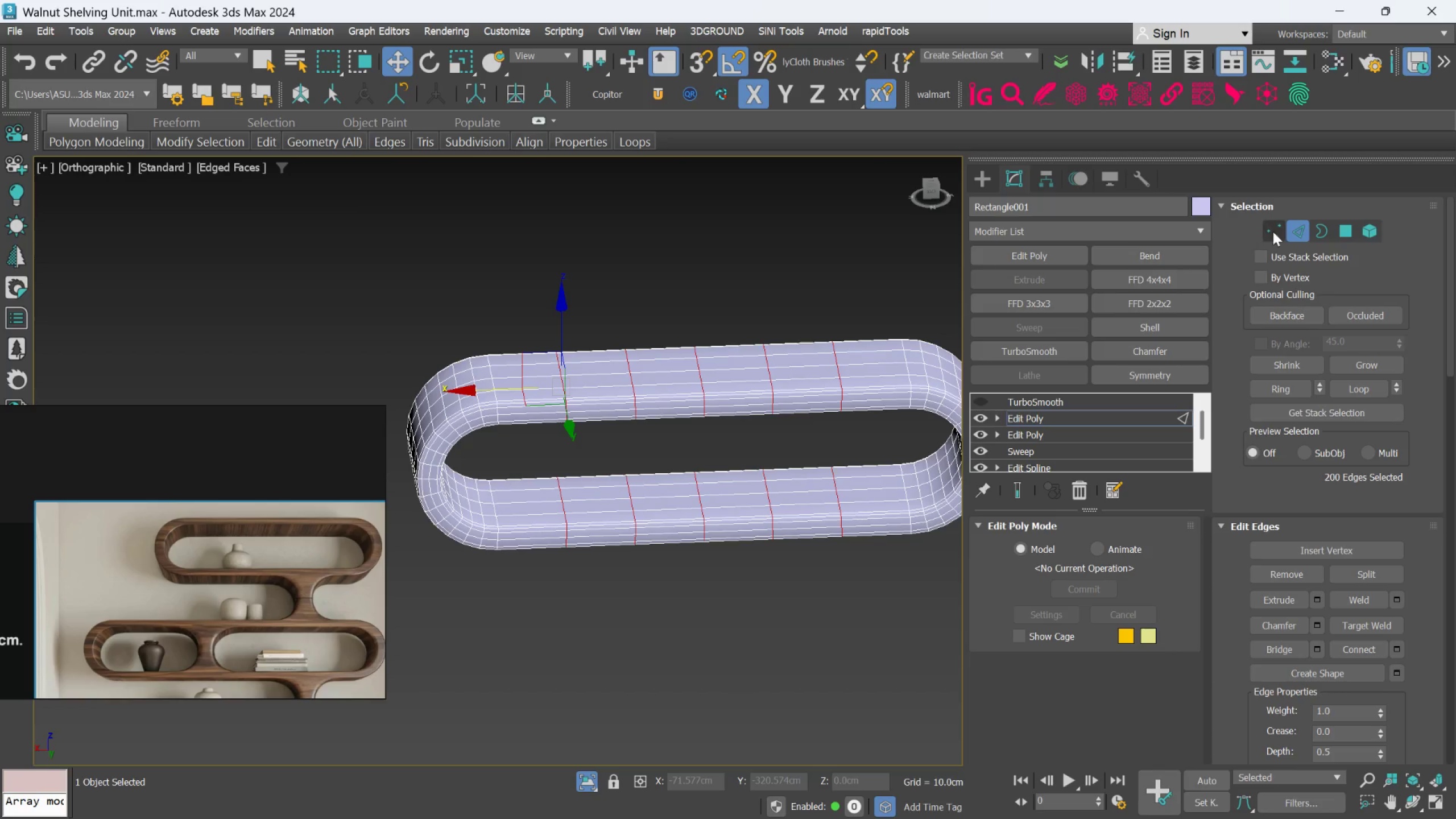 
left_click([1295, 226])
 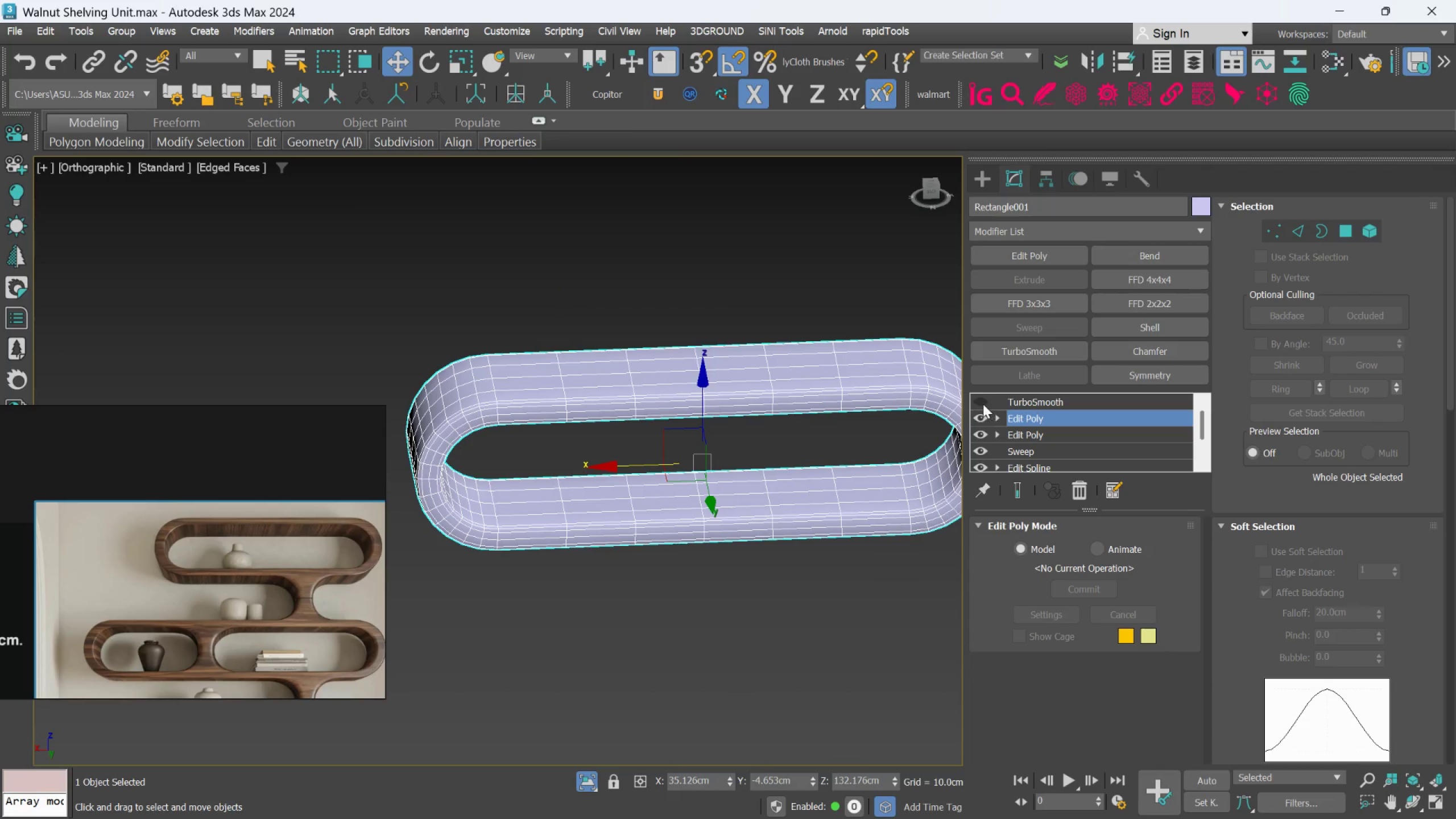 
double_click([1029, 403])
 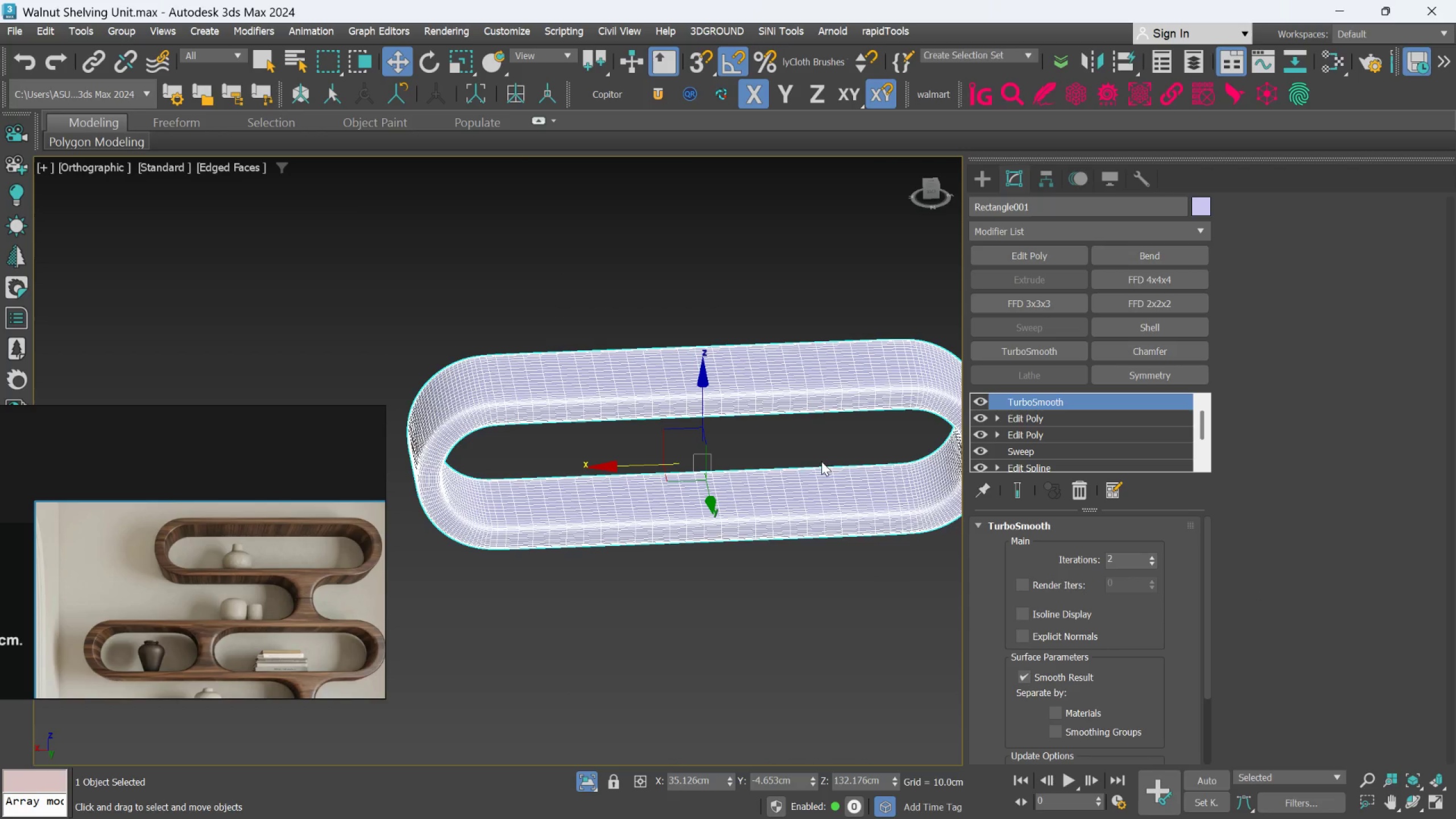 
key(F4)
 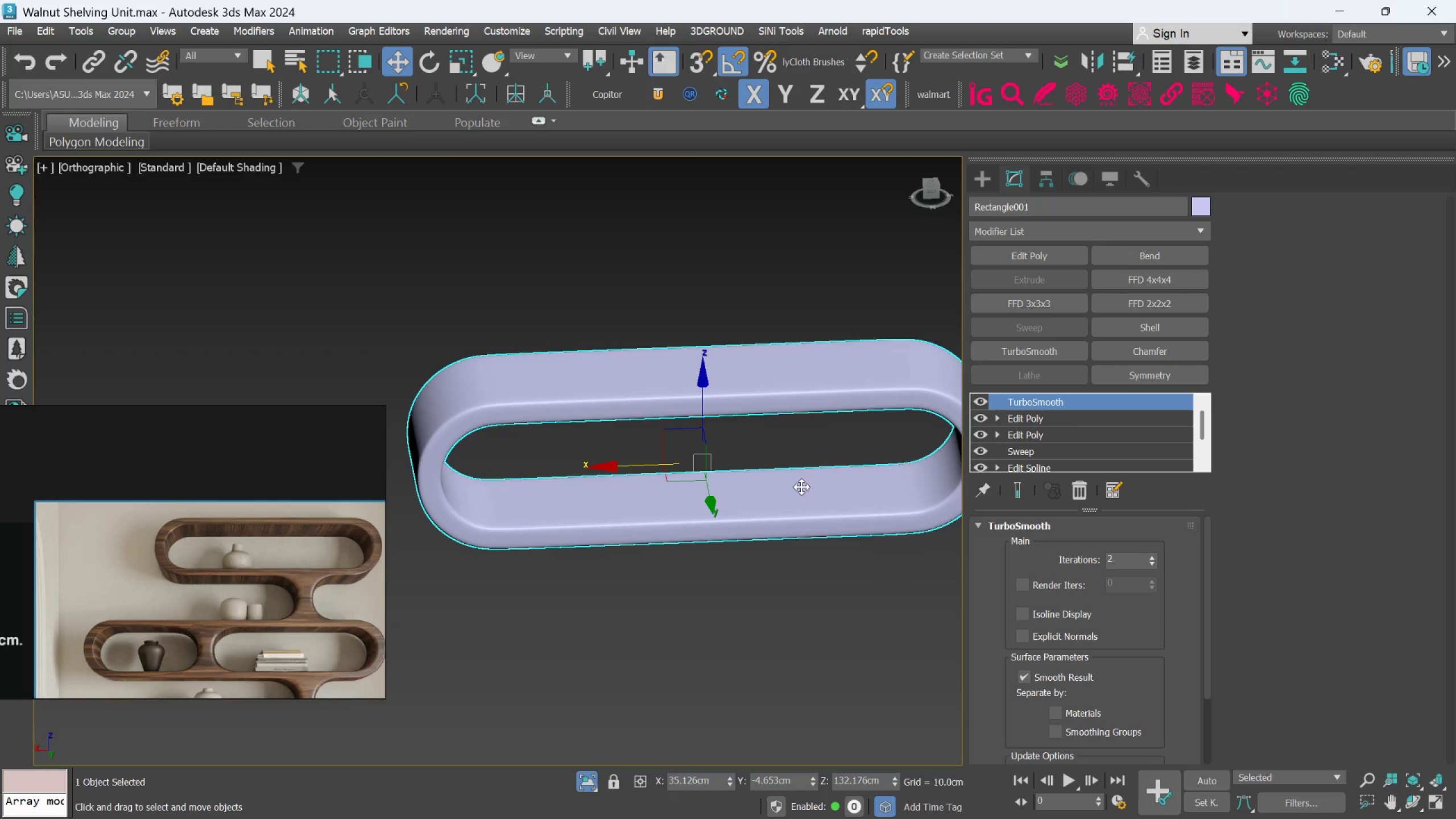 
hold_key(key=AltLeft, duration=2.59)
 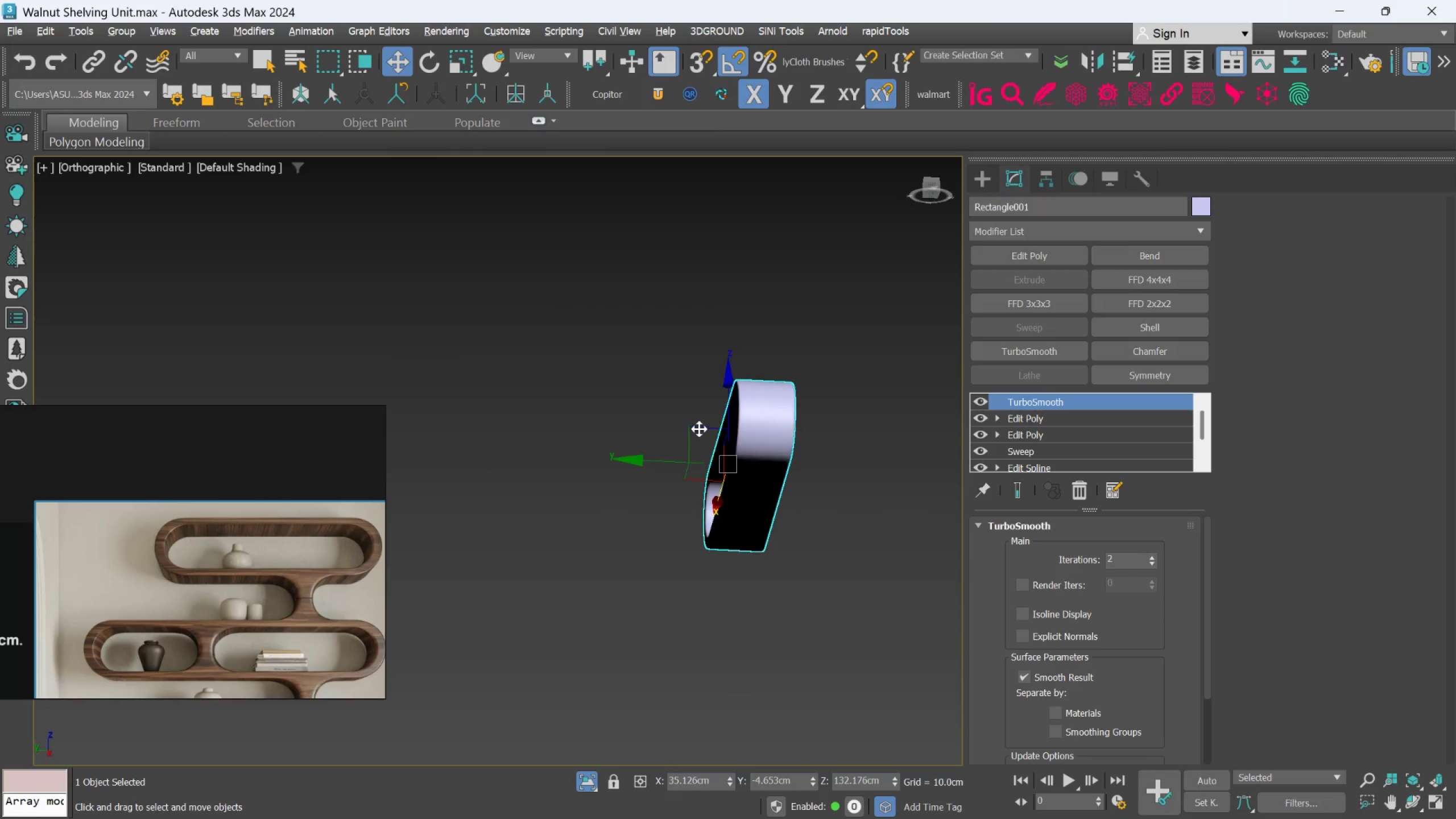 
scroll: coordinate [800, 487], scroll_direction: down, amount: 2.0
 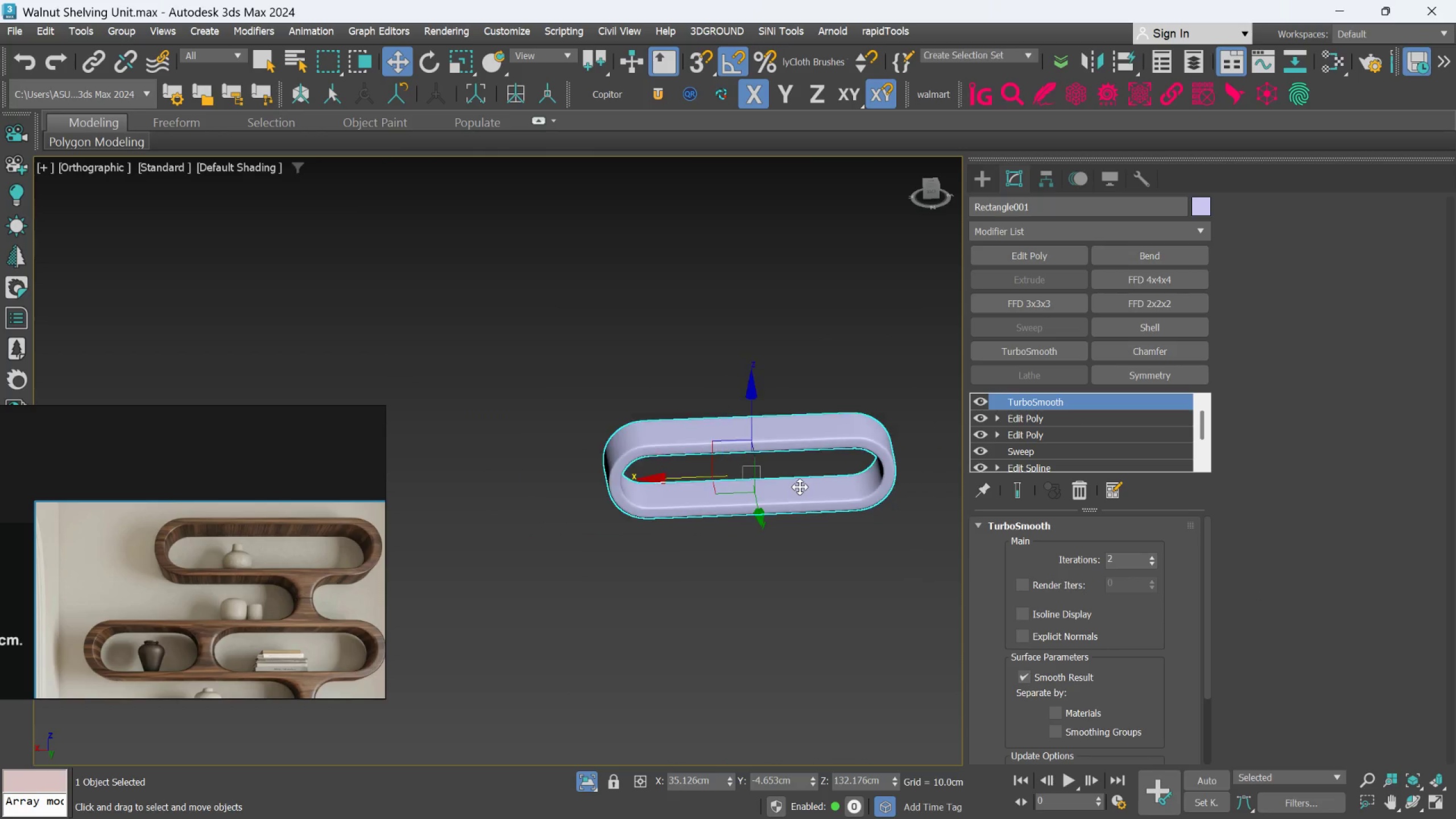 
middle_click([817, 486])
 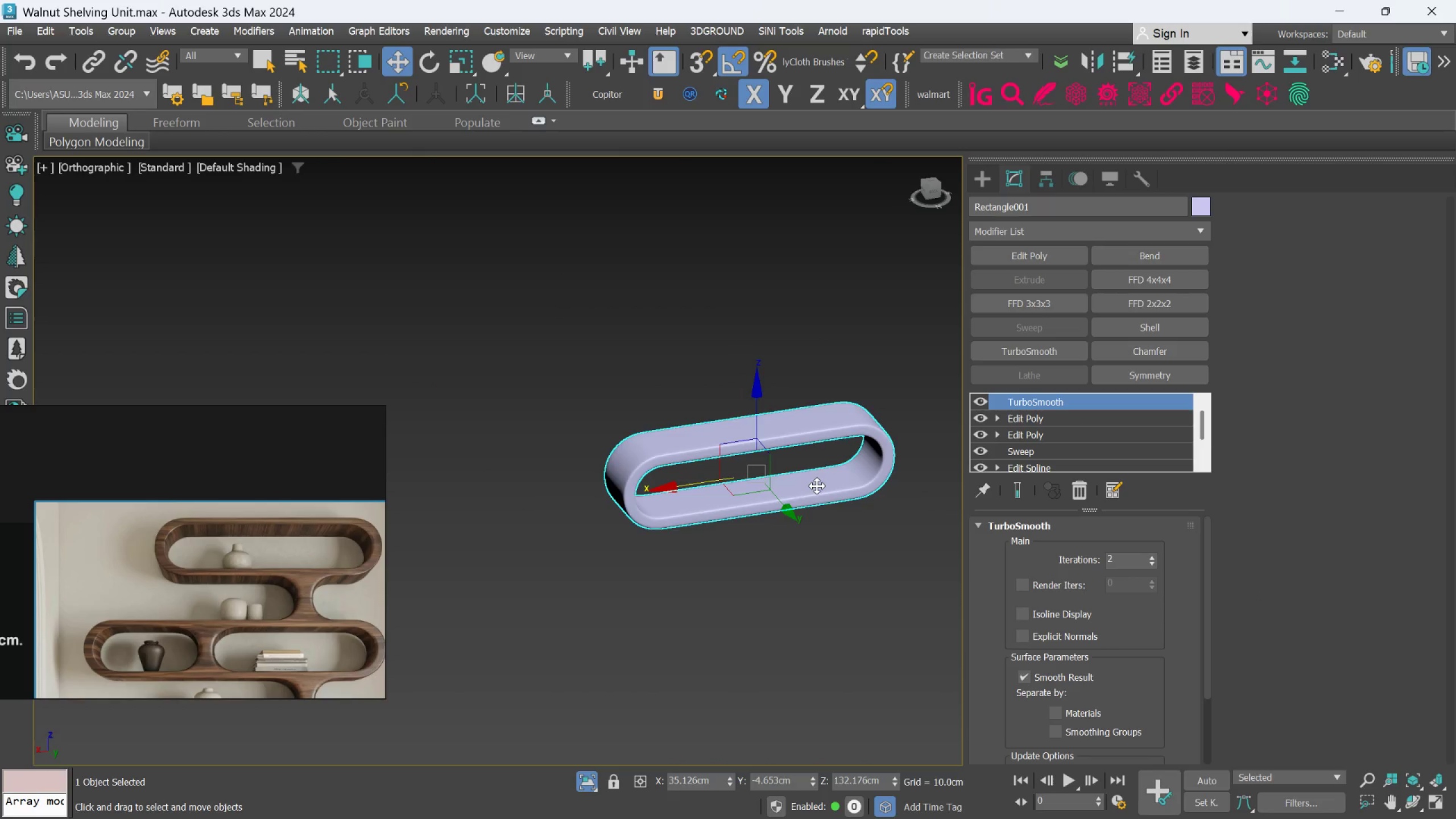 
hold_key(key=AltLeft, duration=0.78)
 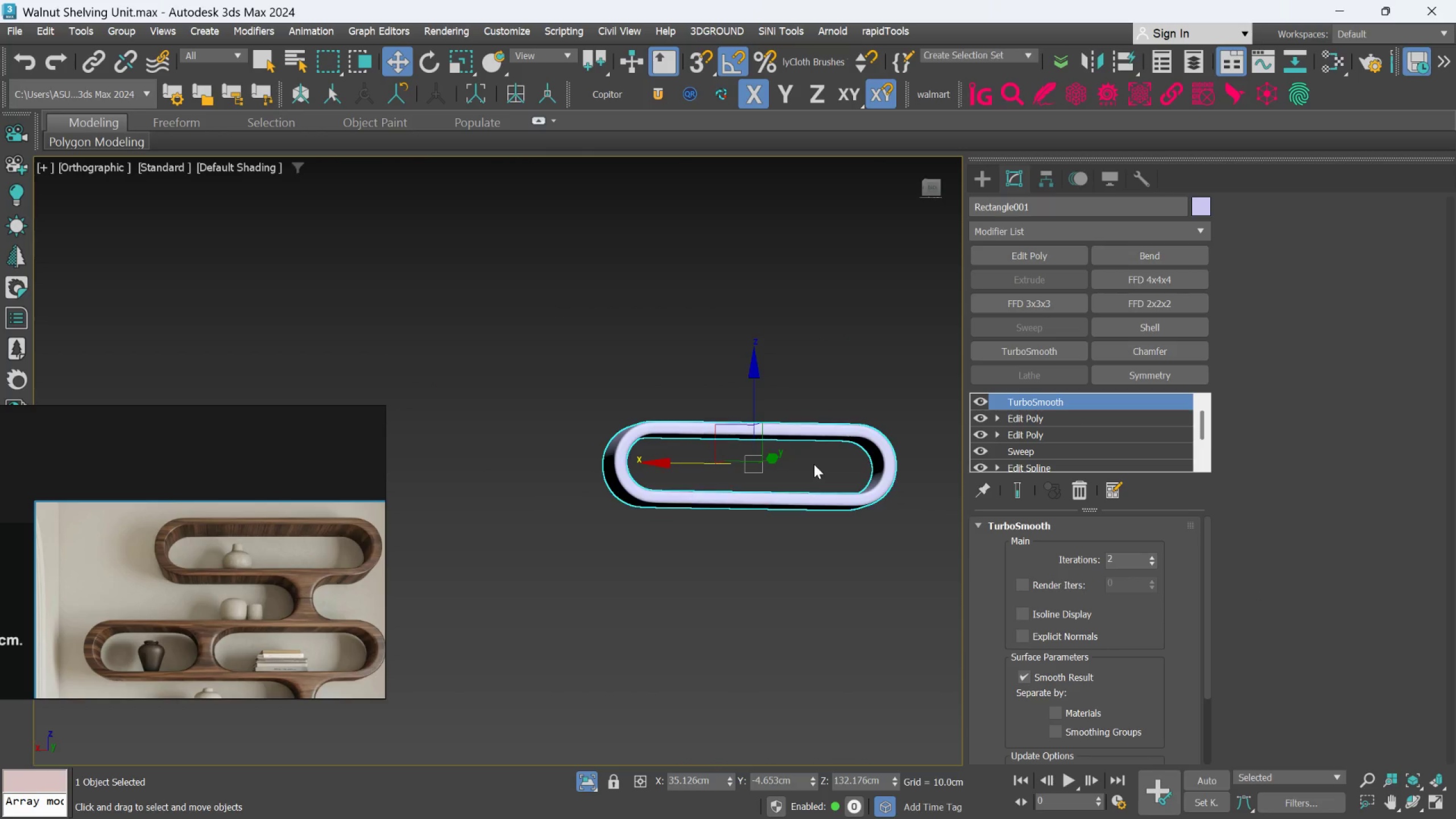 
scroll: coordinate [814, 464], scroll_direction: up, amount: 1.0
 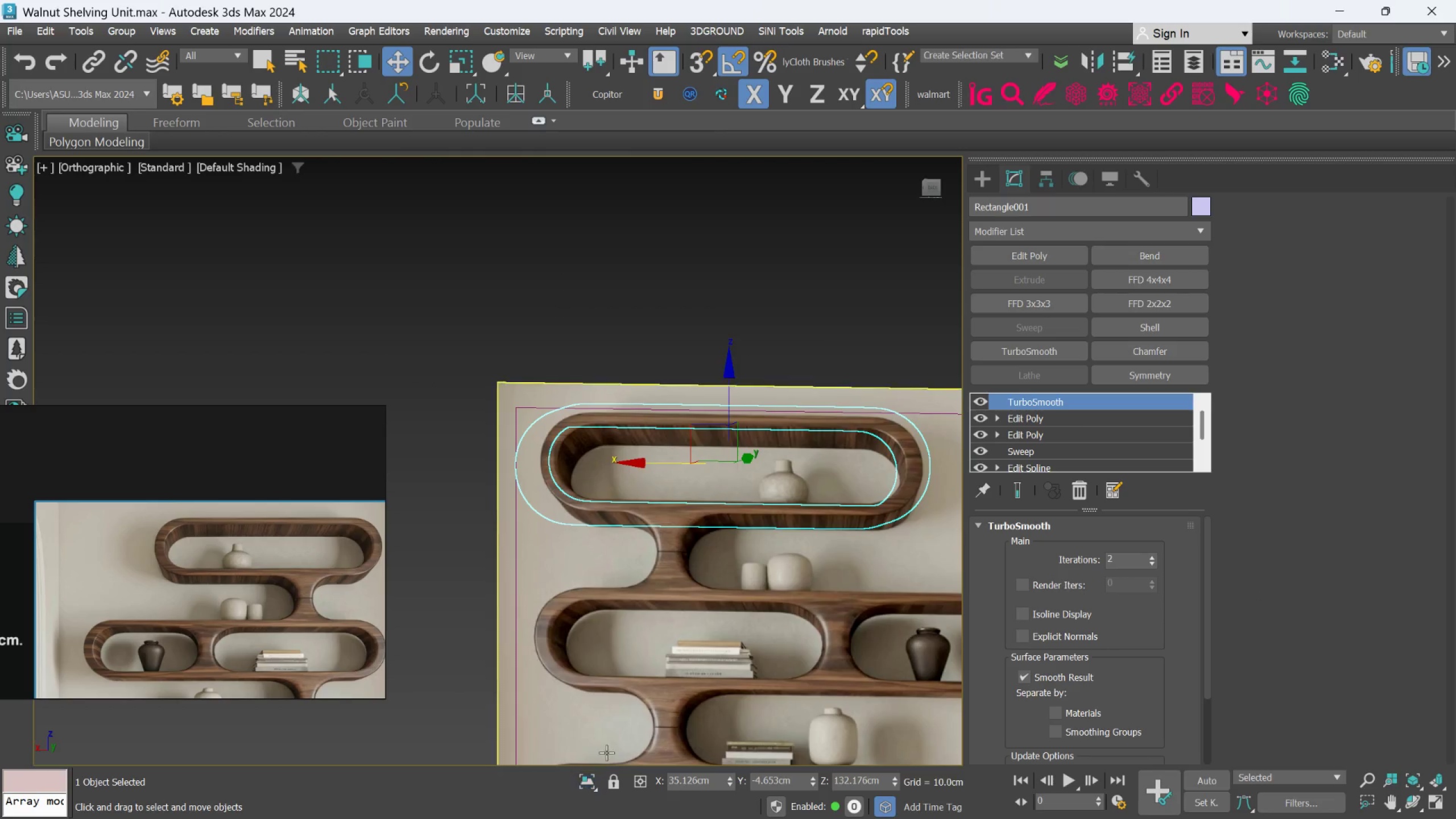 
middle_click([679, 595])
 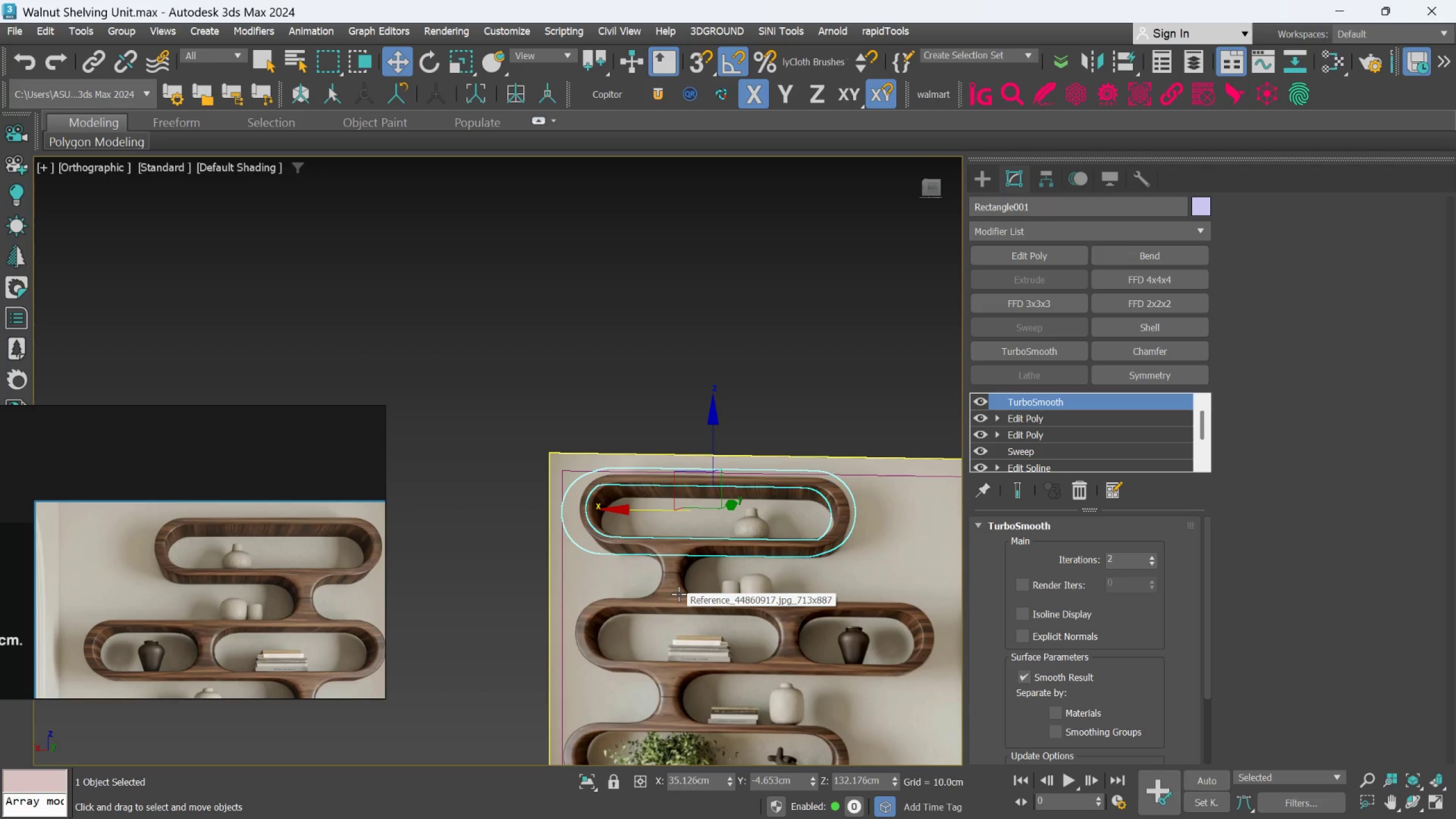 
scroll: coordinate [674, 623], scroll_direction: down, amount: 1.0
 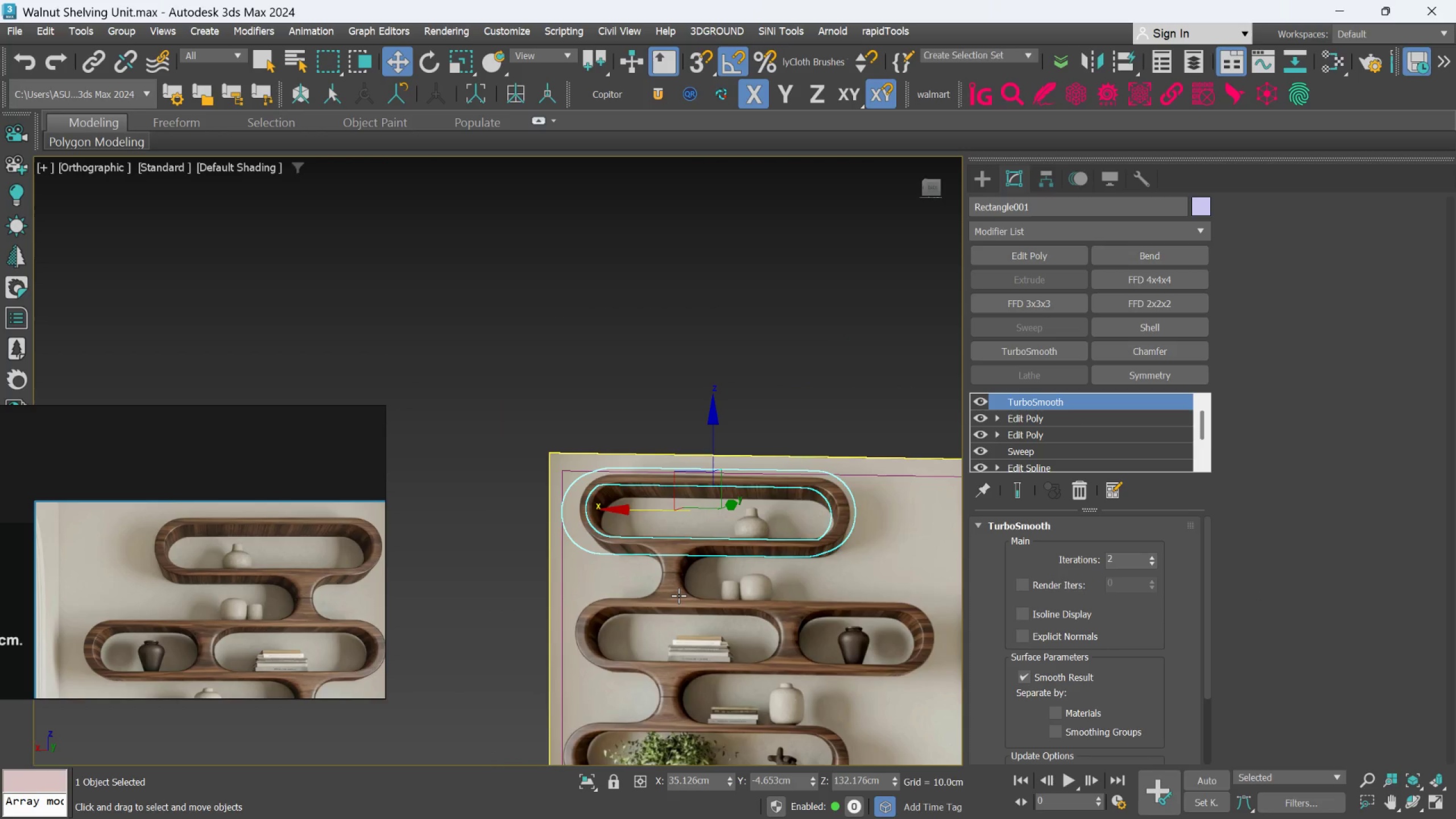 
key(F)
 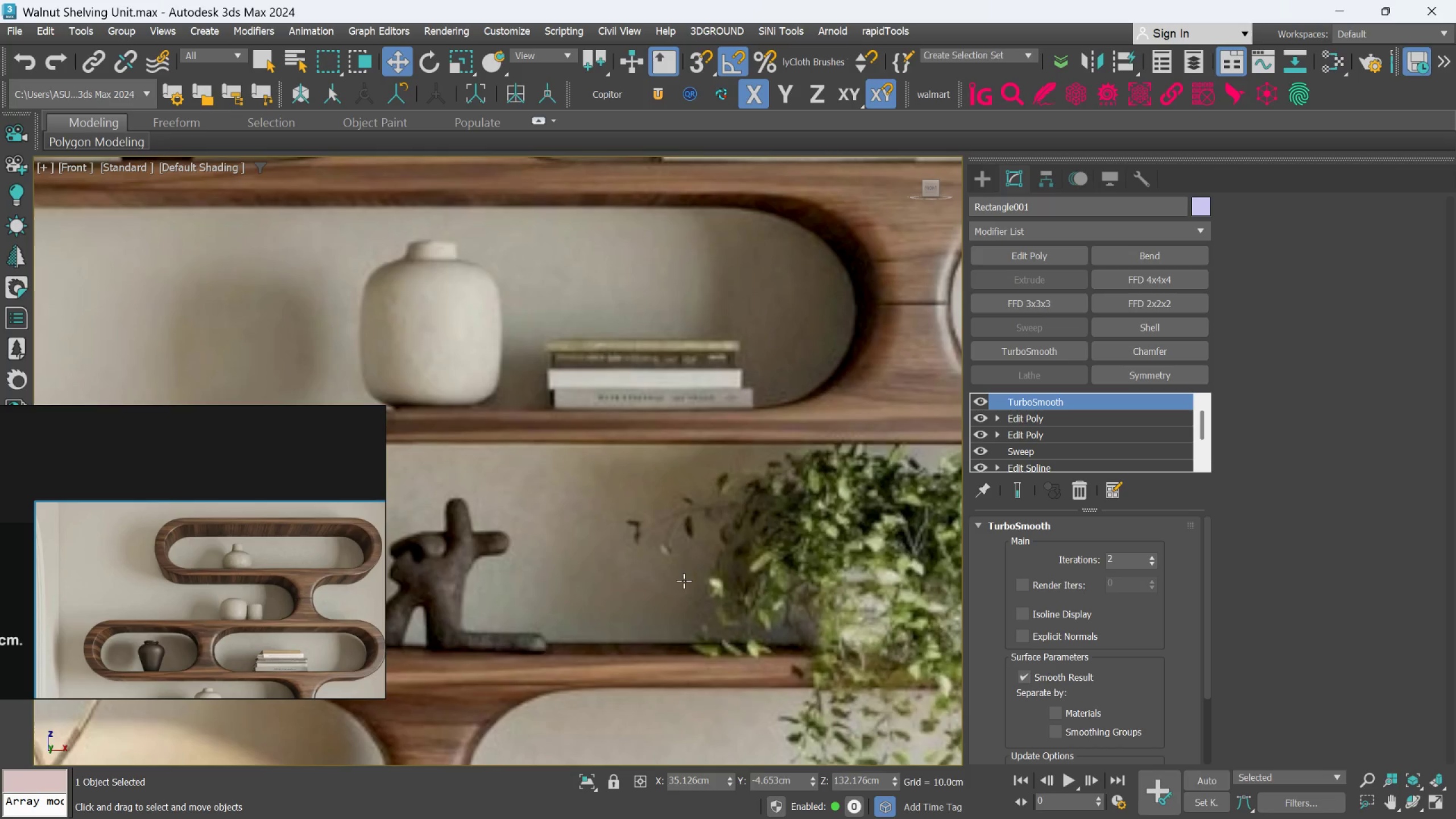 
scroll: coordinate [705, 523], scroll_direction: down, amount: 6.0
 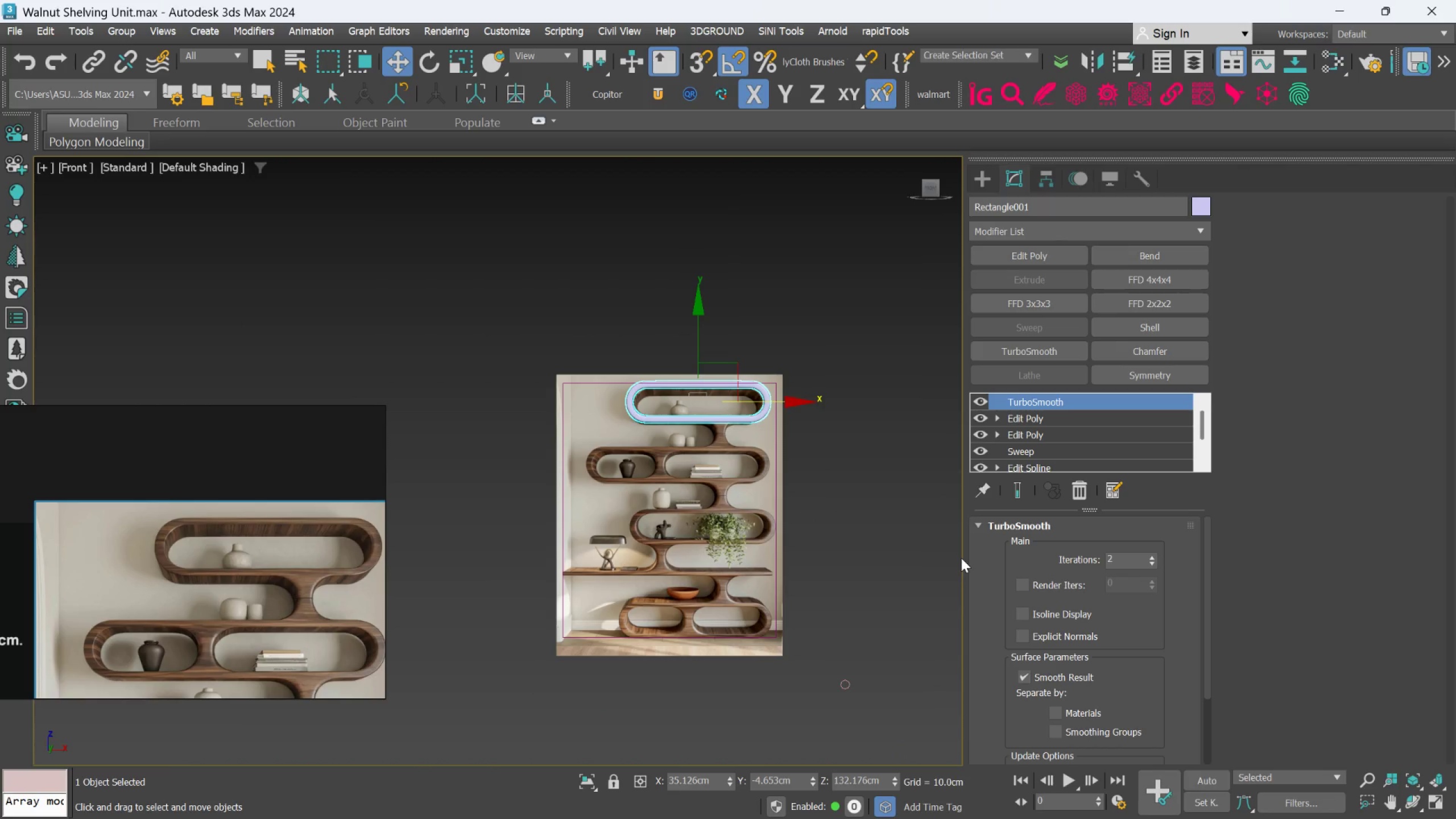 
wait(7.04)
 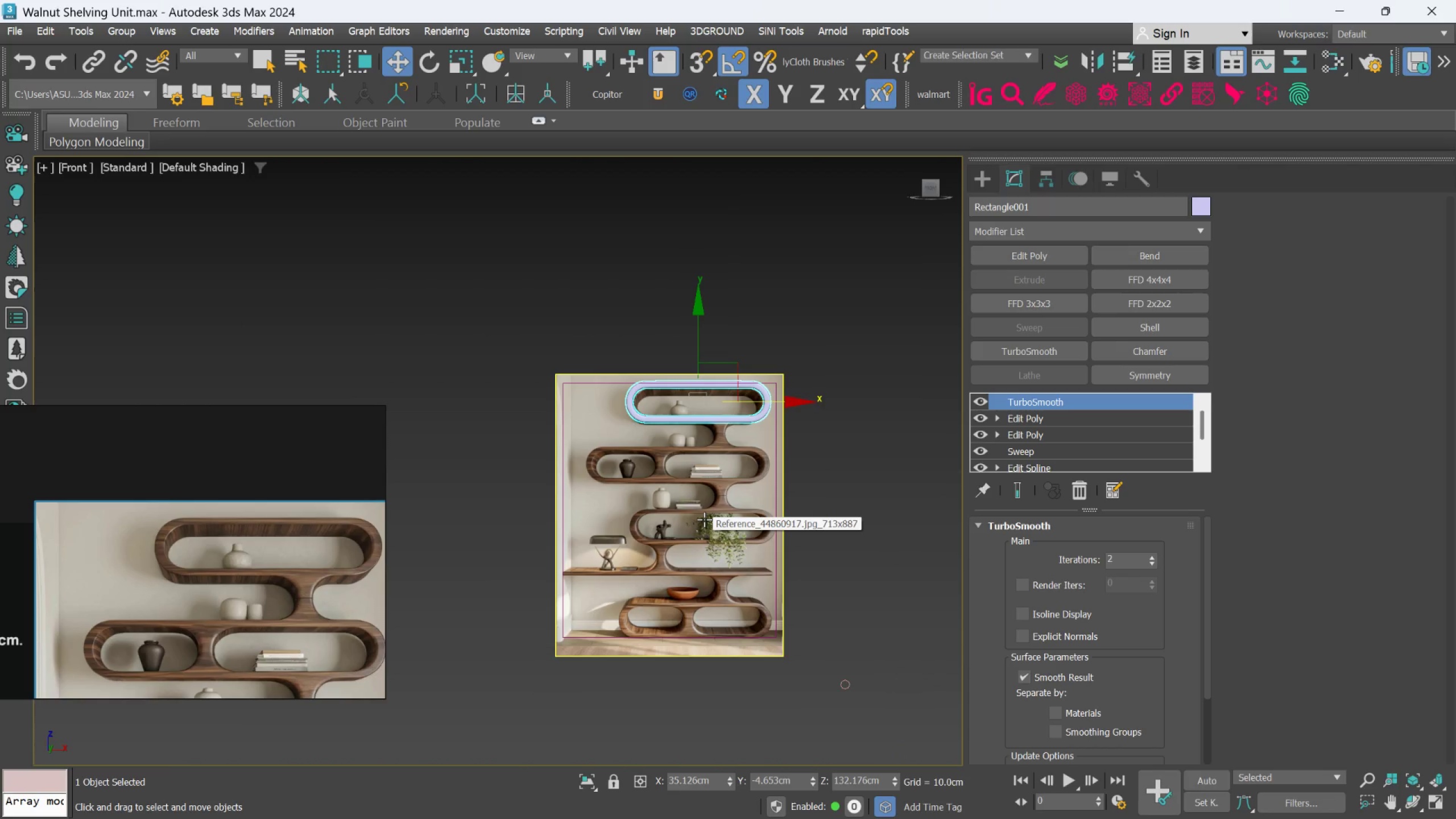 
scroll: coordinate [602, 461], scroll_direction: up, amount: 5.0
 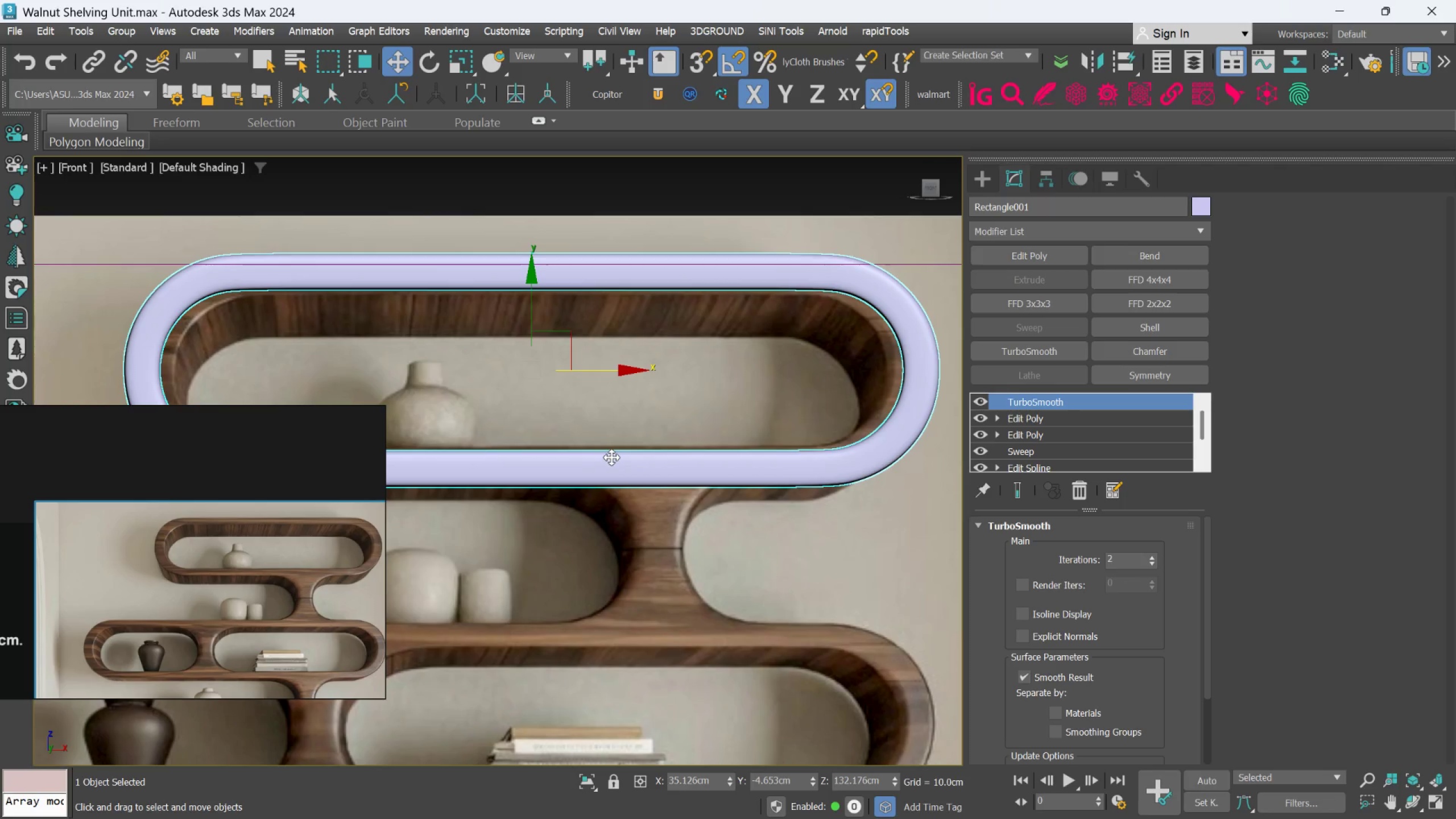 
scroll: coordinate [614, 458], scroll_direction: down, amount: 1.0
 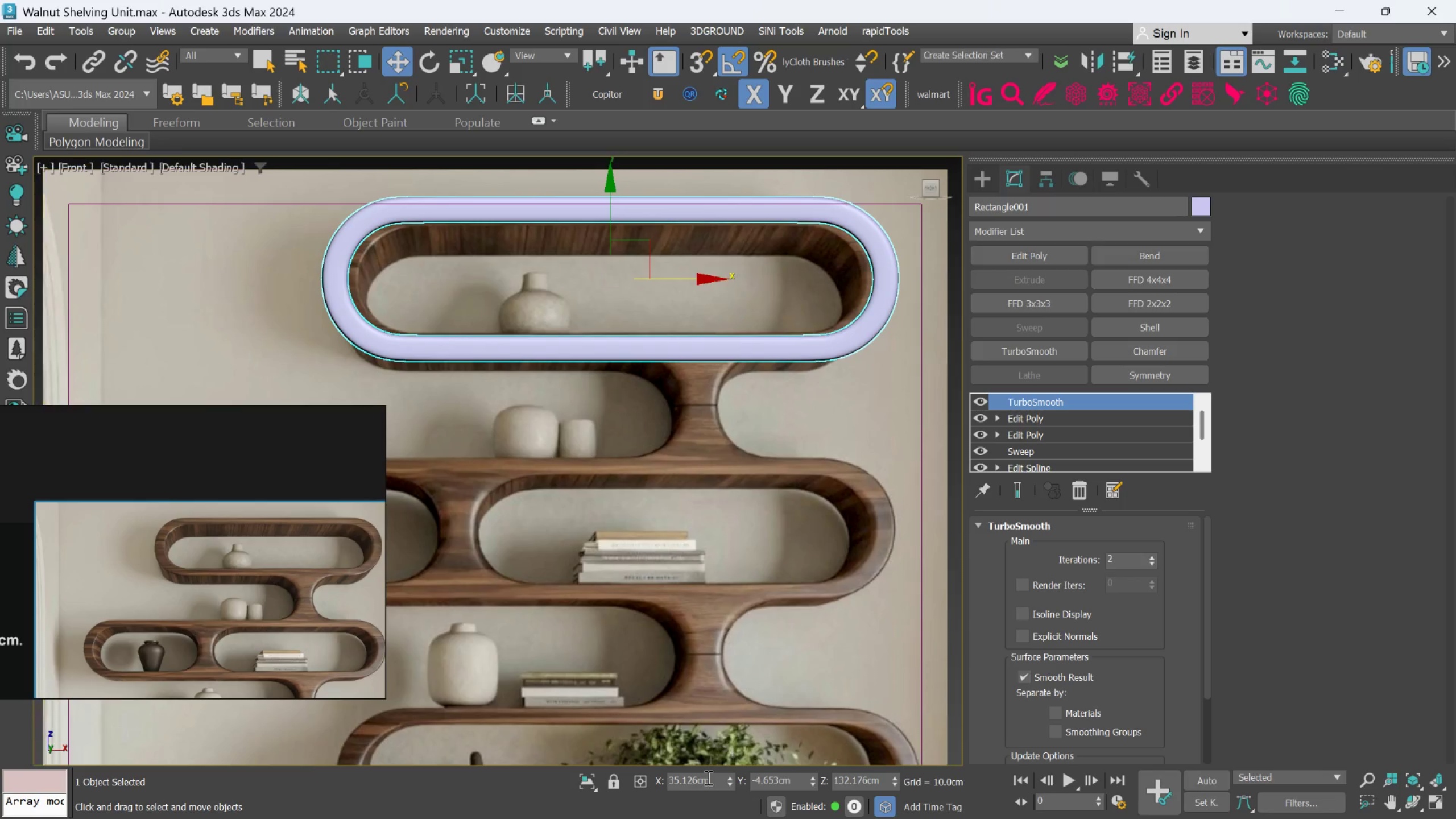 
left_click([587, 780])
 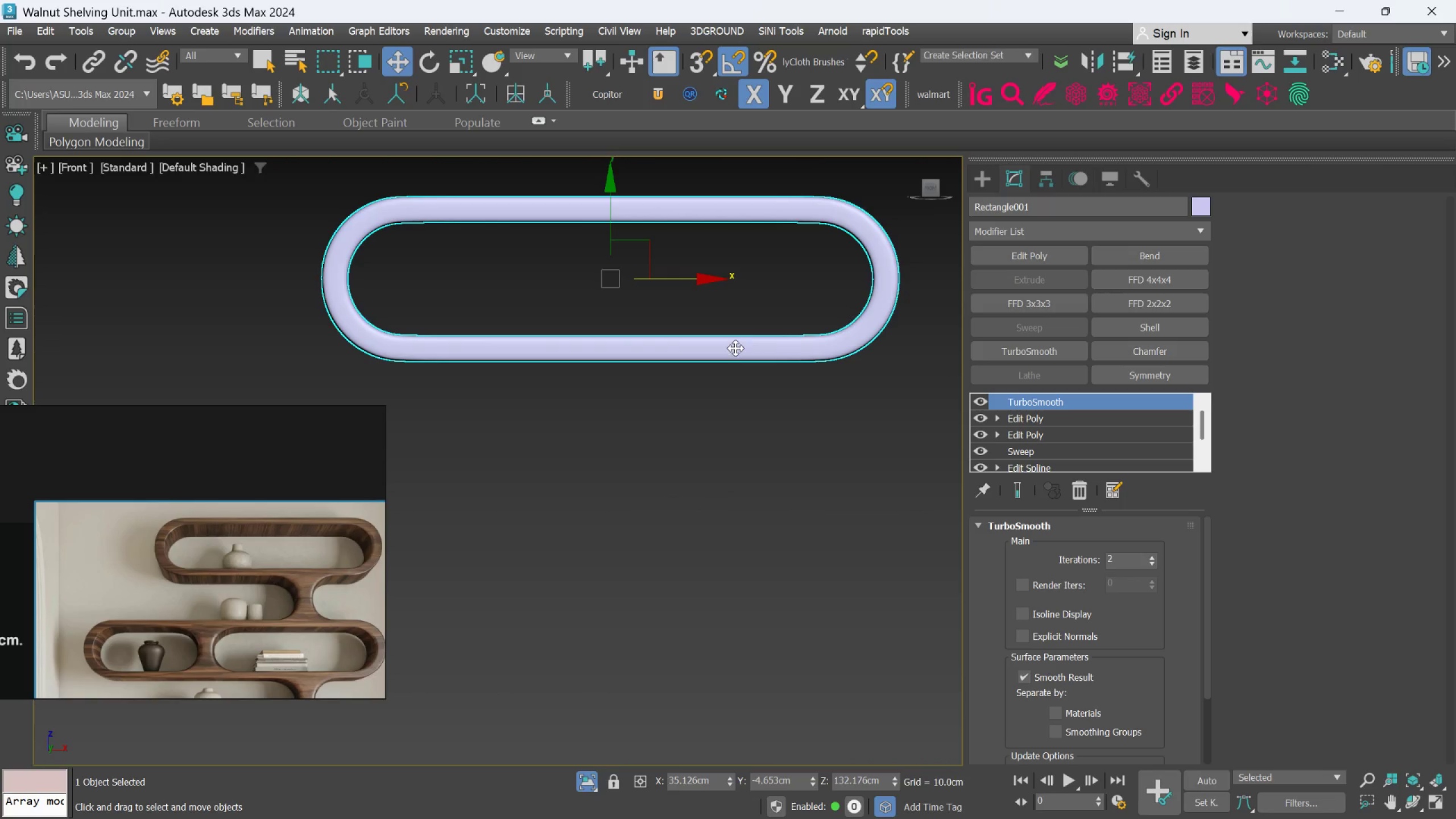 
left_click([1040, 415])
 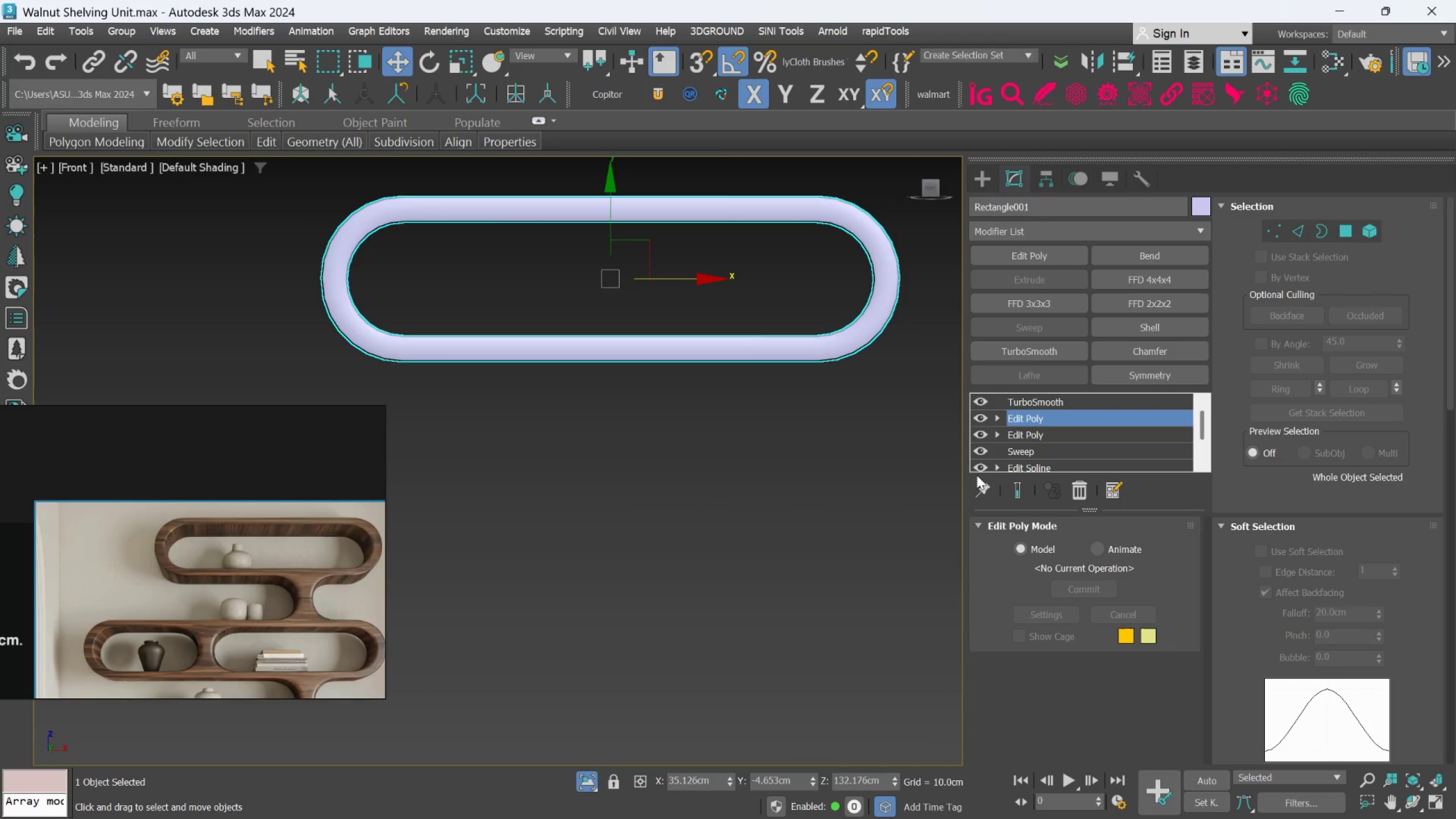 
hold_key(key=AltLeft, duration=0.67)
 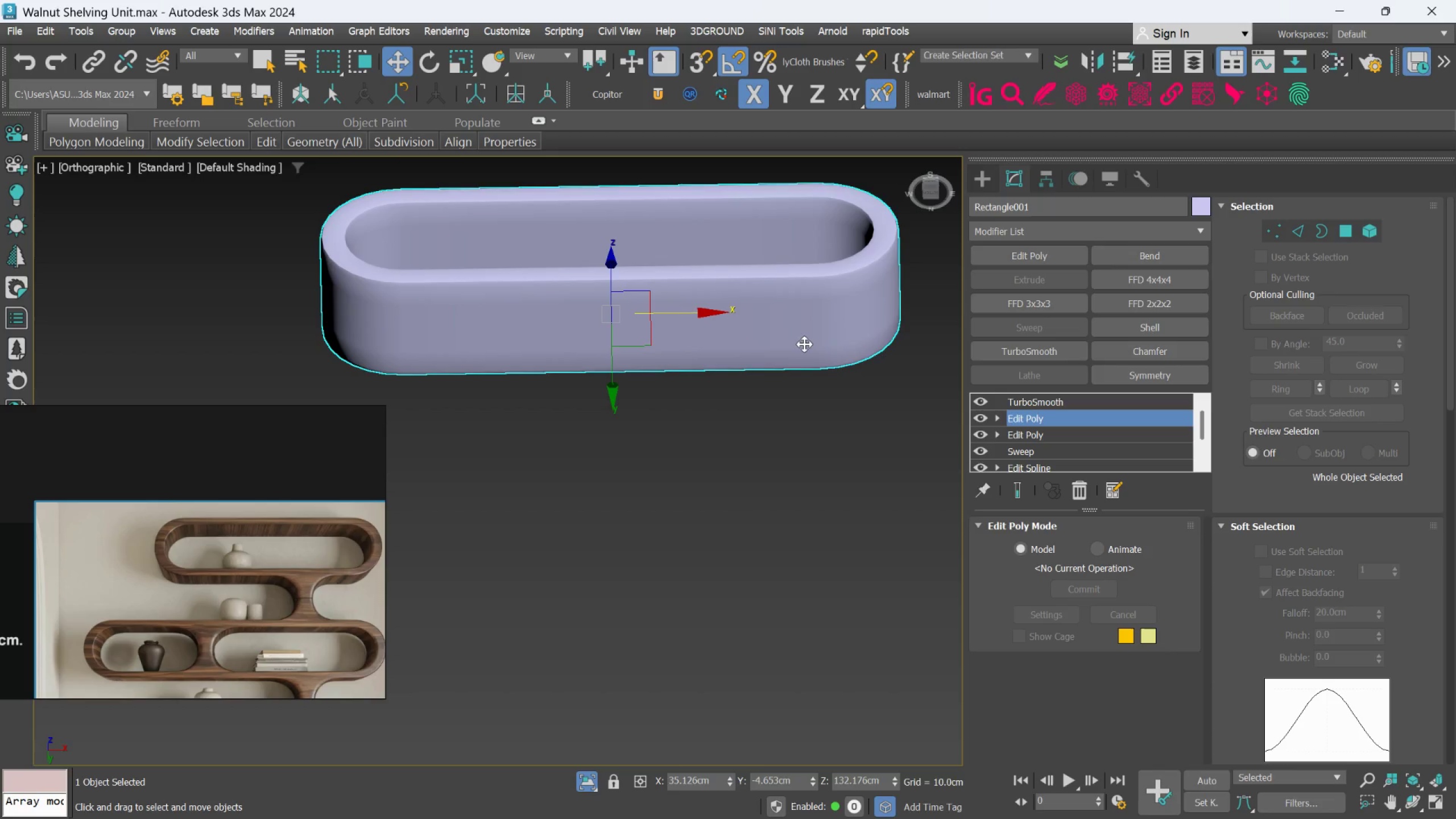 
key(F4)
 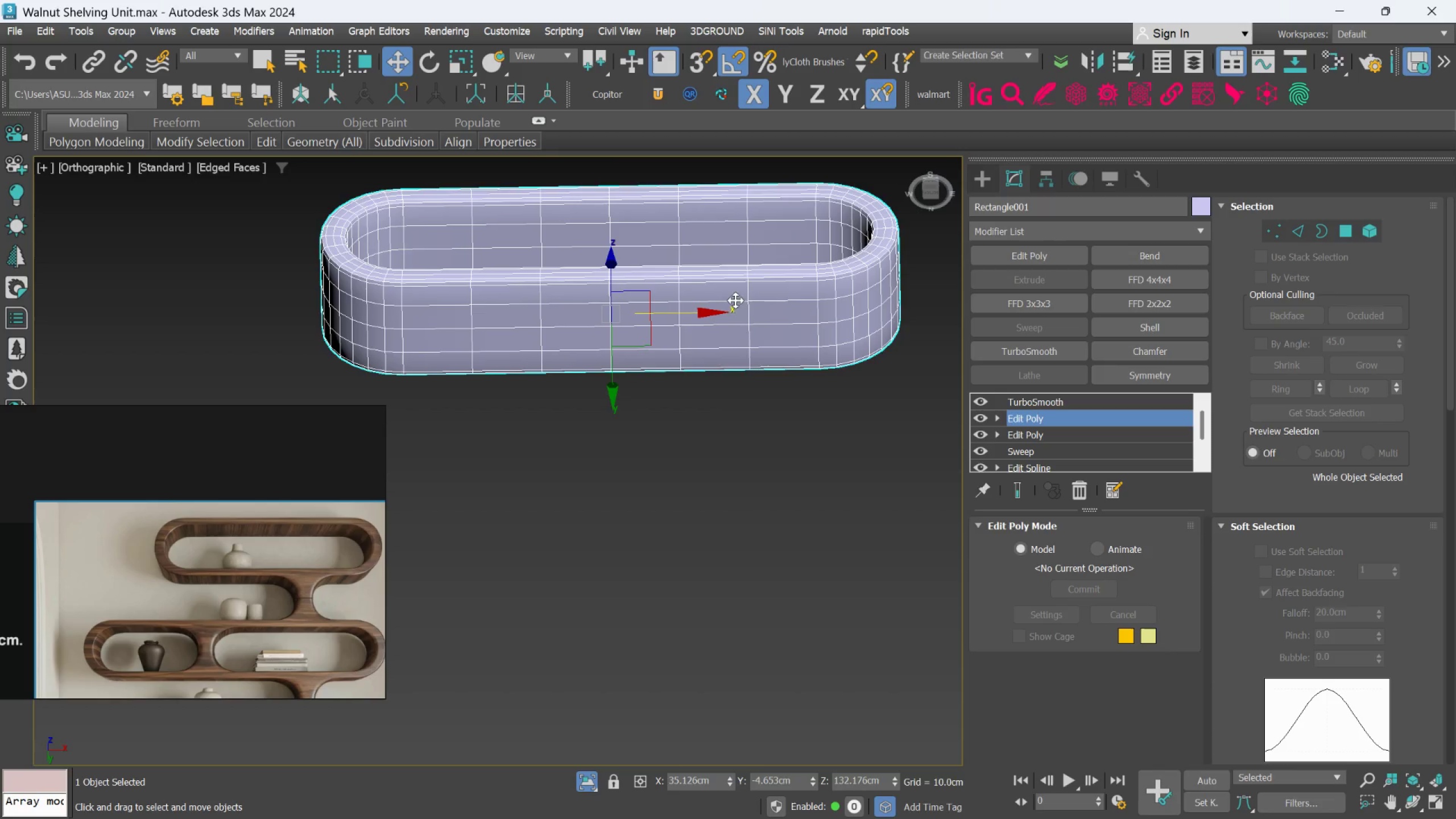 
scroll: coordinate [739, 288], scroll_direction: up, amount: 1.0
 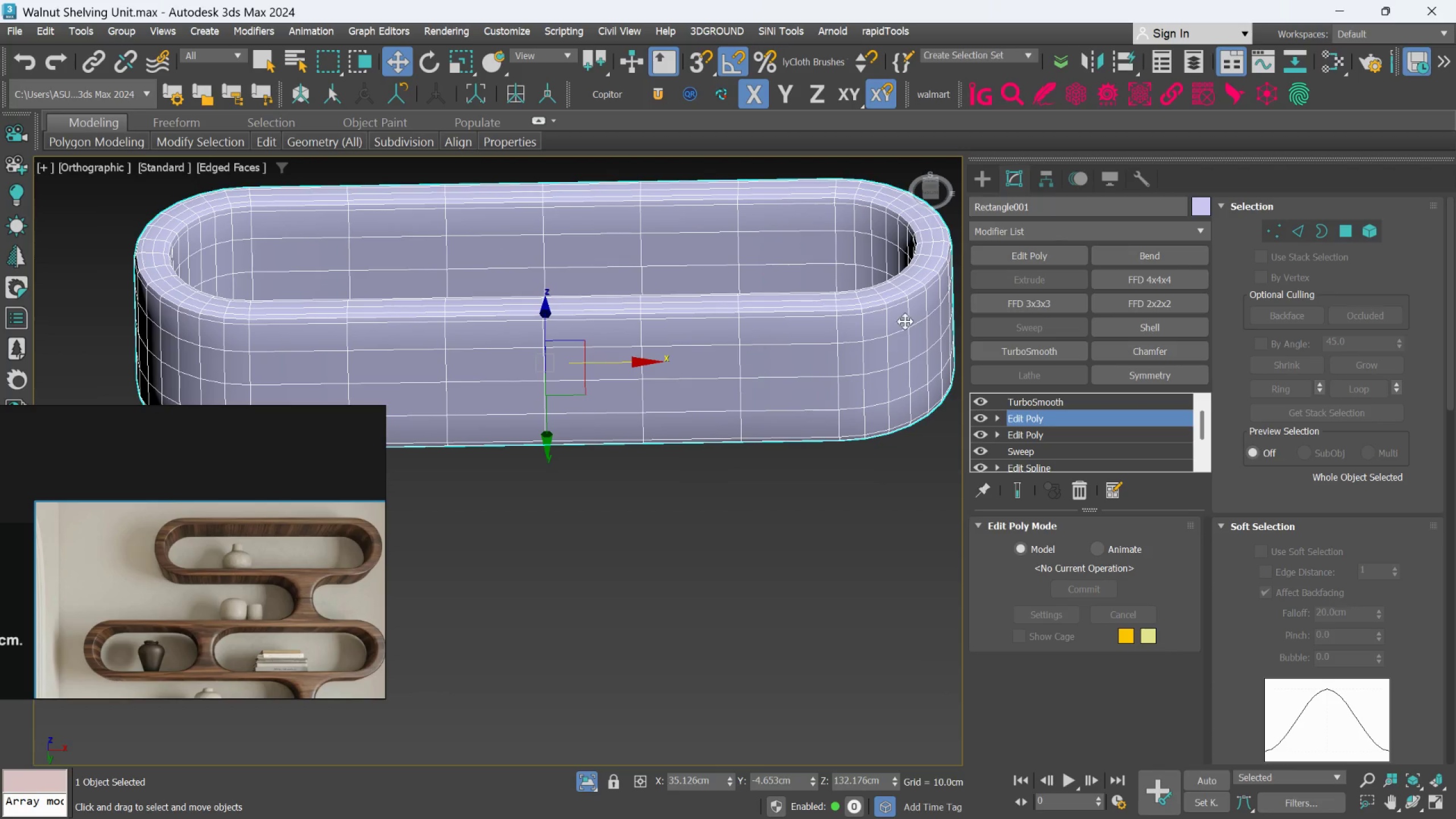 
wait(6.56)
 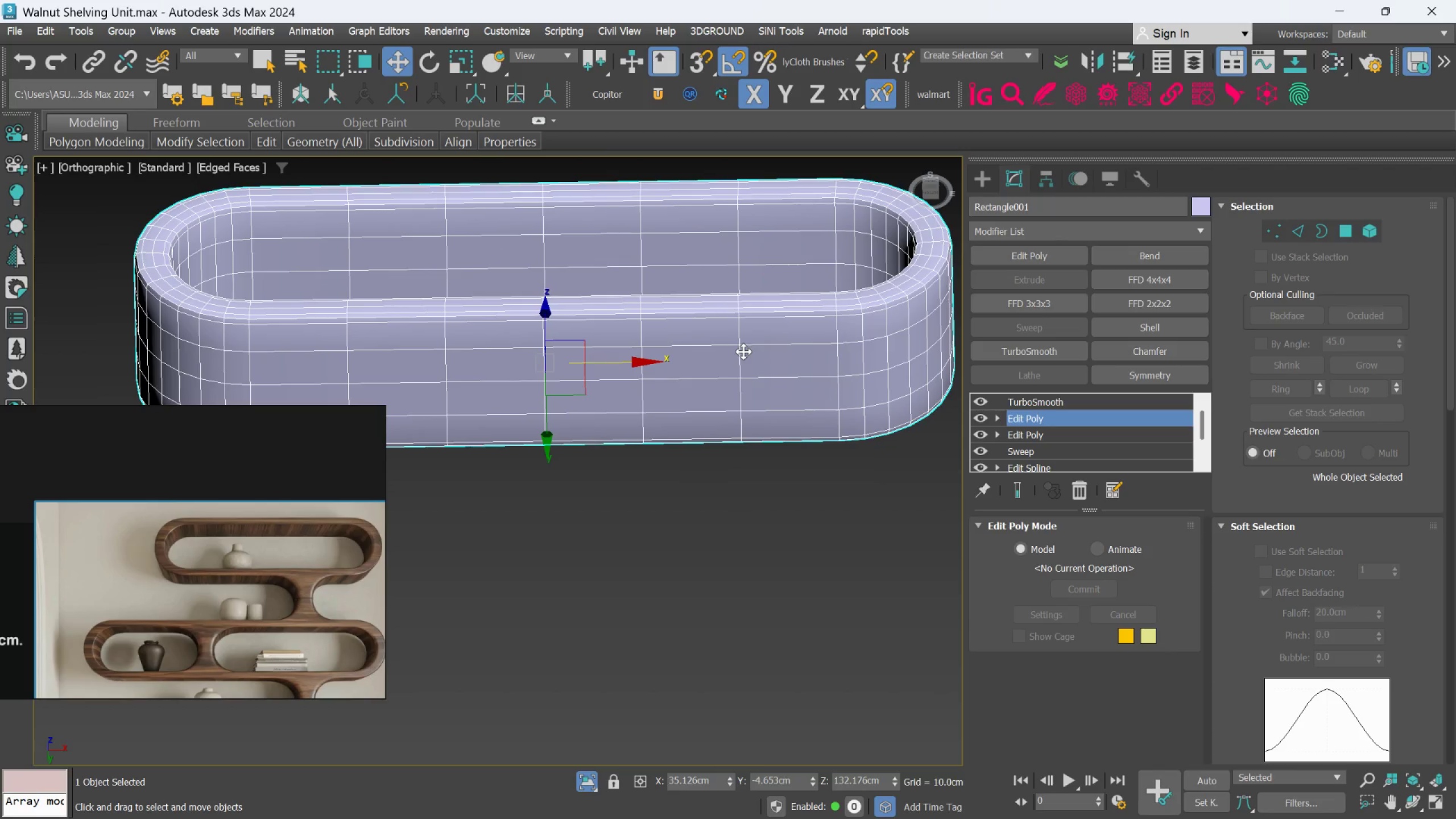 
left_click([980, 419])
 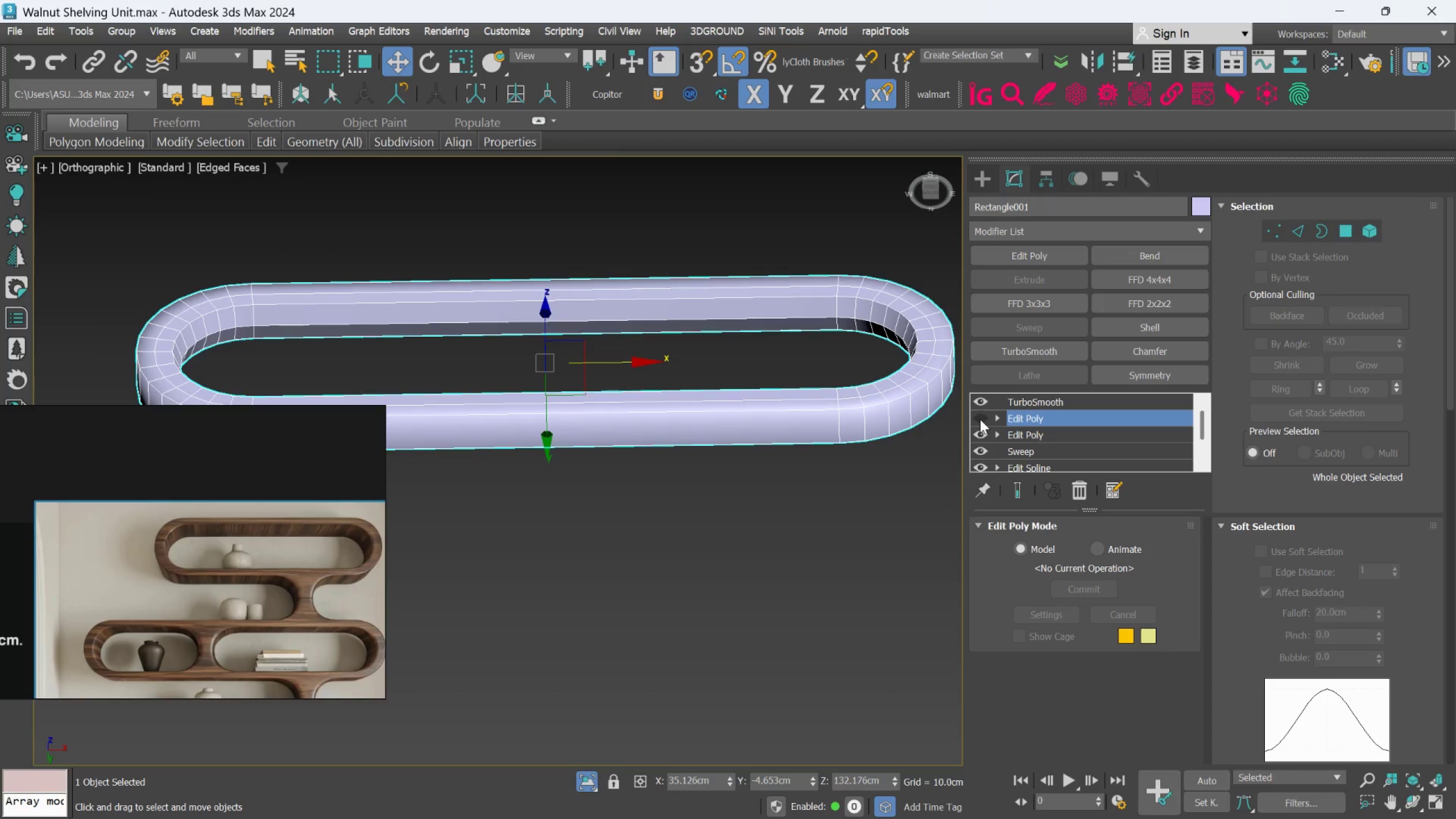 
left_click([980, 419])
 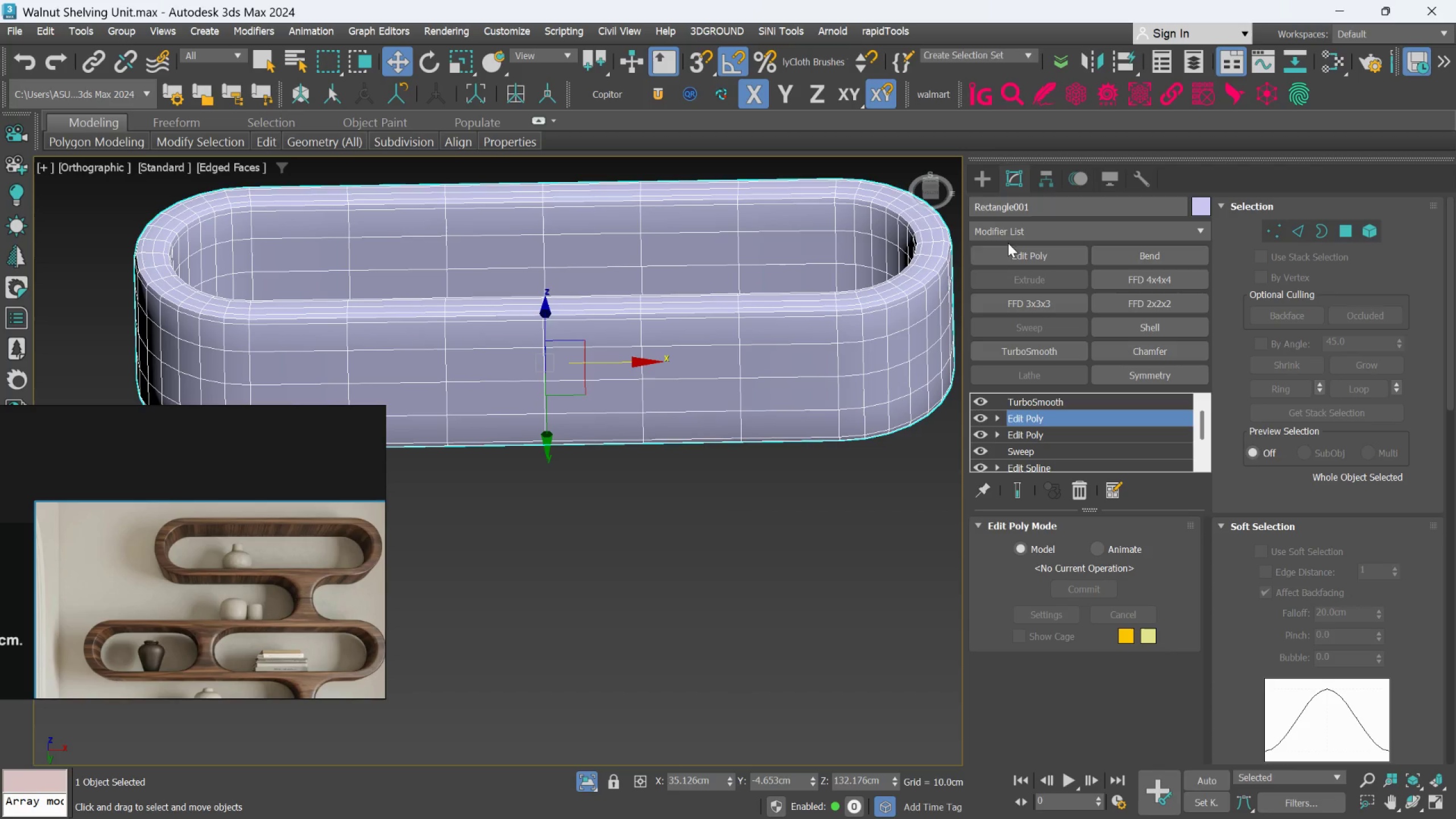 
left_click([1007, 254])
 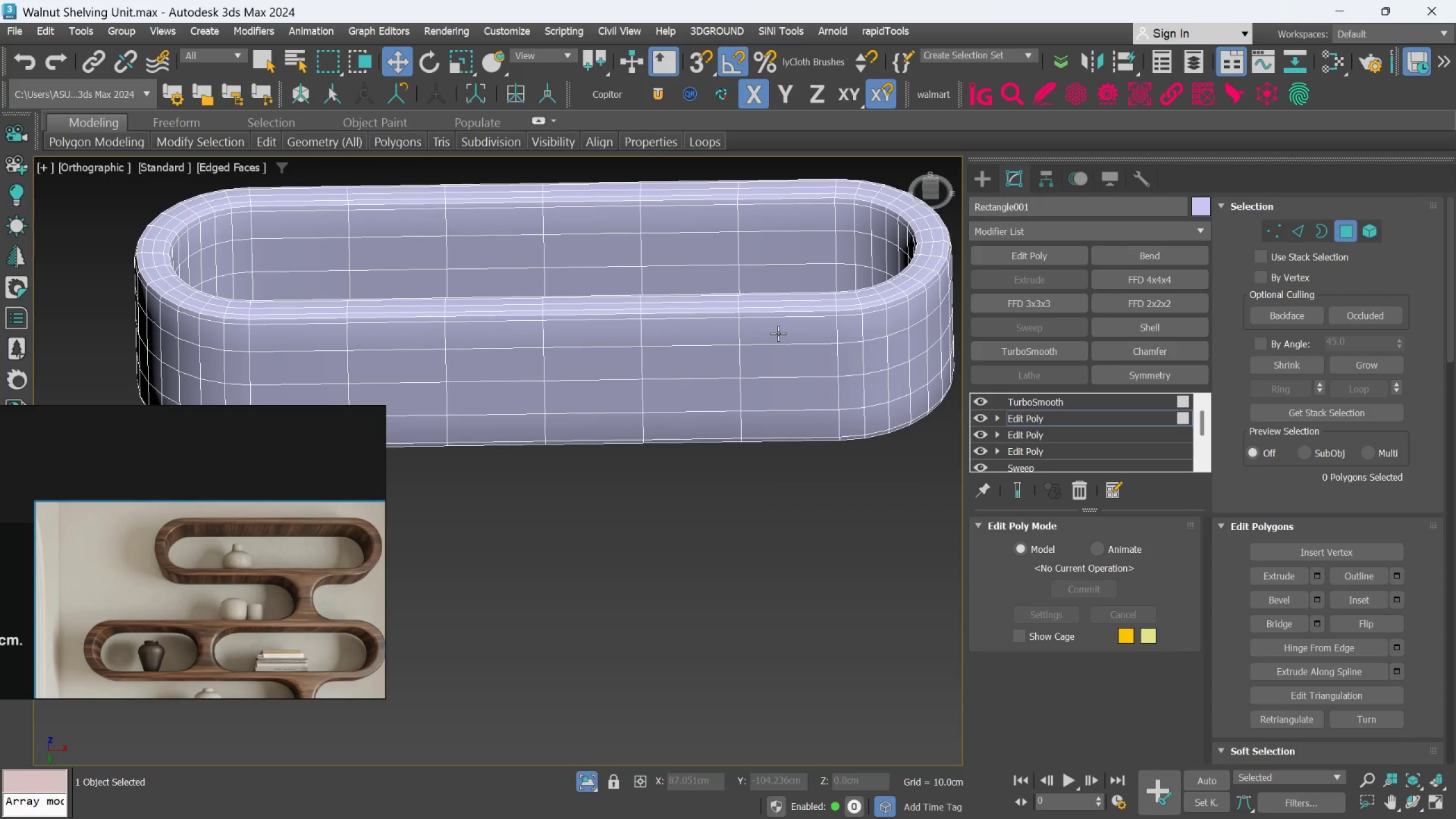 
hold_key(key=ControlLeft, duration=2.73)
left_click([777, 333])
 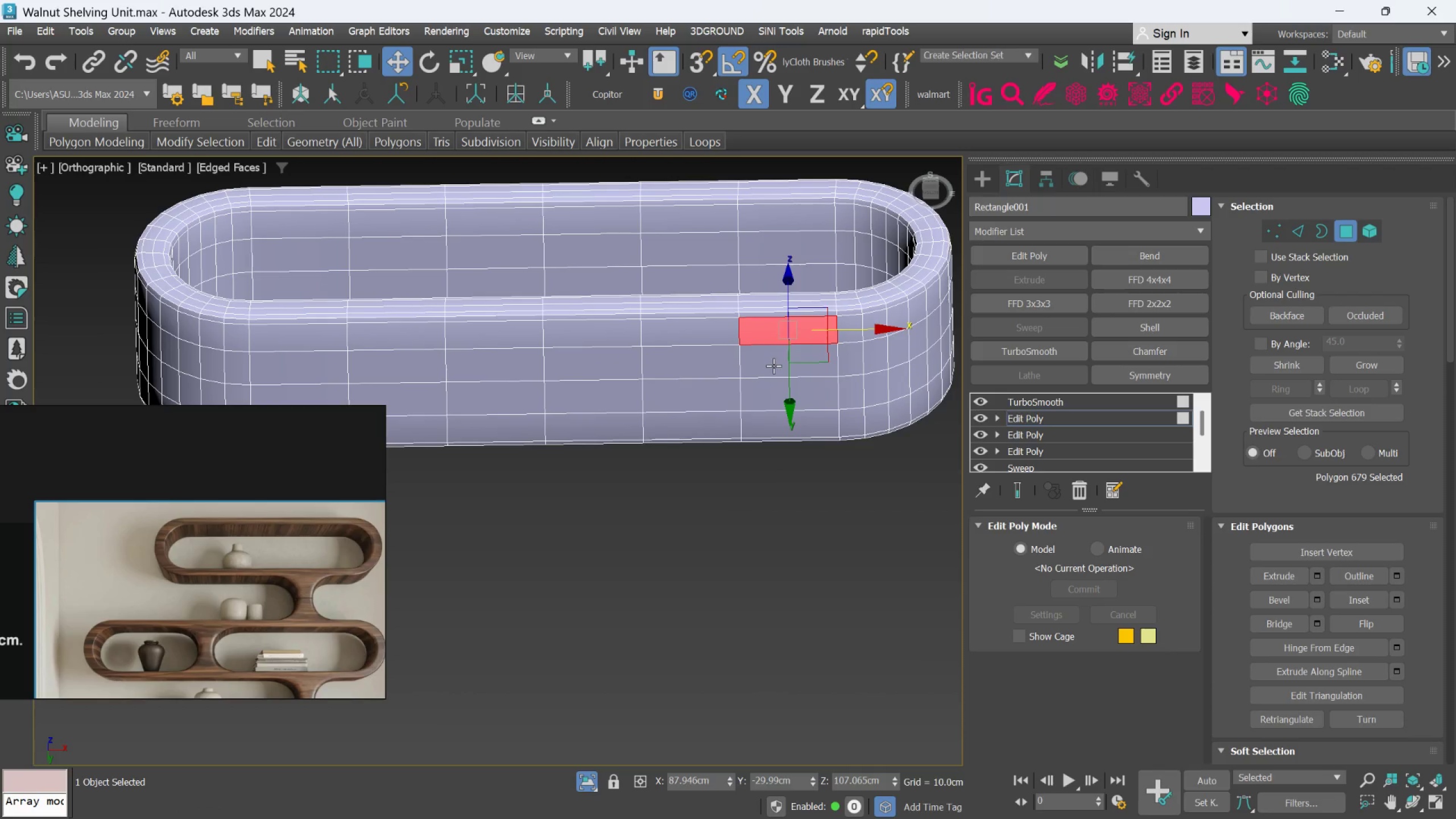 
left_click([774, 366])
 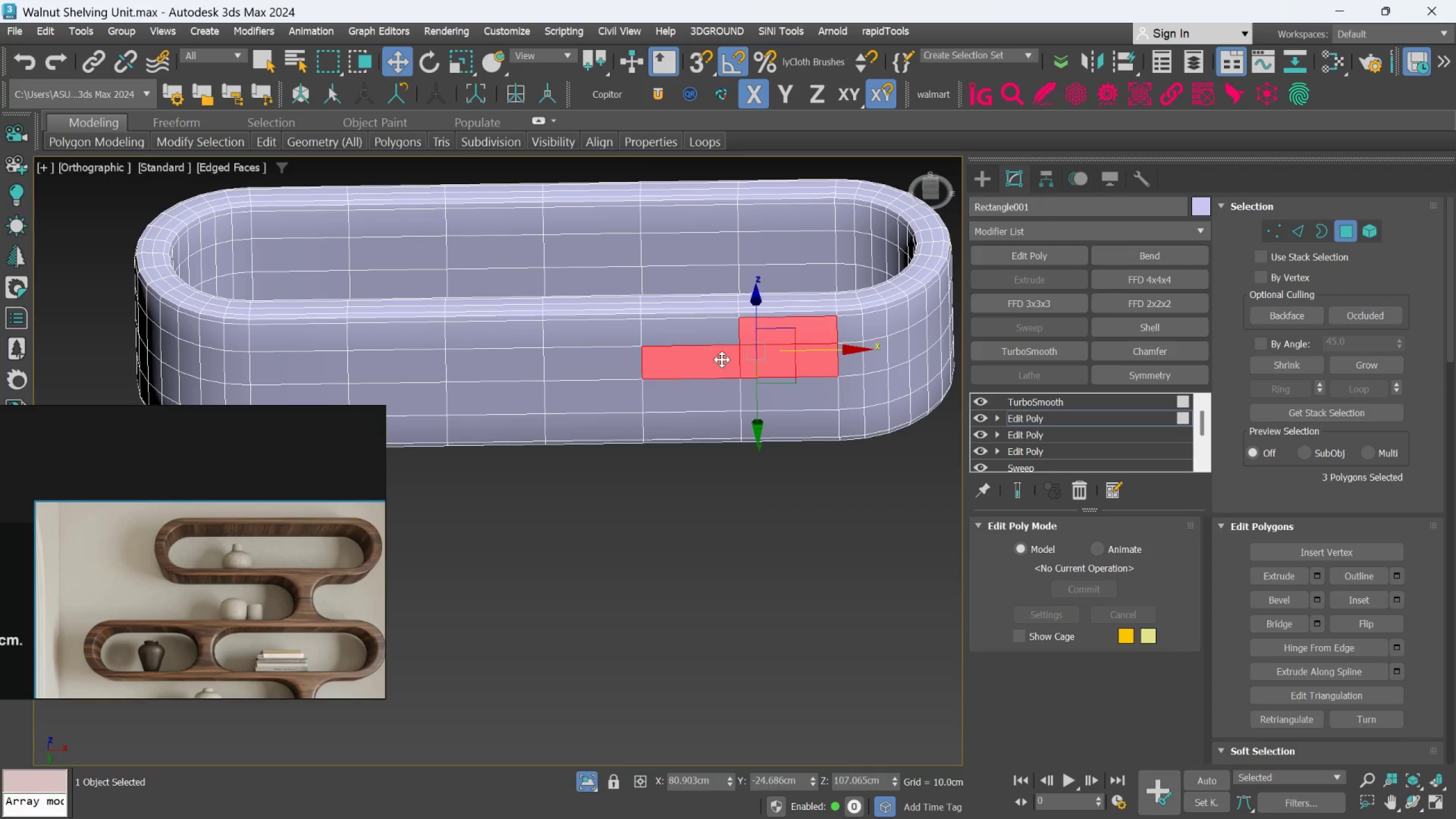 
double_click([718, 346])
 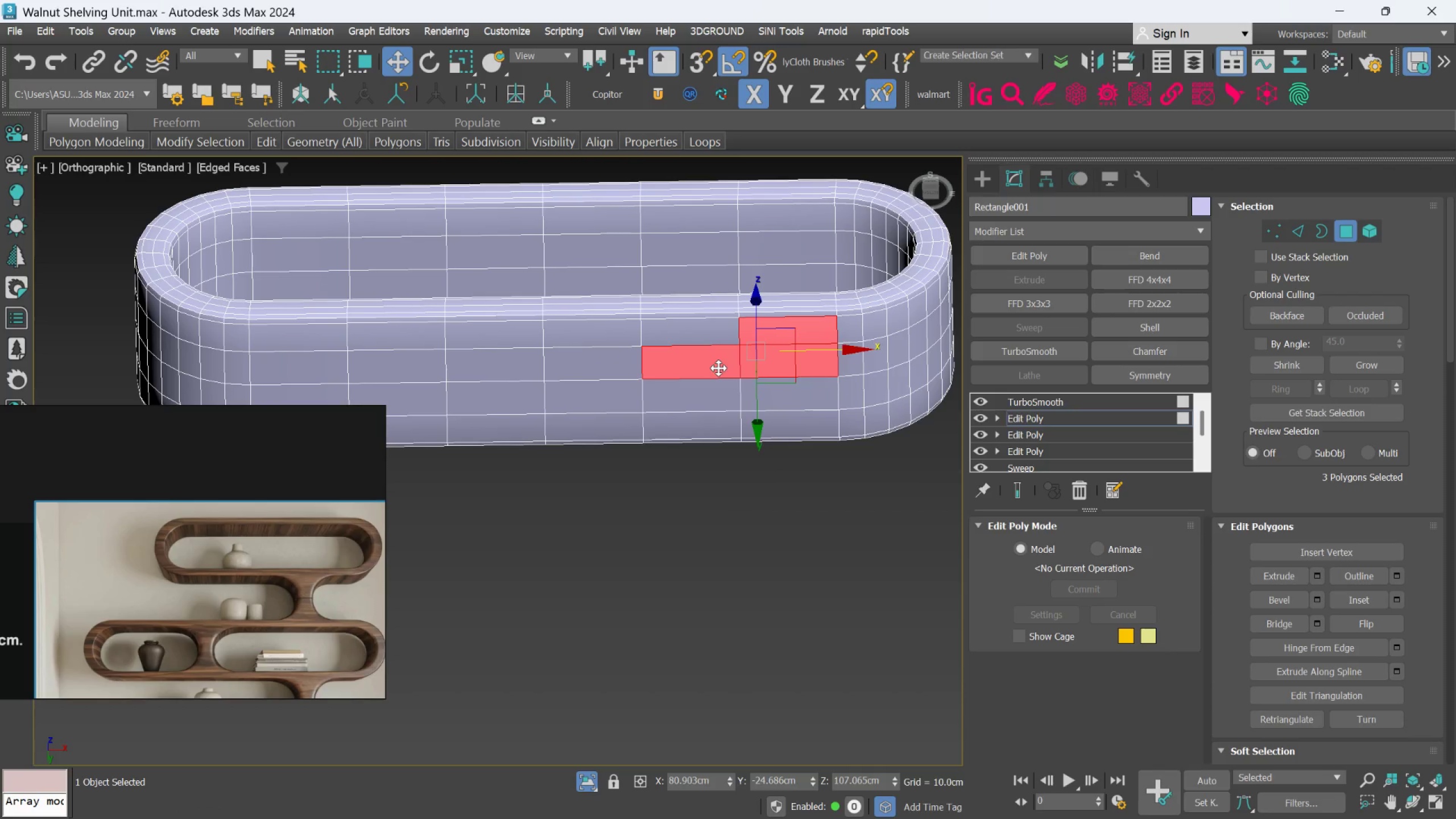 
key(Control+ControlLeft)
 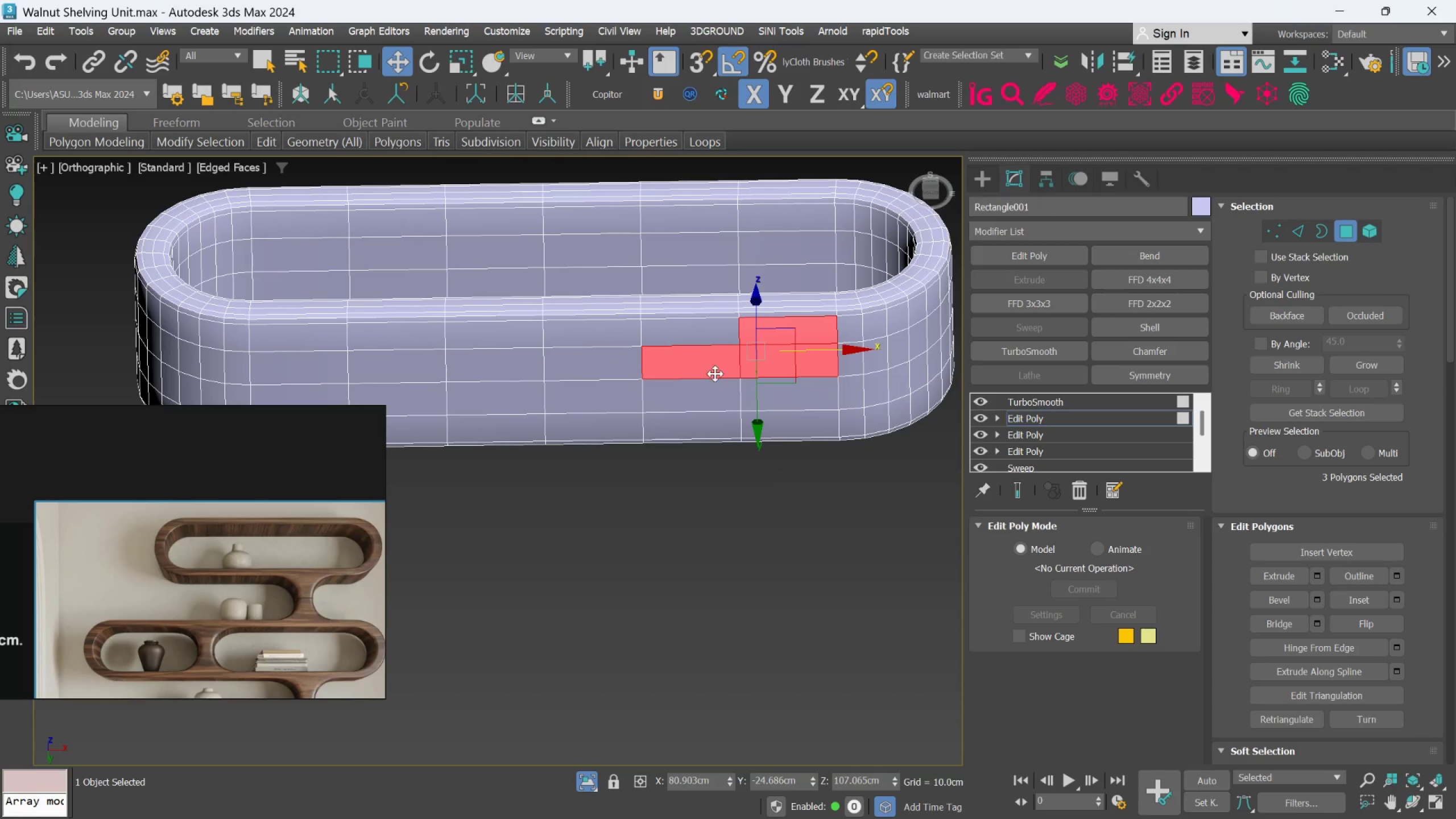 
key(1)
 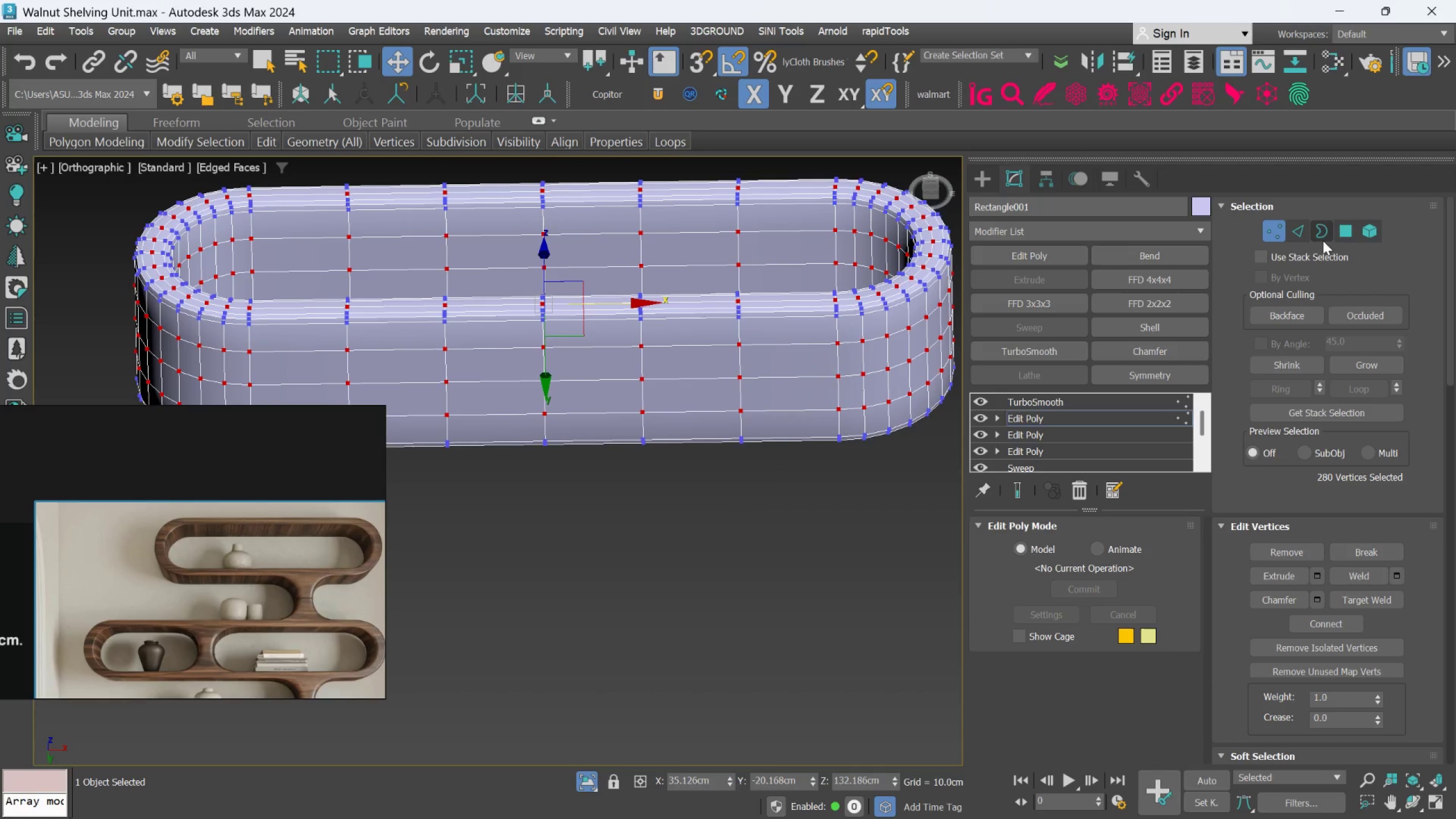 
left_click([1292, 229])
 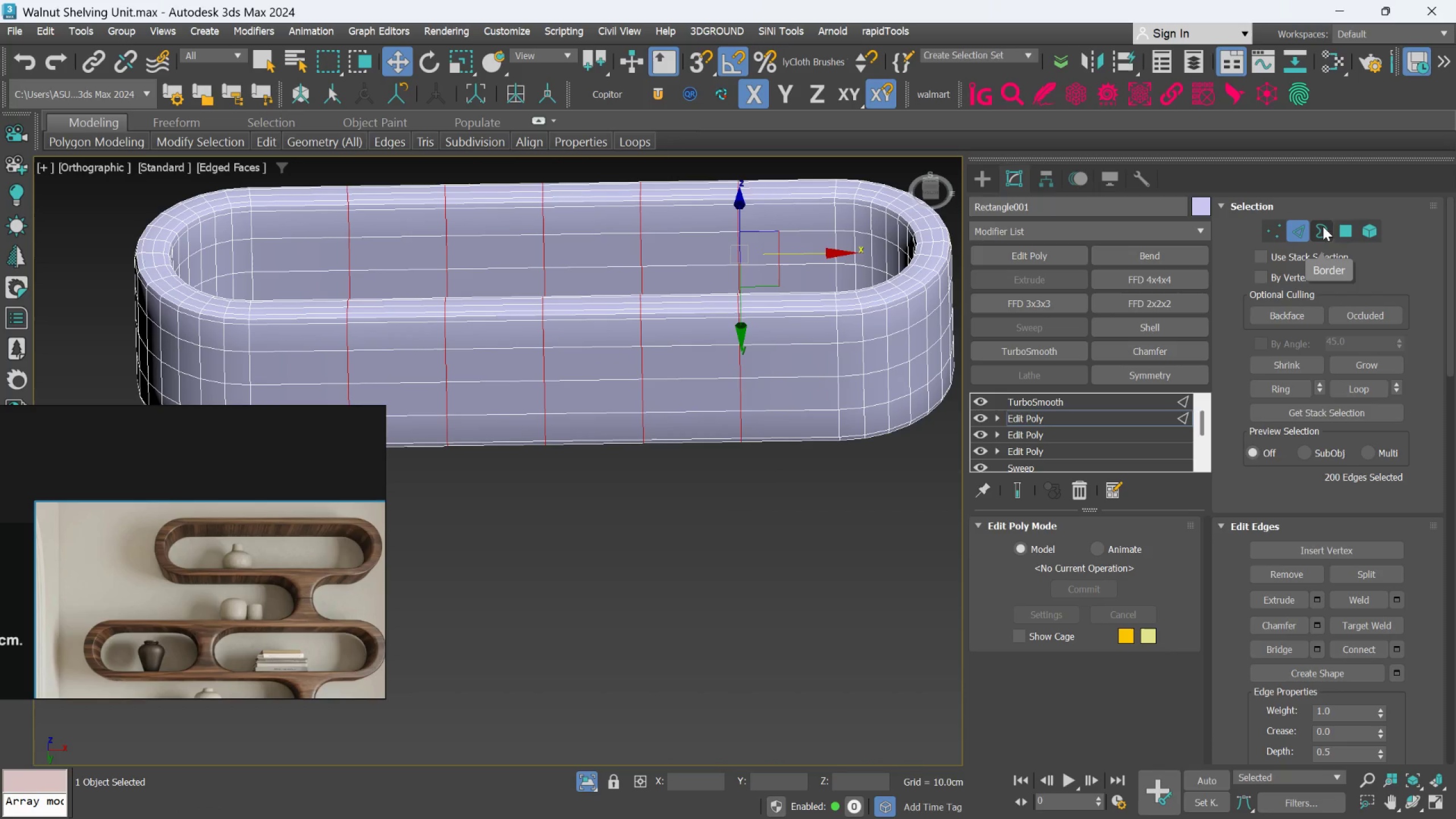 
left_click([1339, 226])
 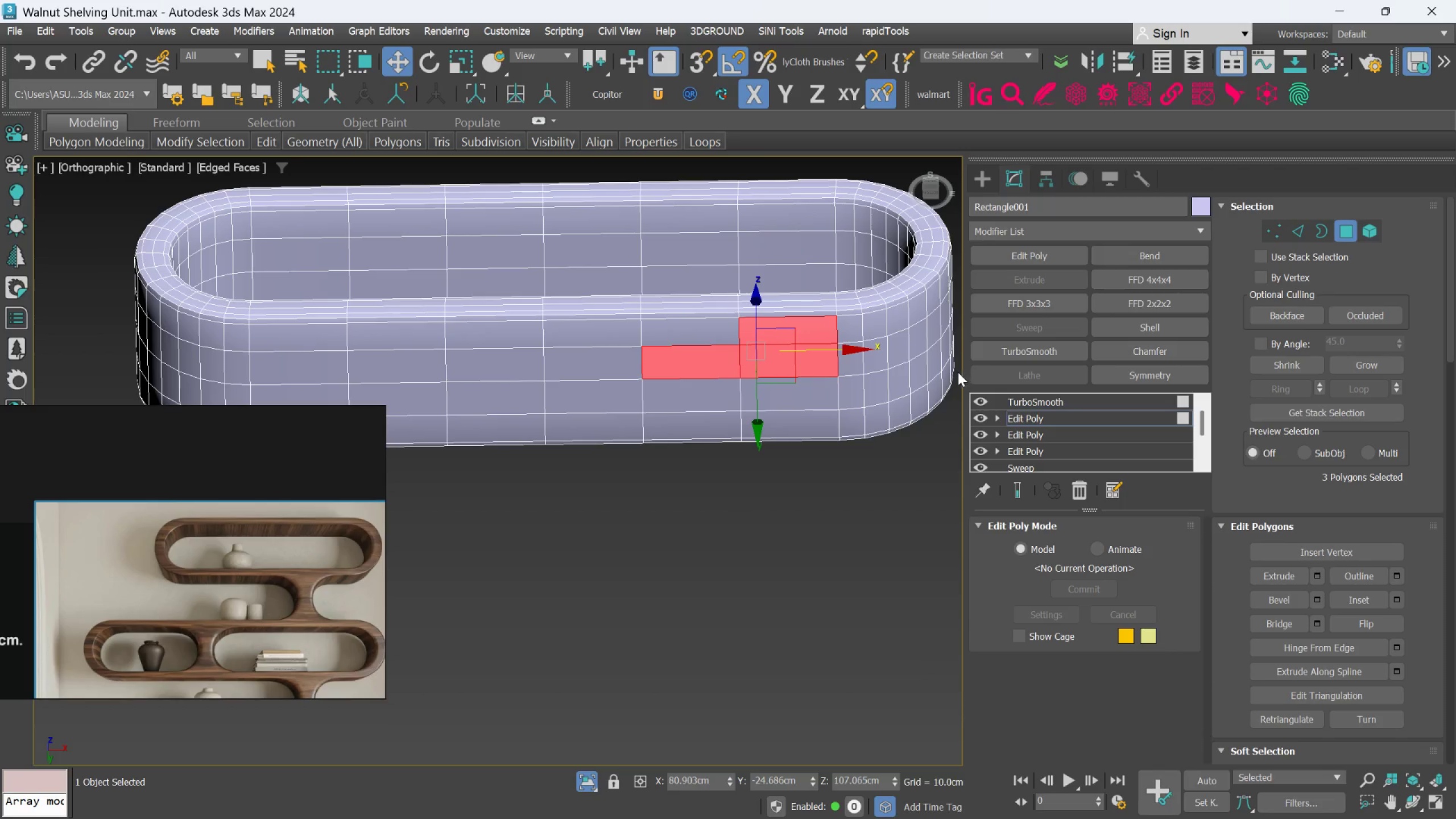 
key(Q)
 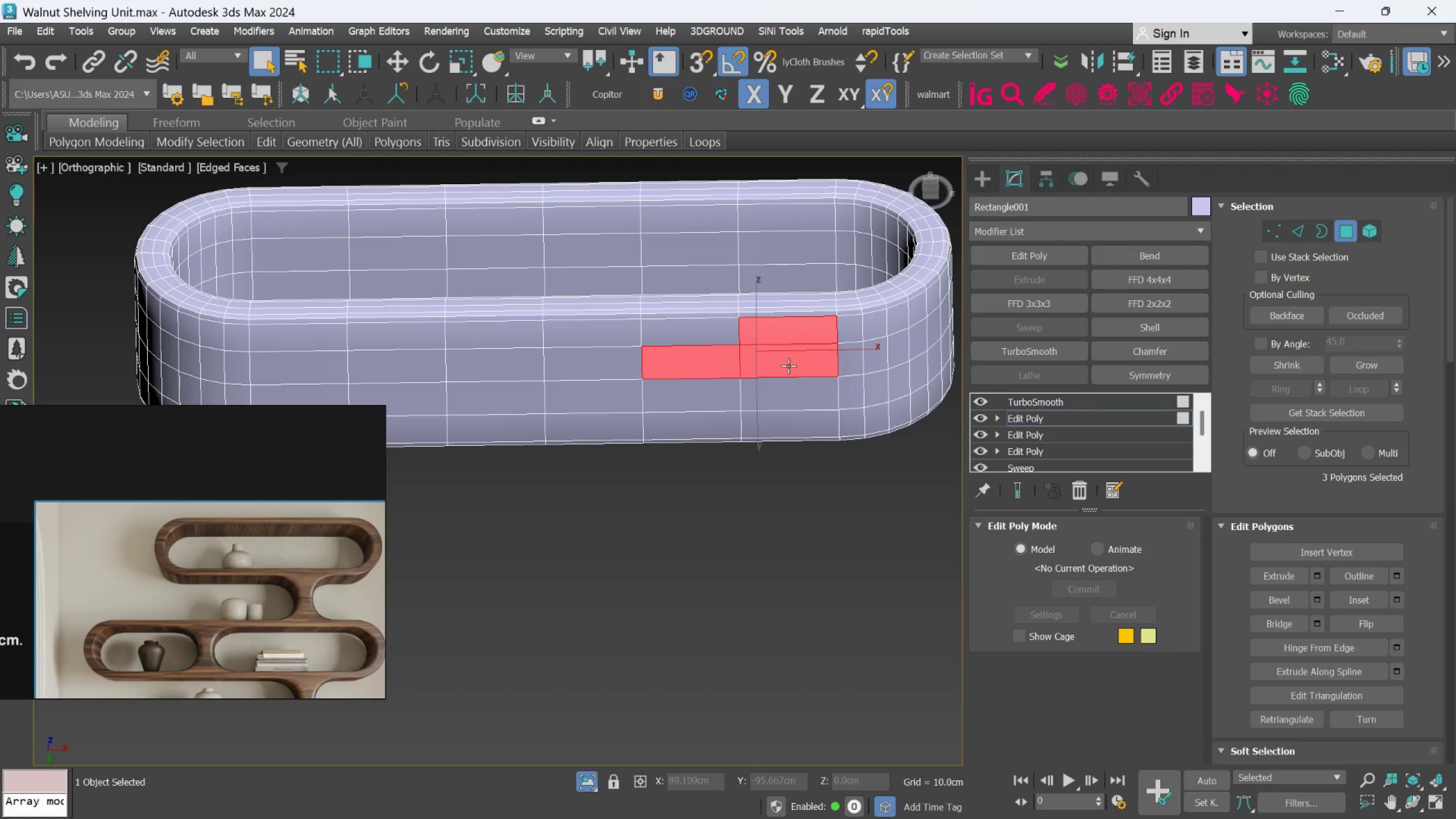 
hold_key(key=ControlLeft, duration=2.48)
double_click([784, 420])
 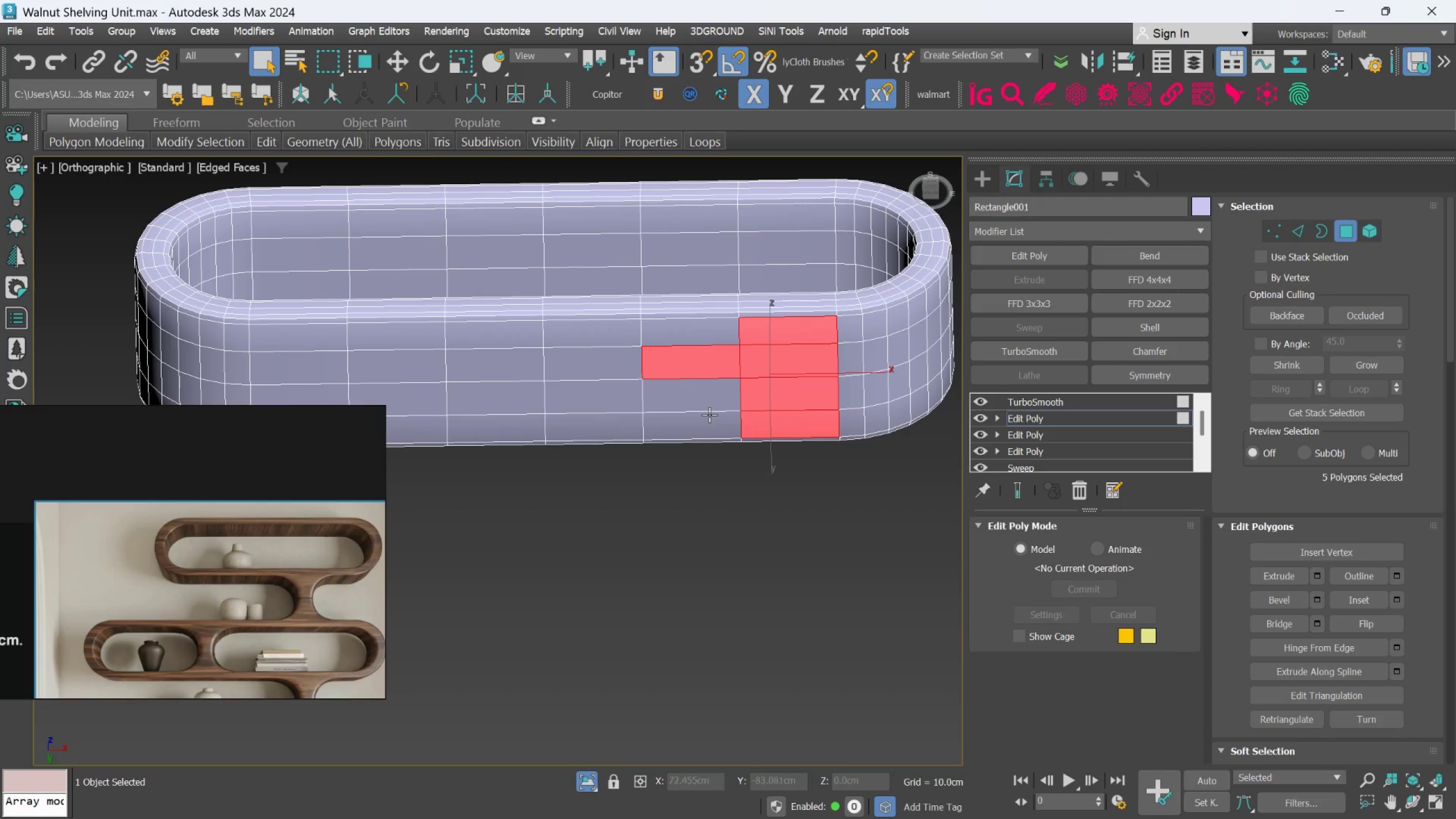 
triple_click([709, 415])
 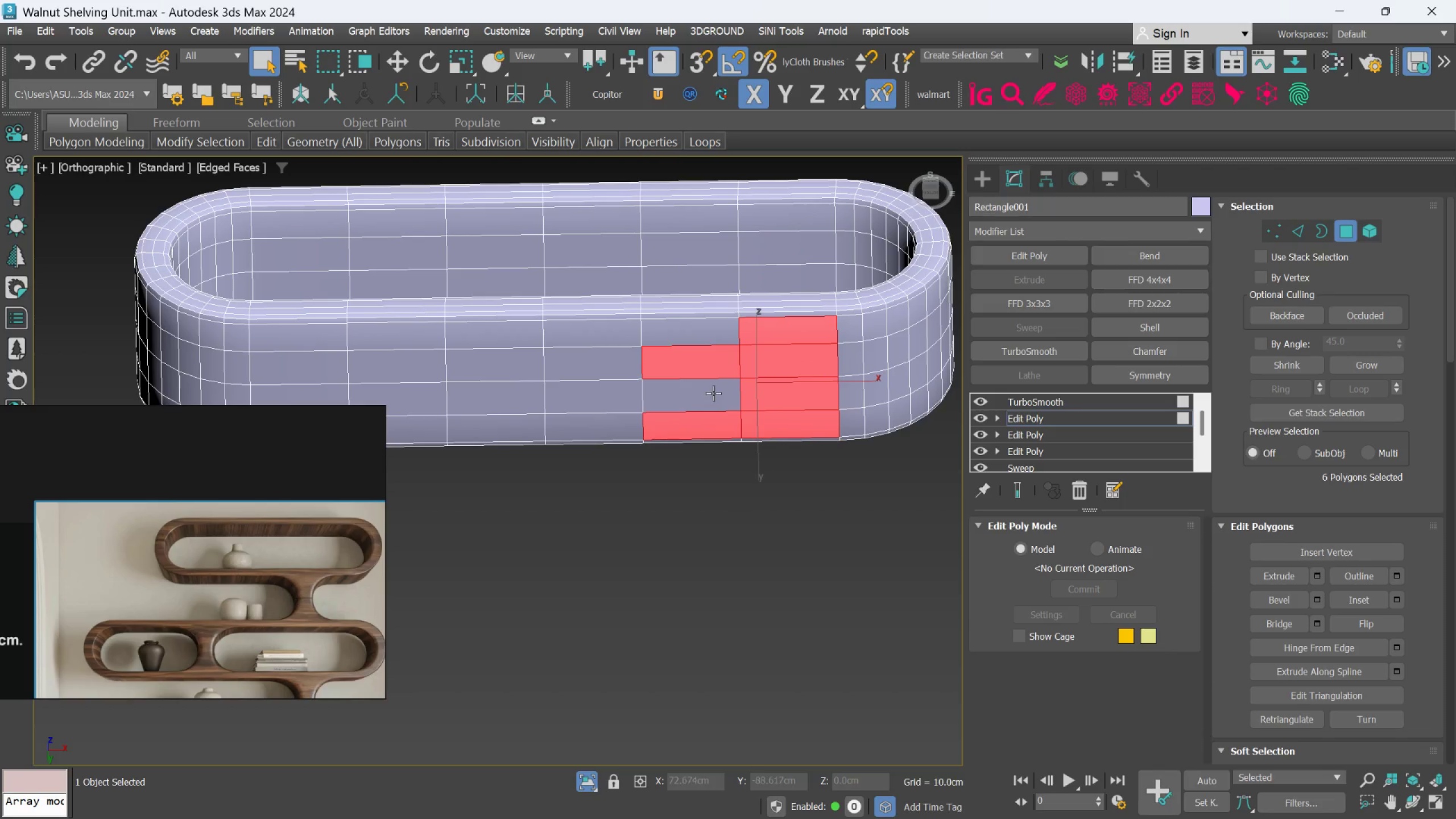 
triple_click([713, 392])
 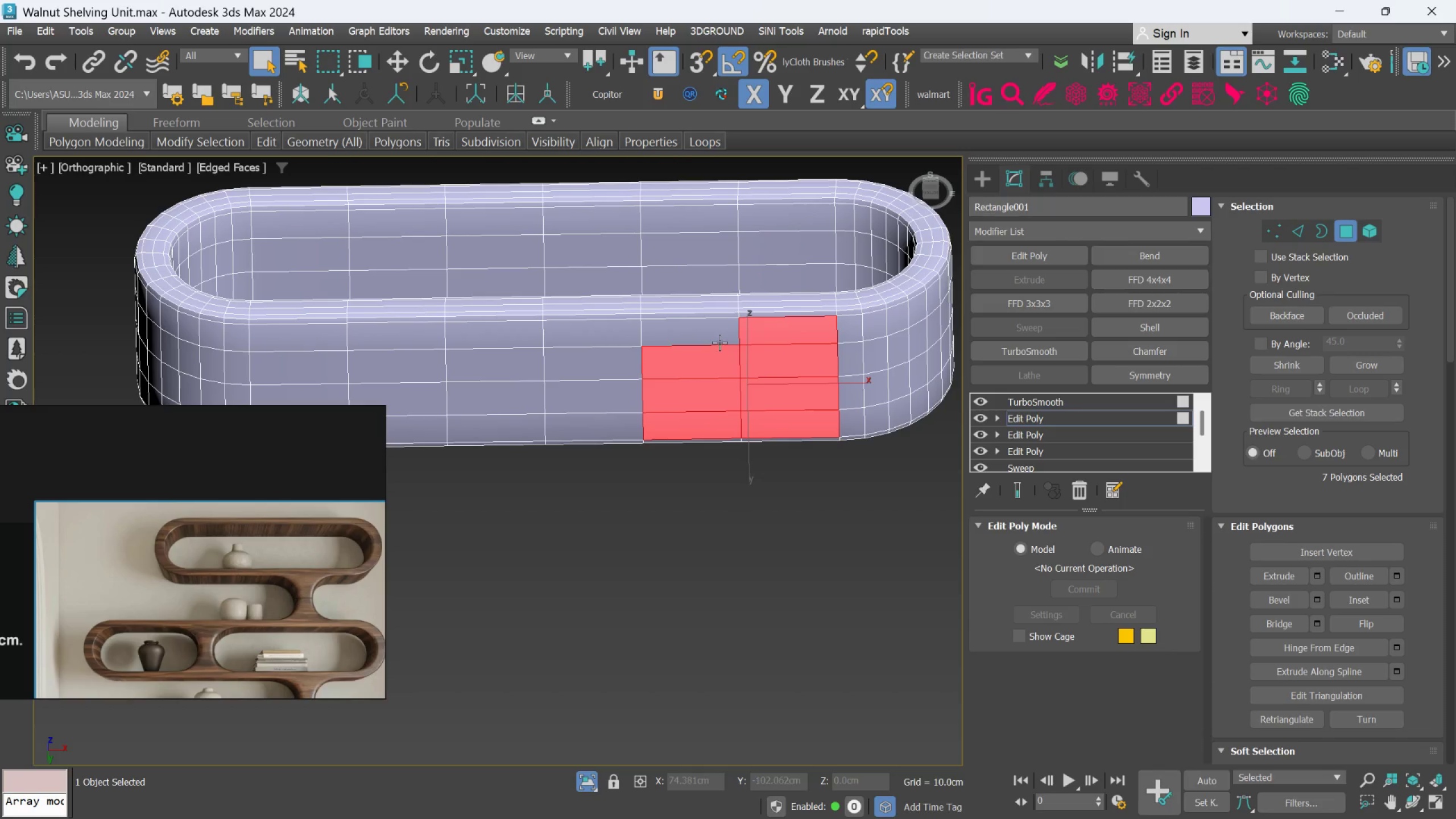 
triple_click([719, 342])
 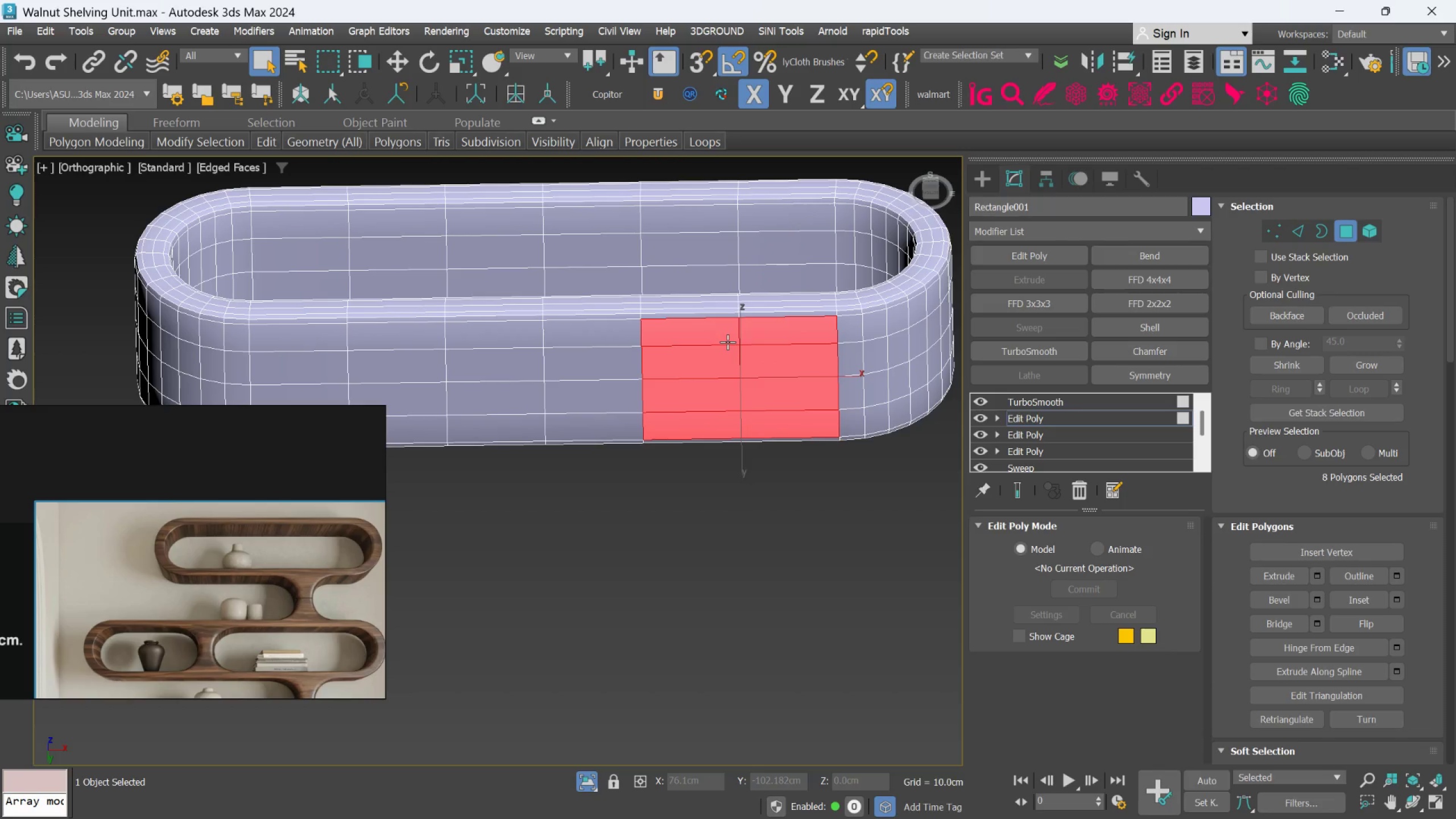 
hold_key(key=AltLeft, duration=0.91)
 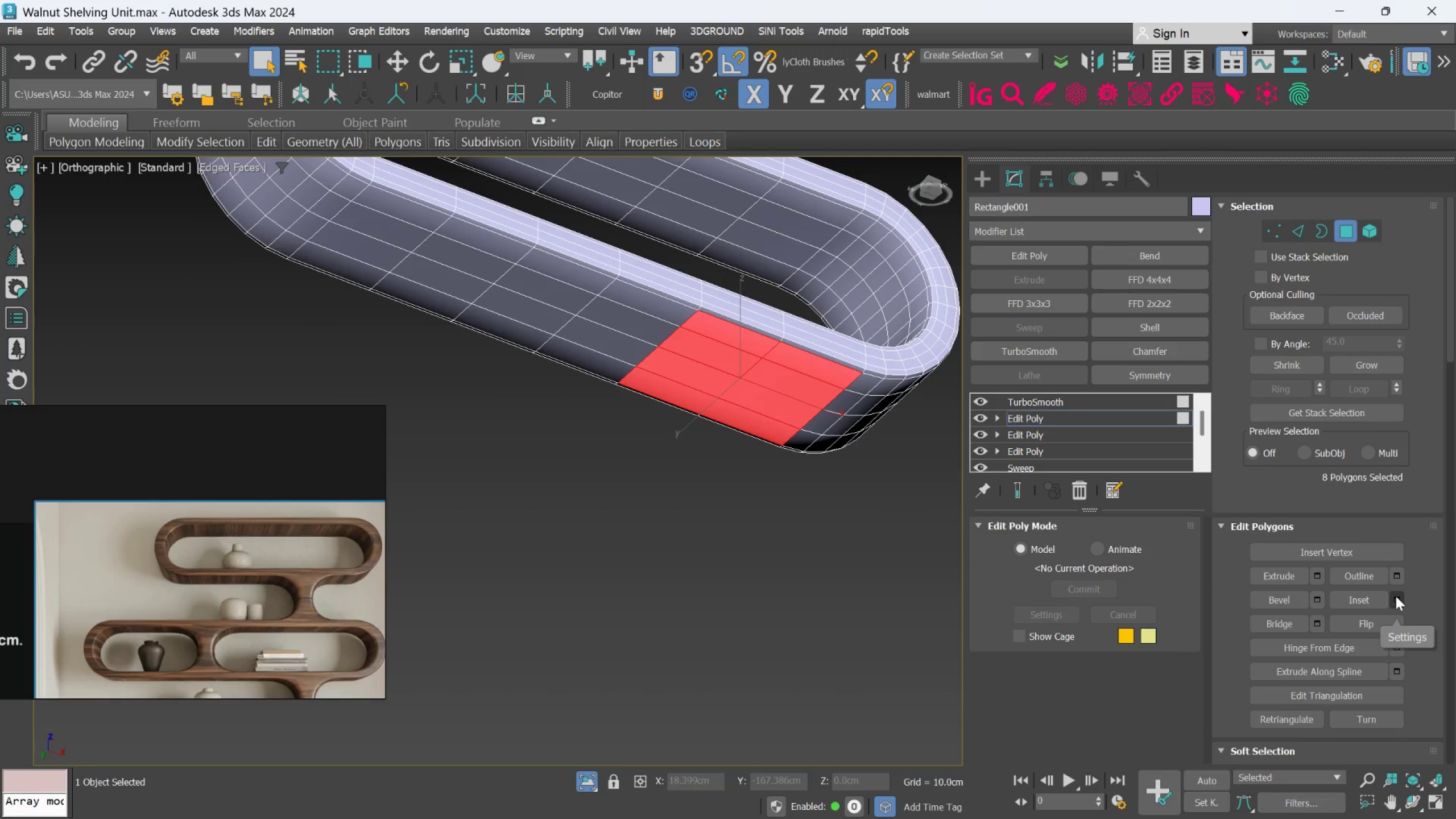 
left_click([1396, 596])
 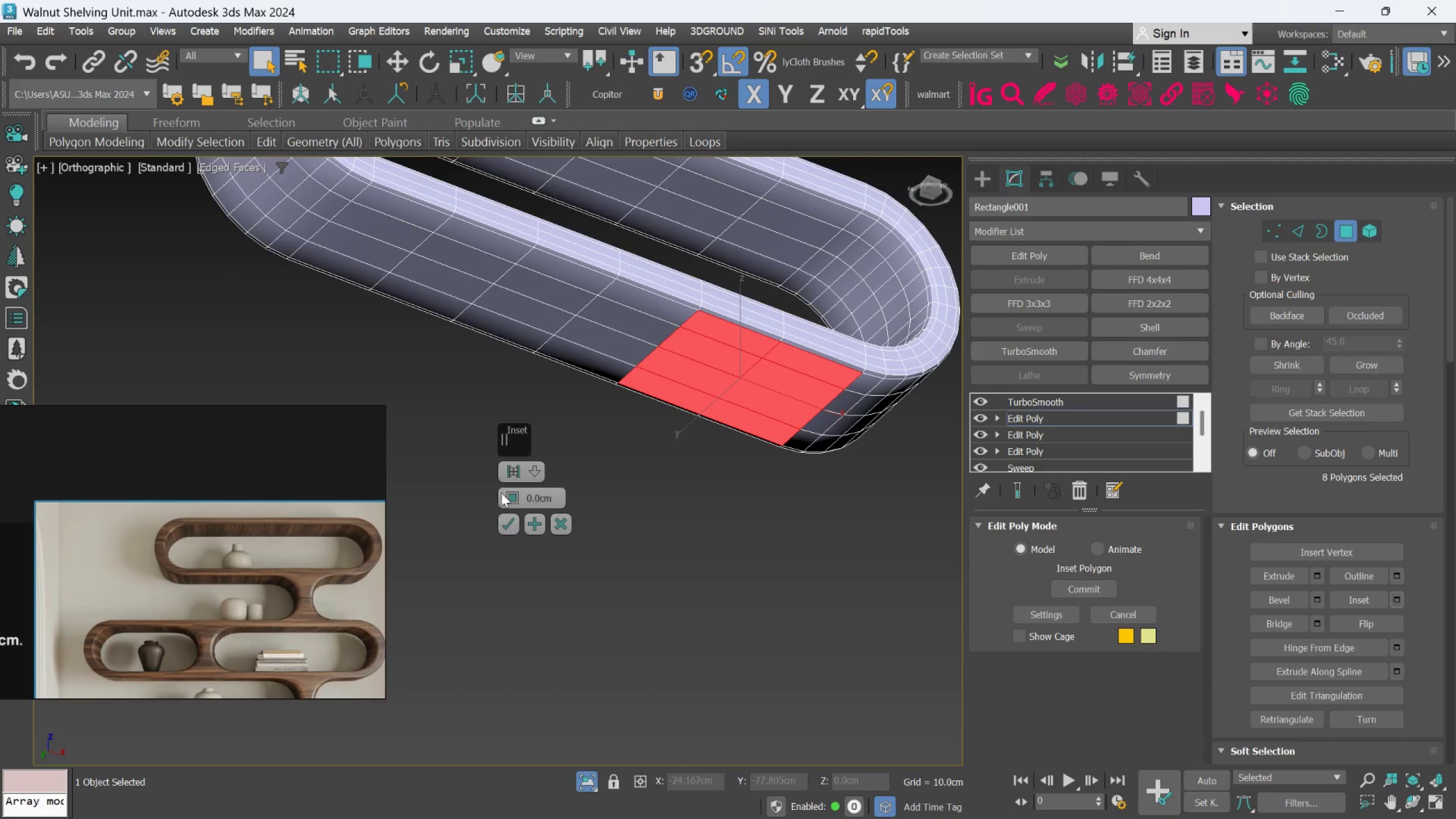 
left_click_drag(start_coordinate=[510, 493], to_coordinate=[510, 486])
 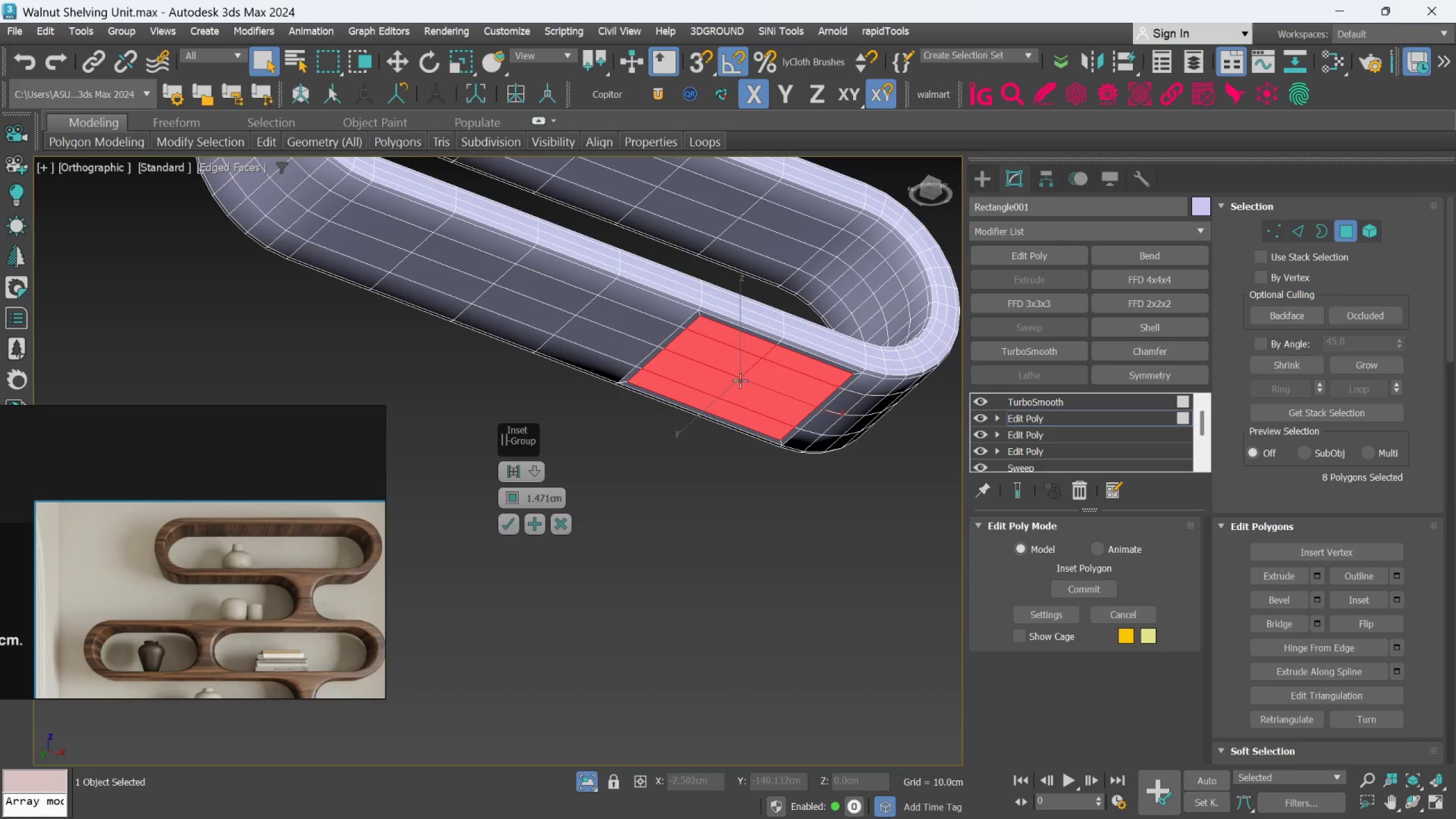 
hold_key(key=AltLeft, duration=0.5)
 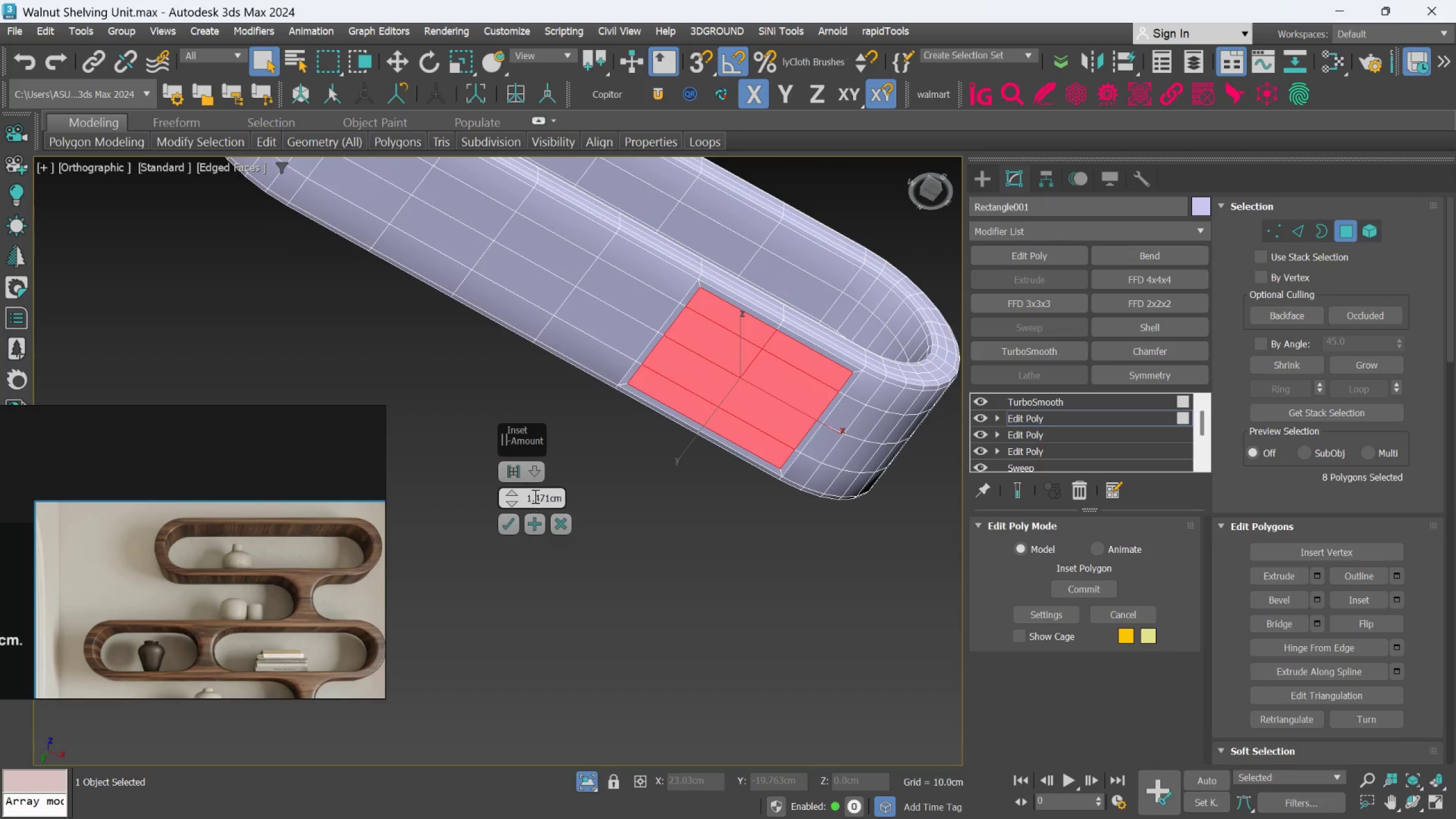 
double_click([534, 495])
 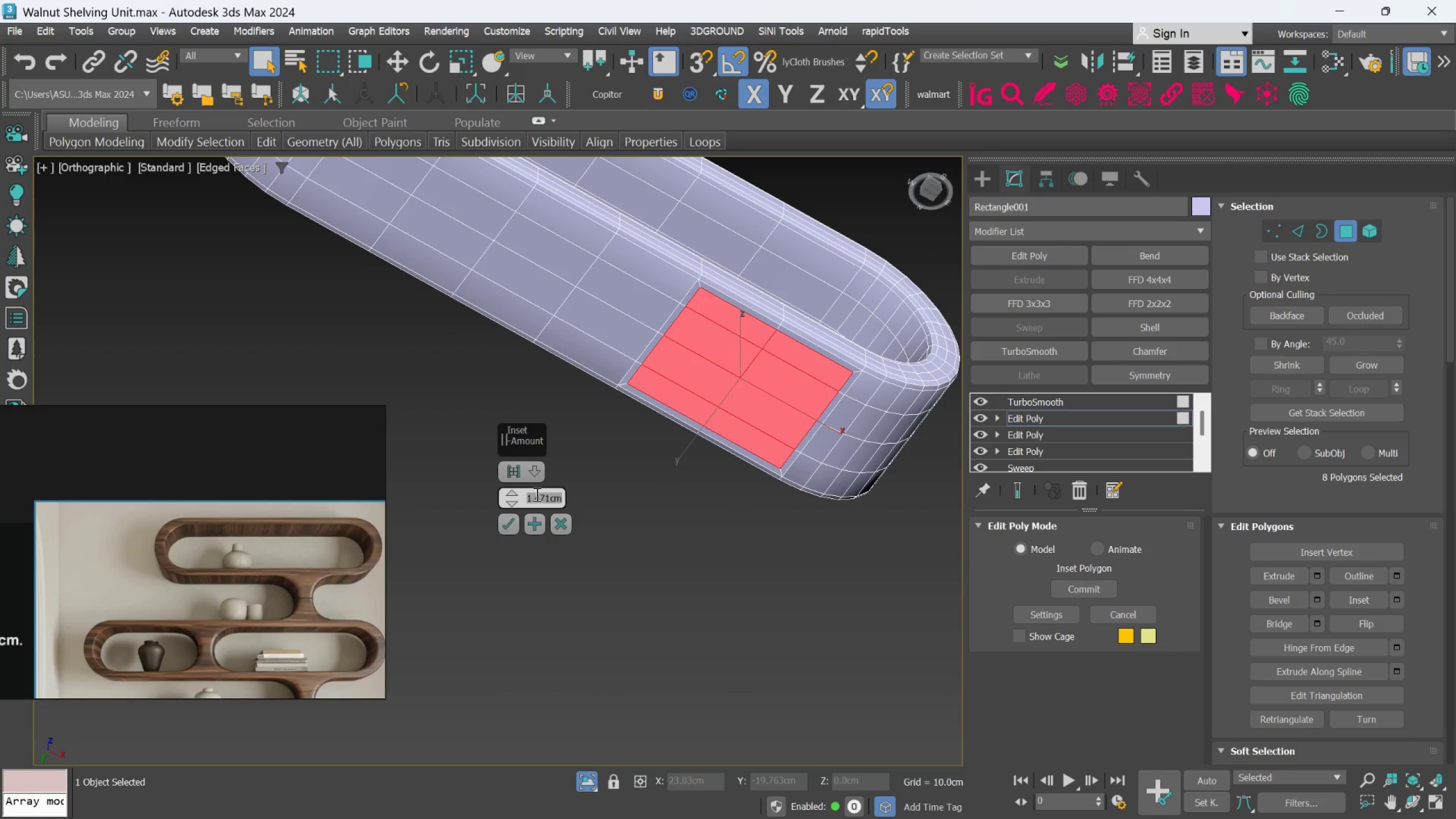 
key(1)
 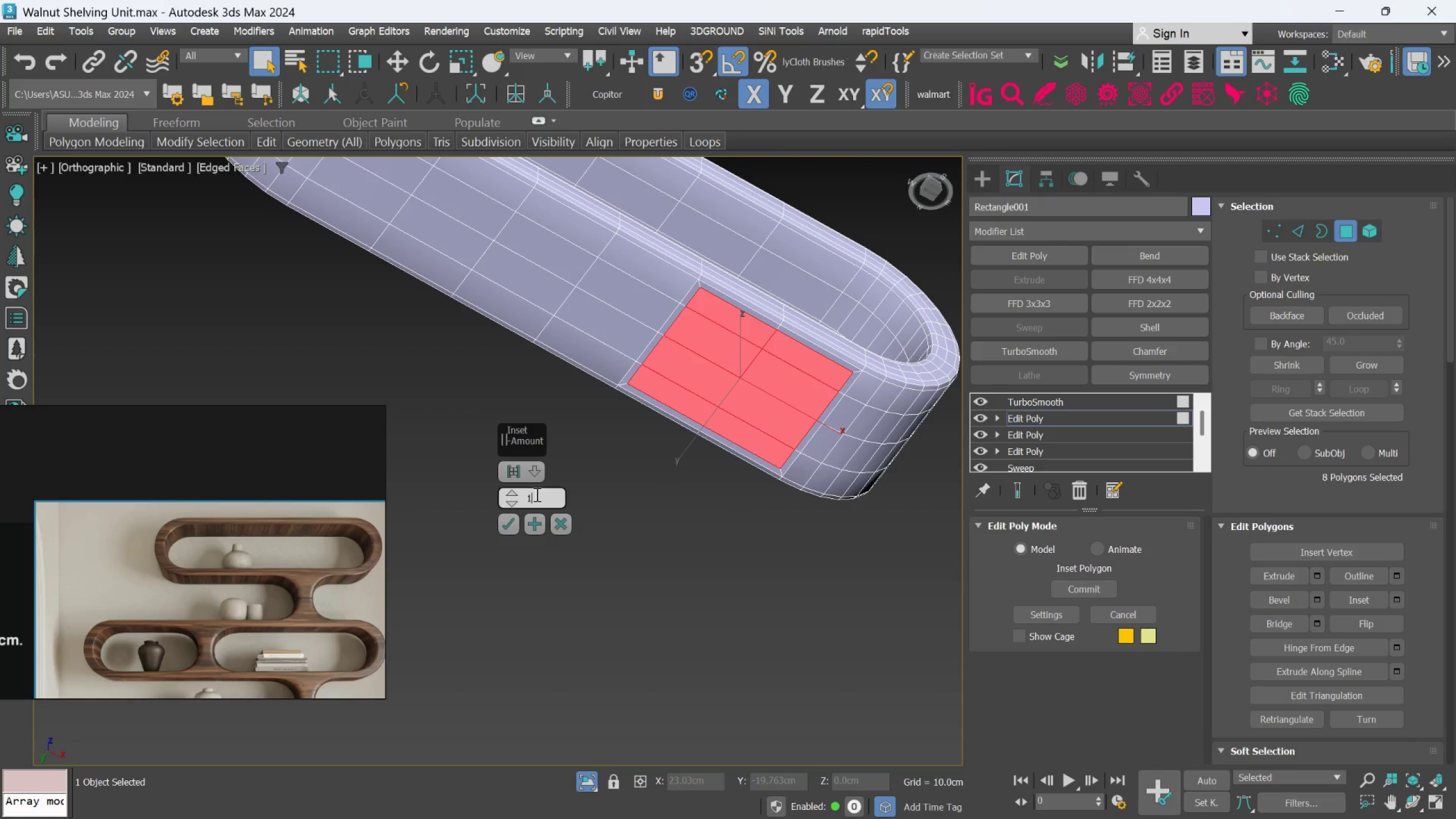 
key(Period)
 